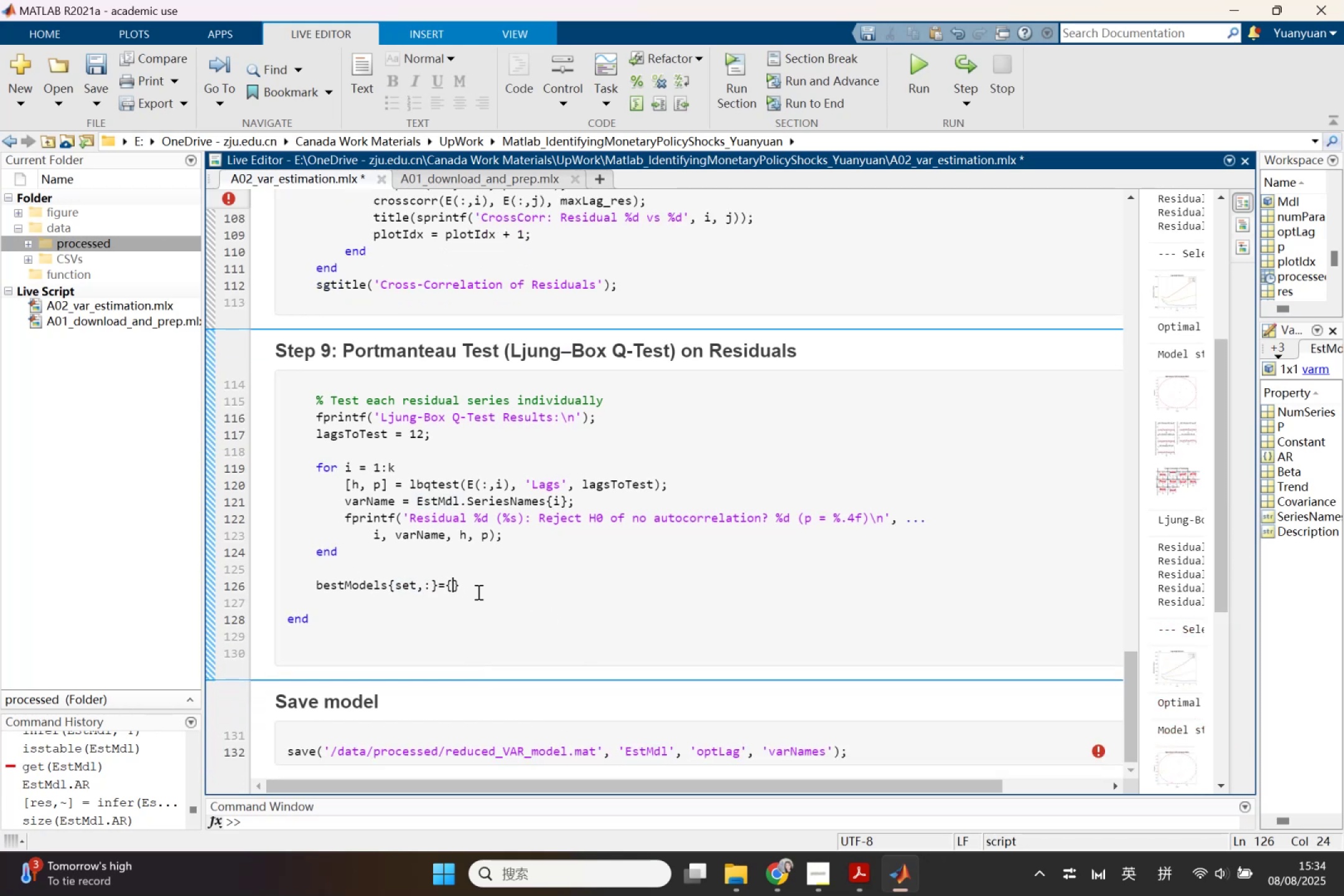 
key(Control+V)
 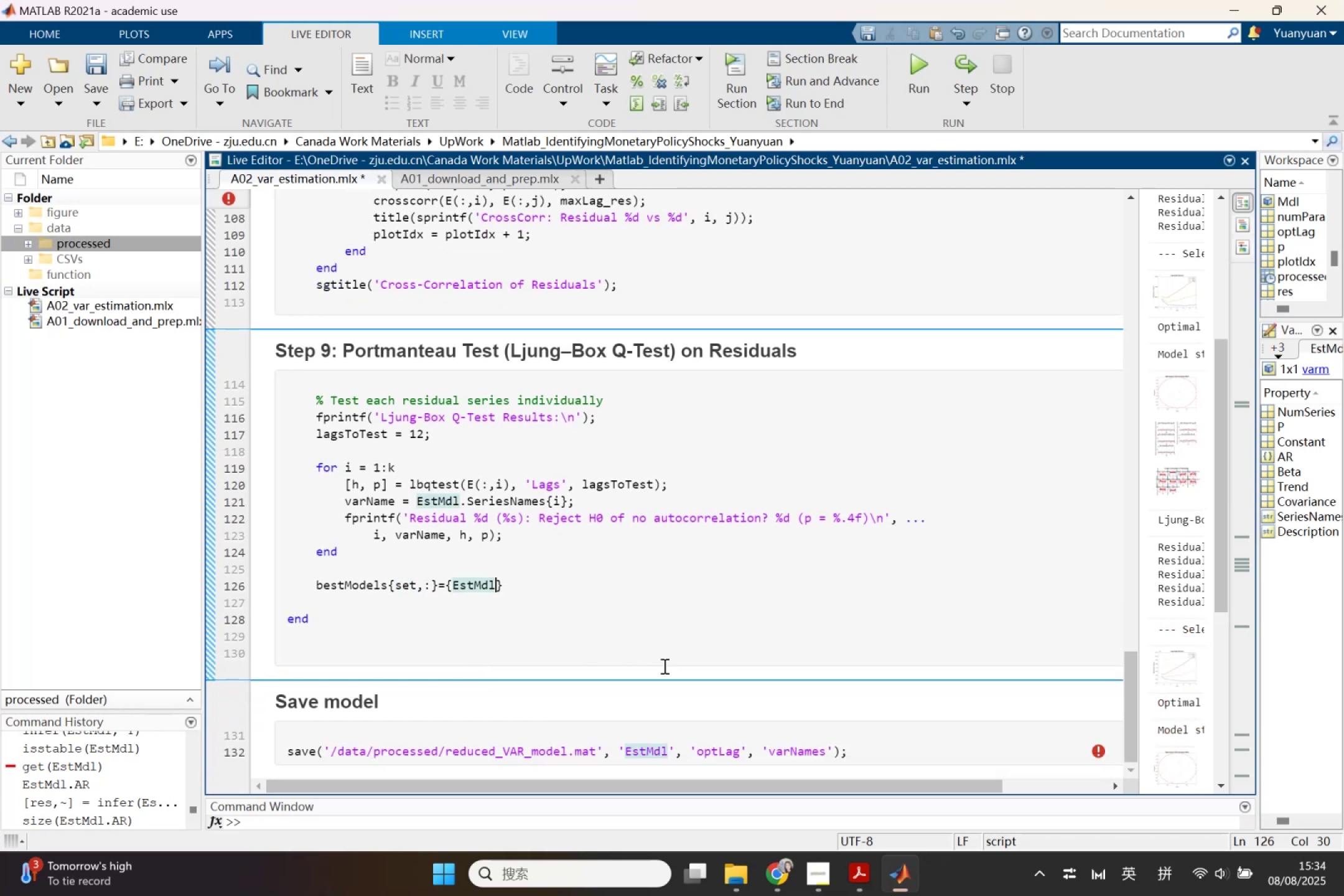 
key(Comma)
 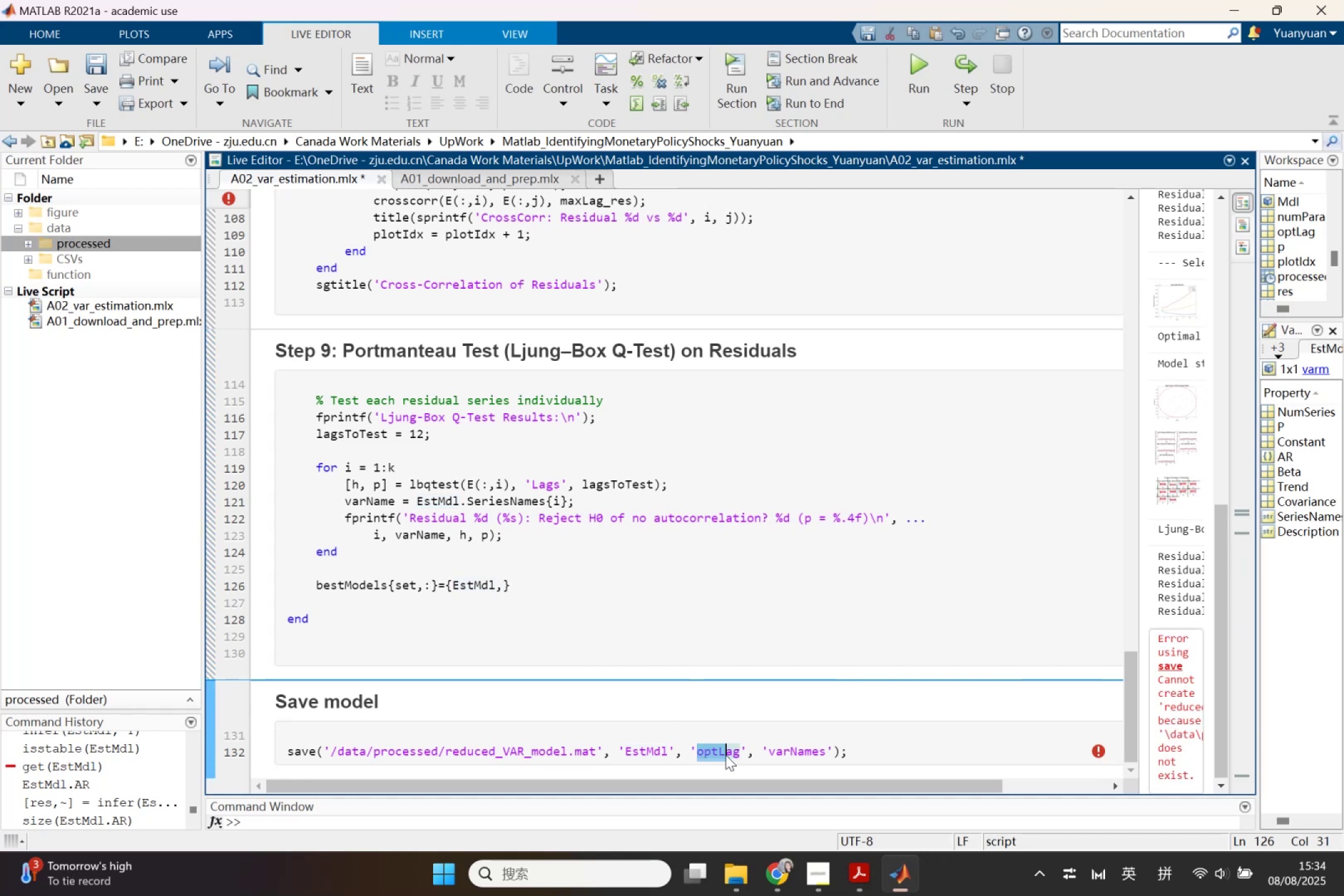 
key(Control+C)
 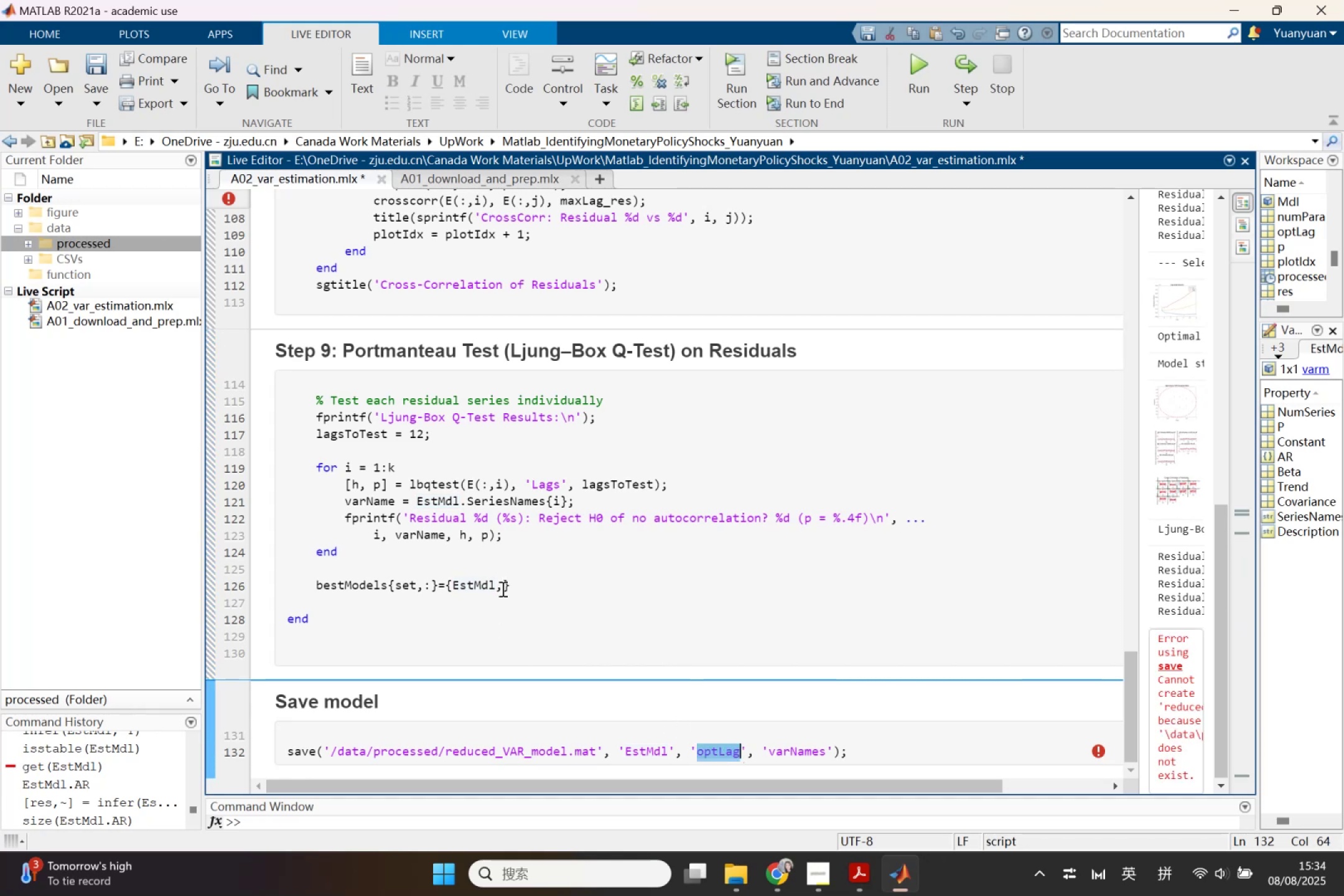 
left_click([502, 588])
 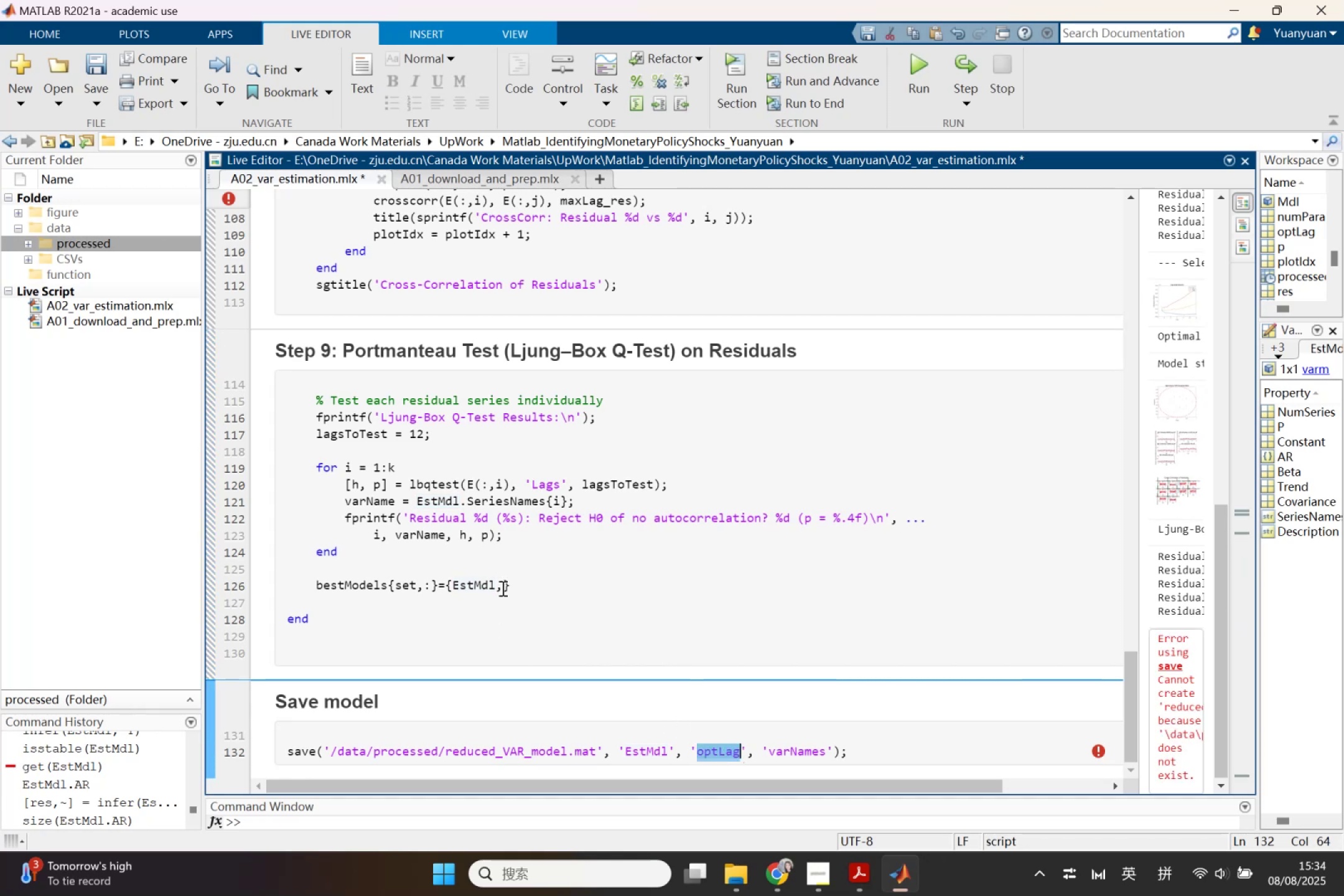 
key(Control+ControlLeft)
 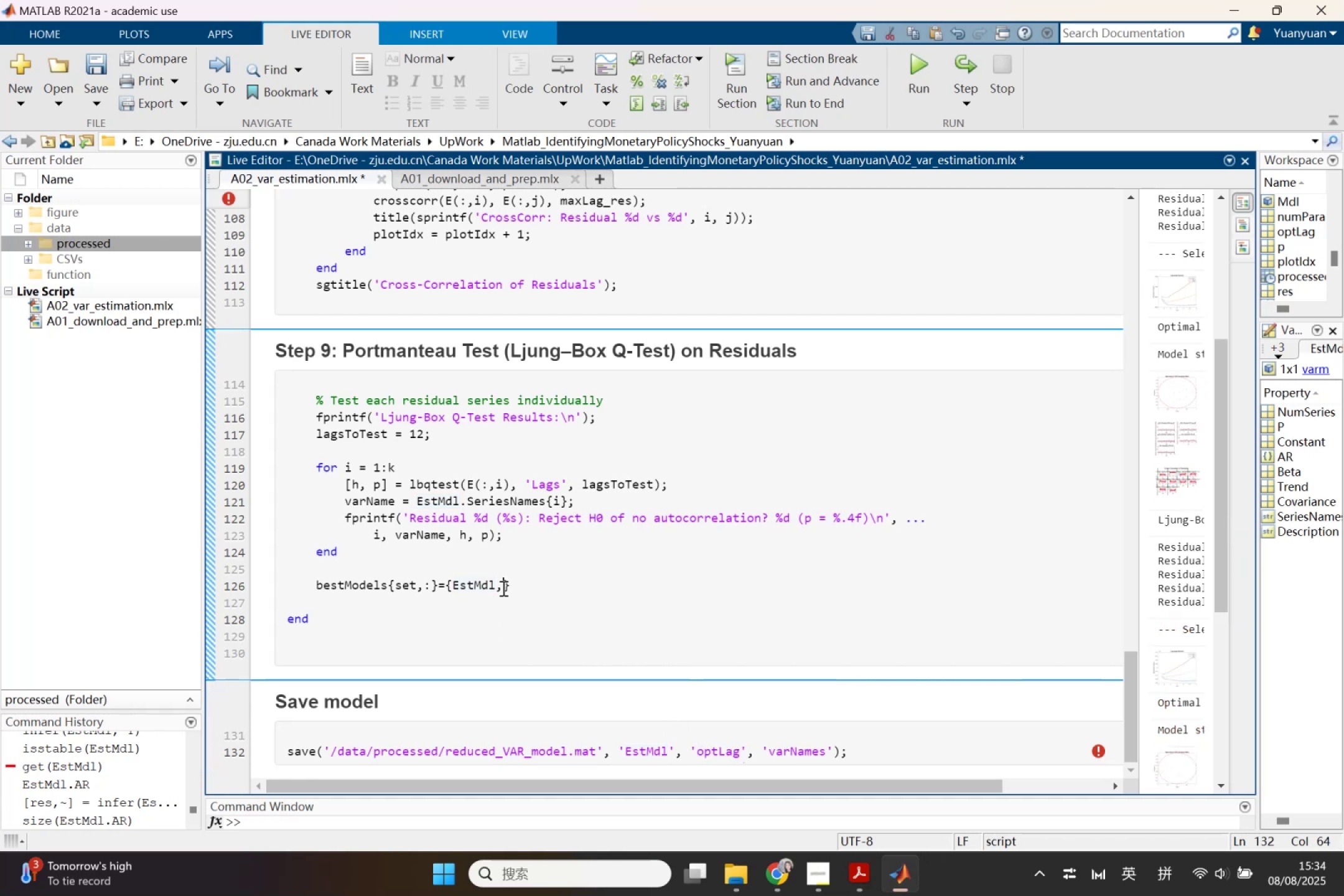 
key(Control+V)
 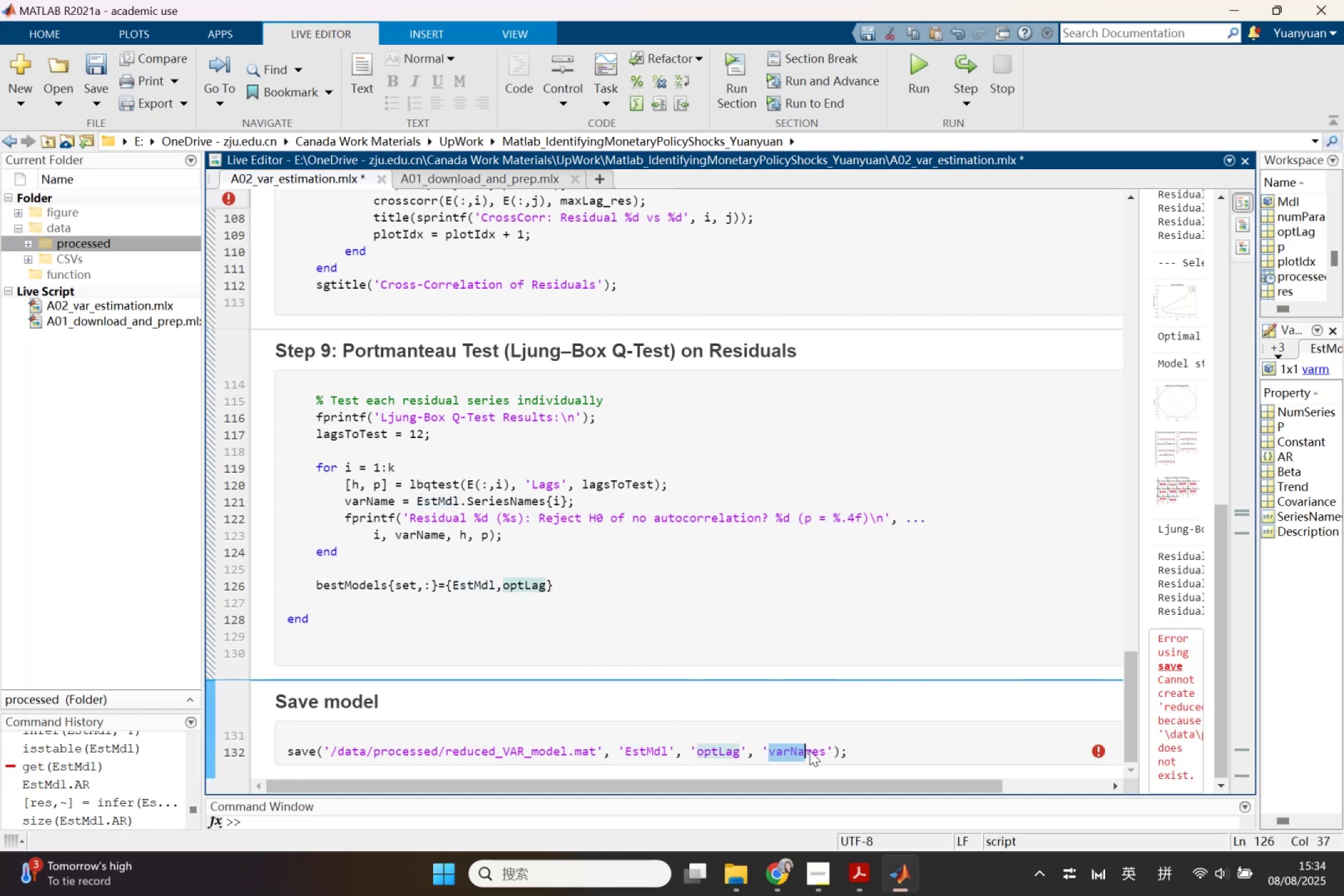 
key(Control+ControlLeft)
 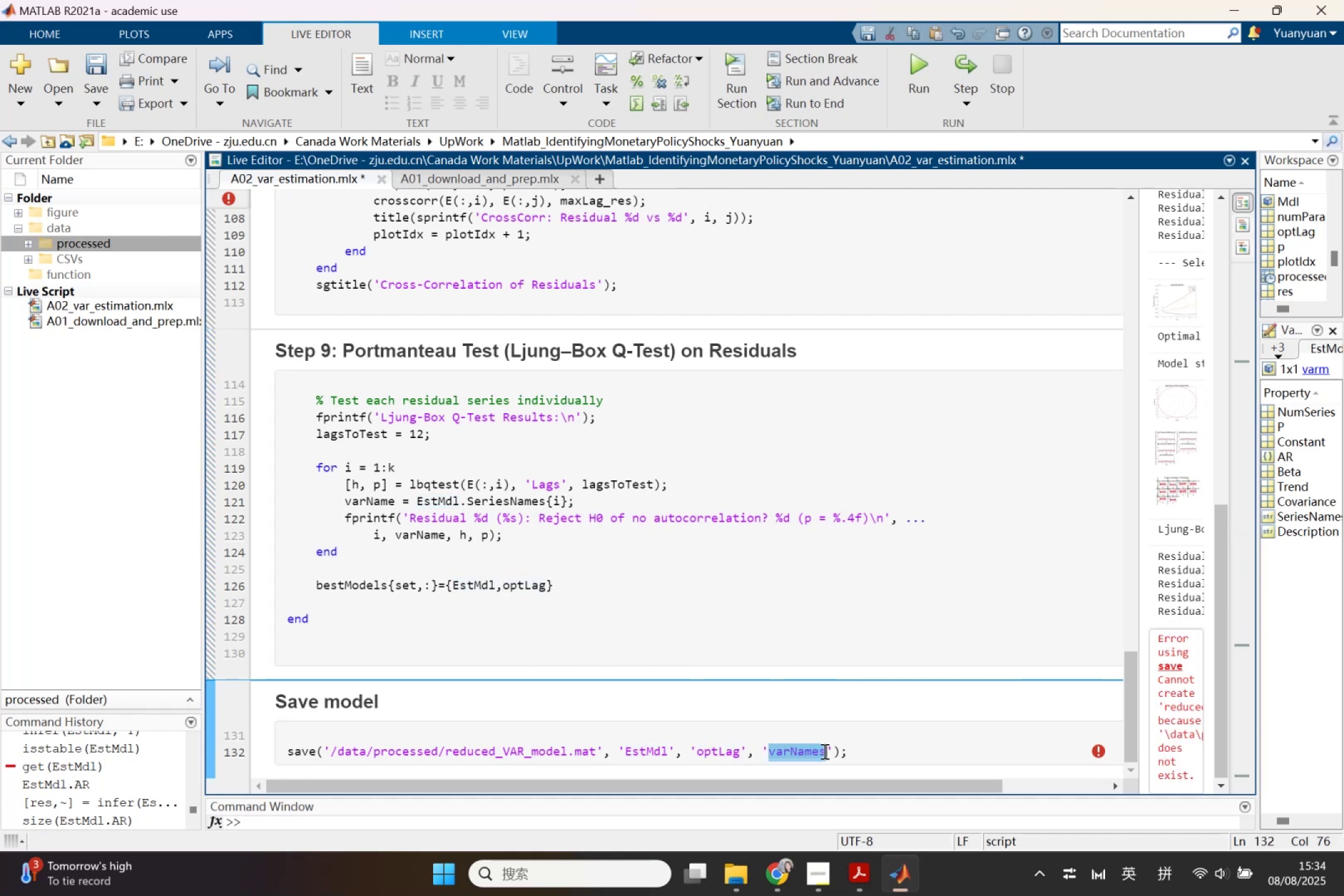 
key(Control+C)
 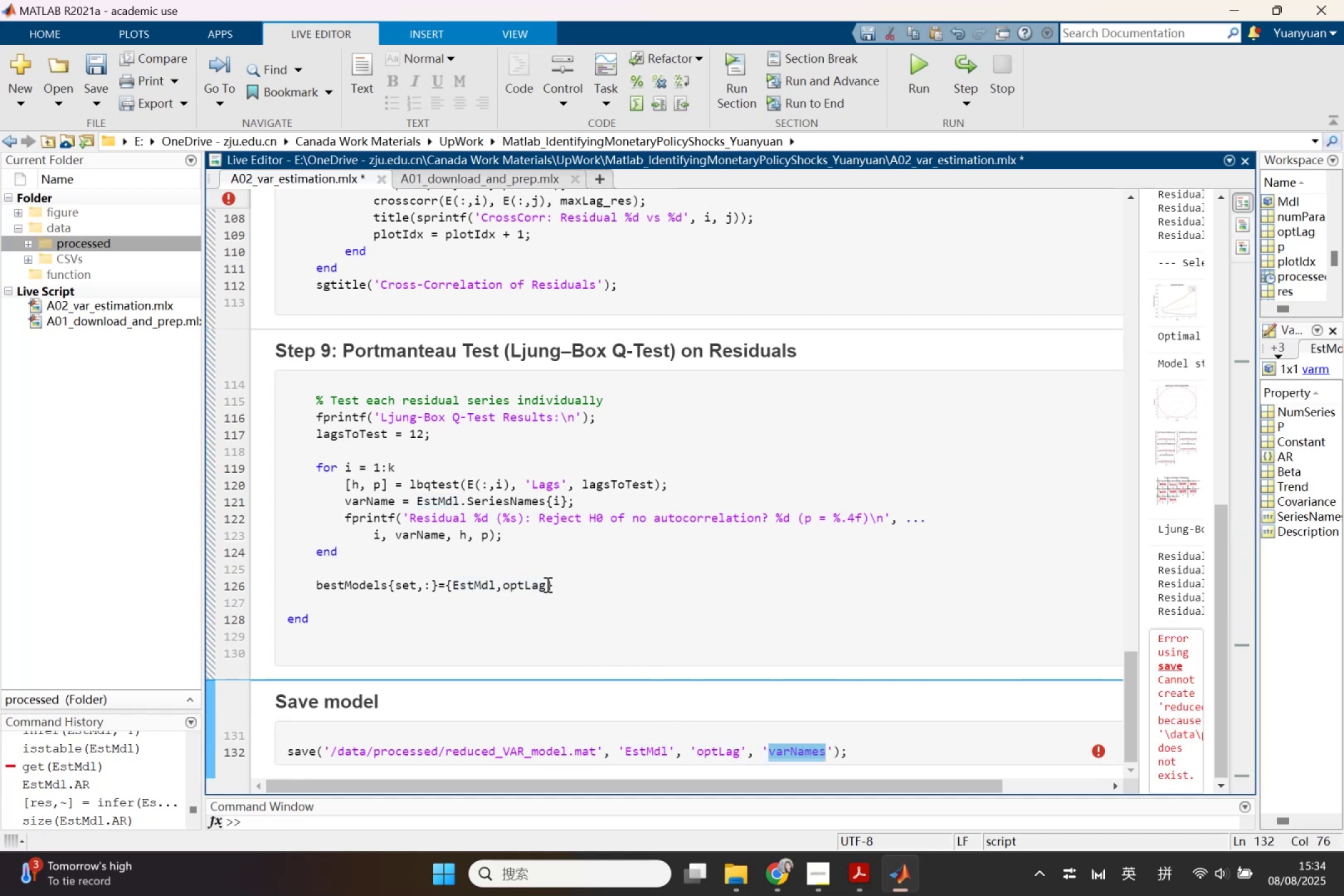 
left_click([545, 581])
 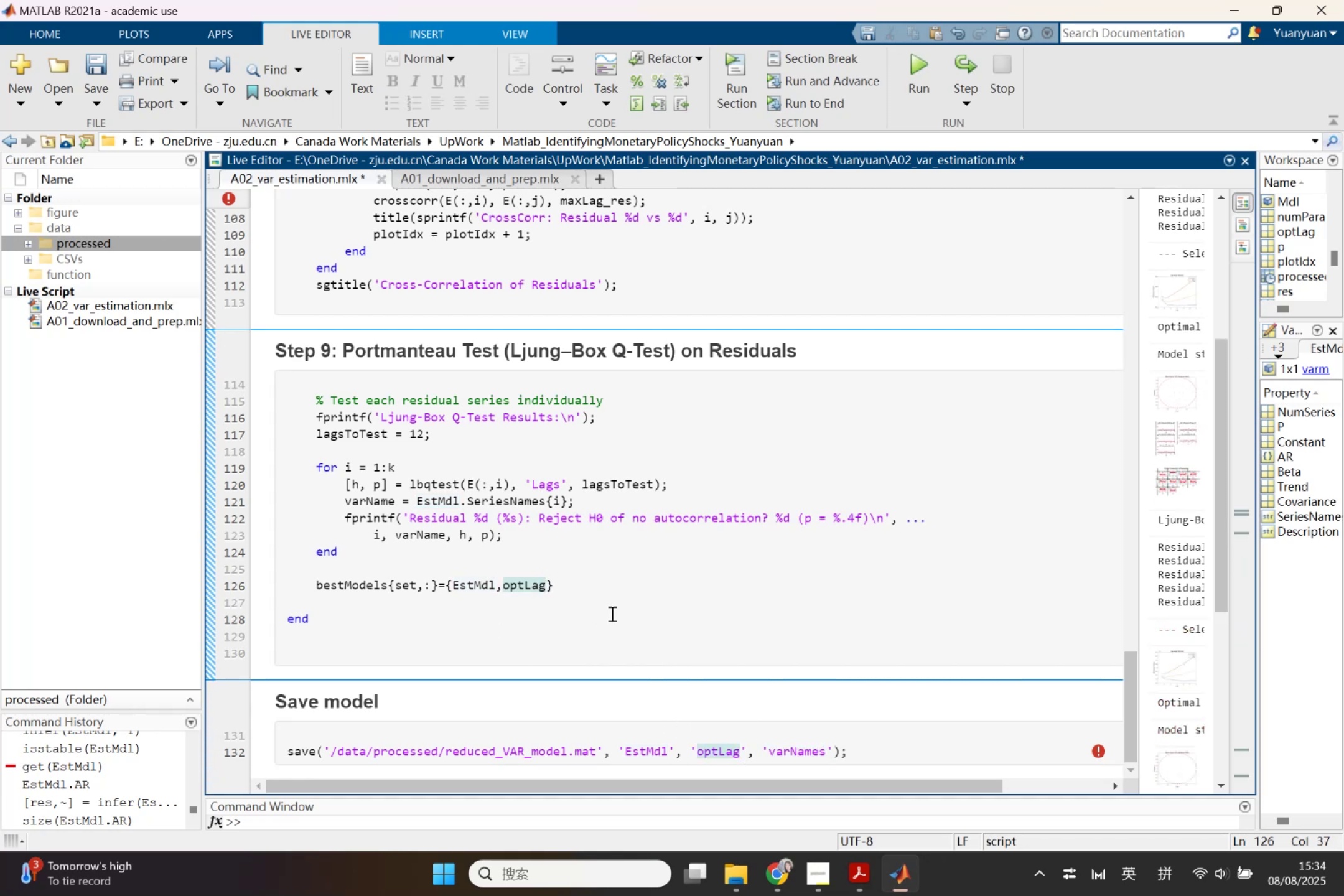 
key(Comma)
 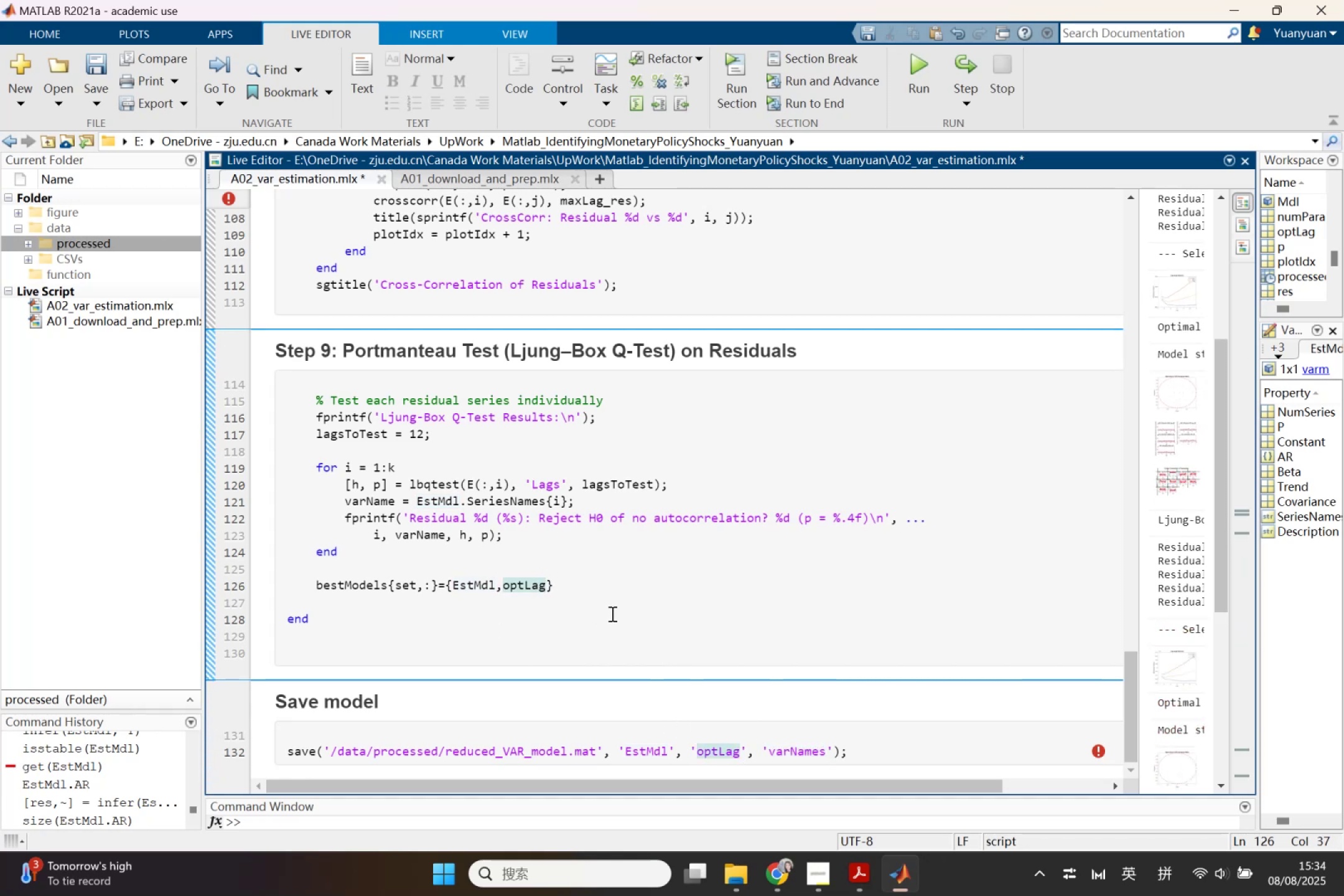 
key(Control+ControlLeft)
 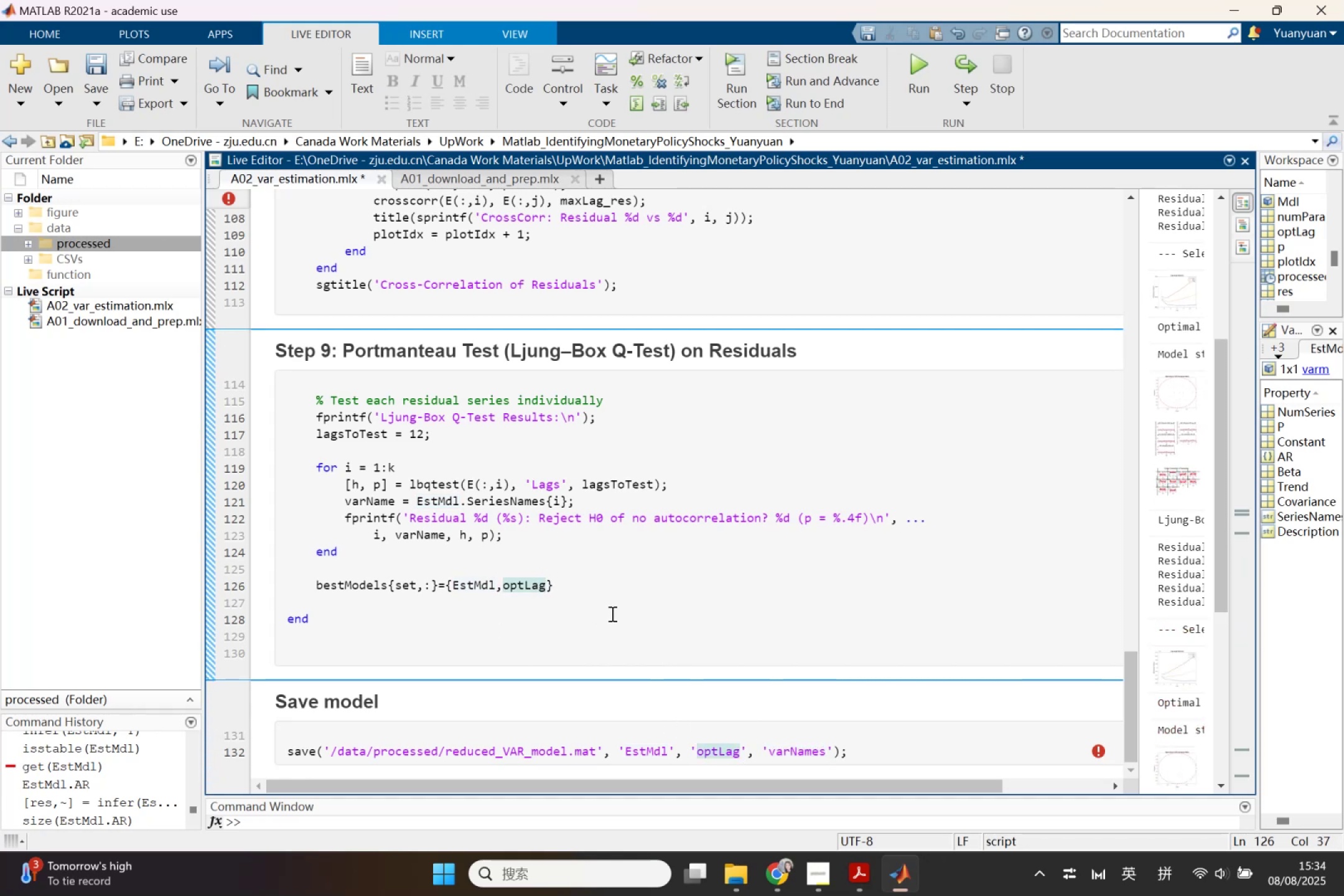 
key(Control+V)
 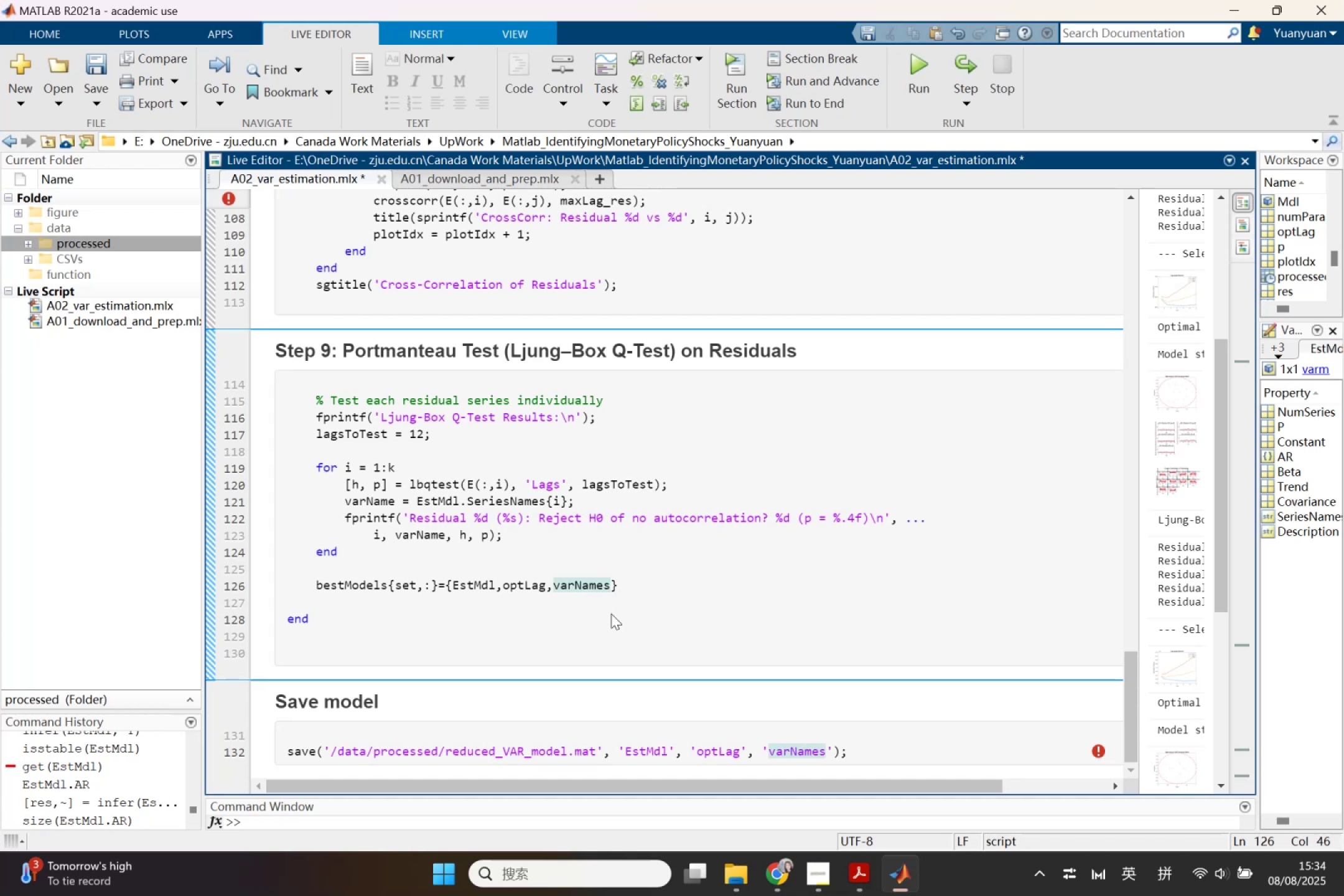 
wait(12.11)
 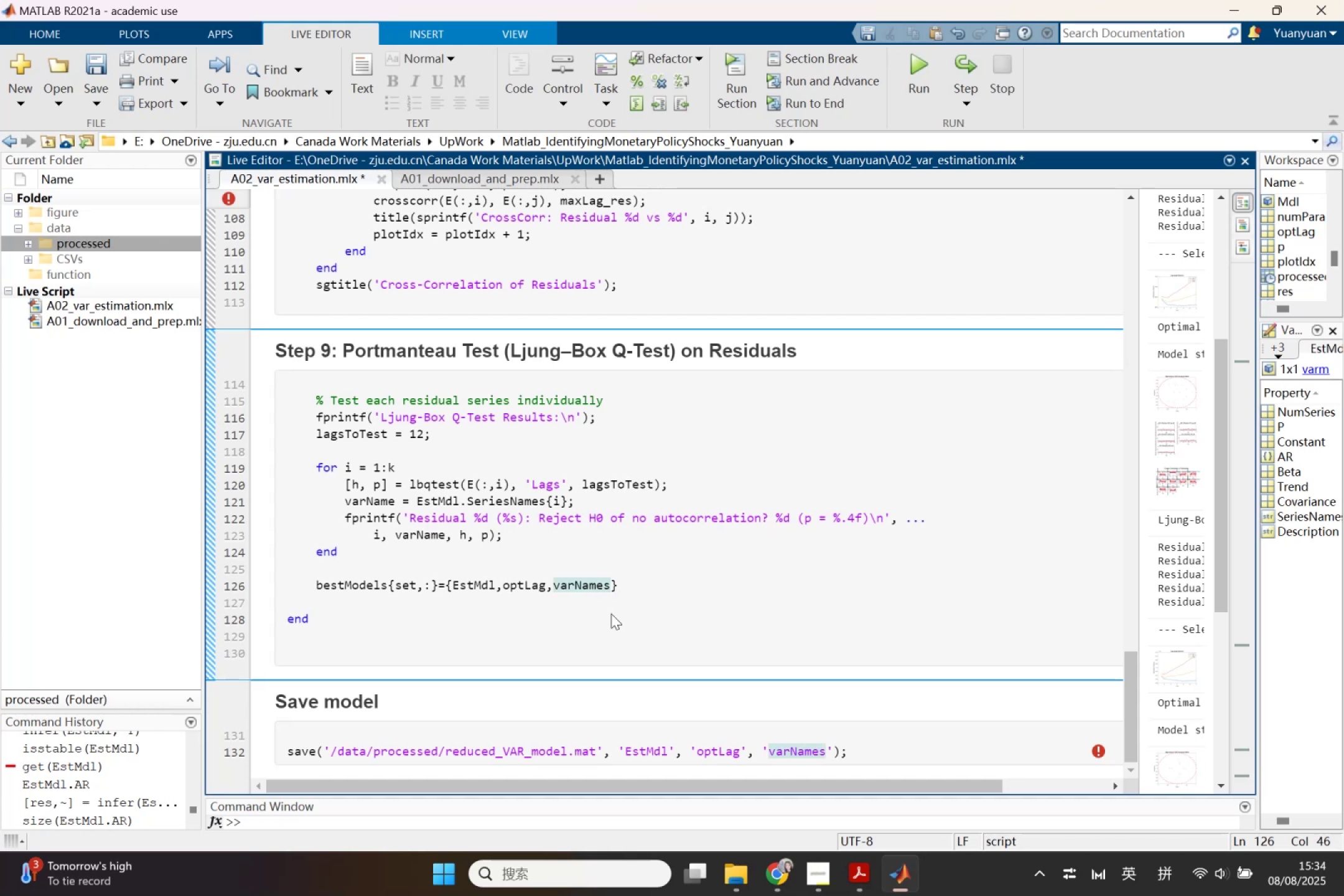 
left_click([400, 581])
 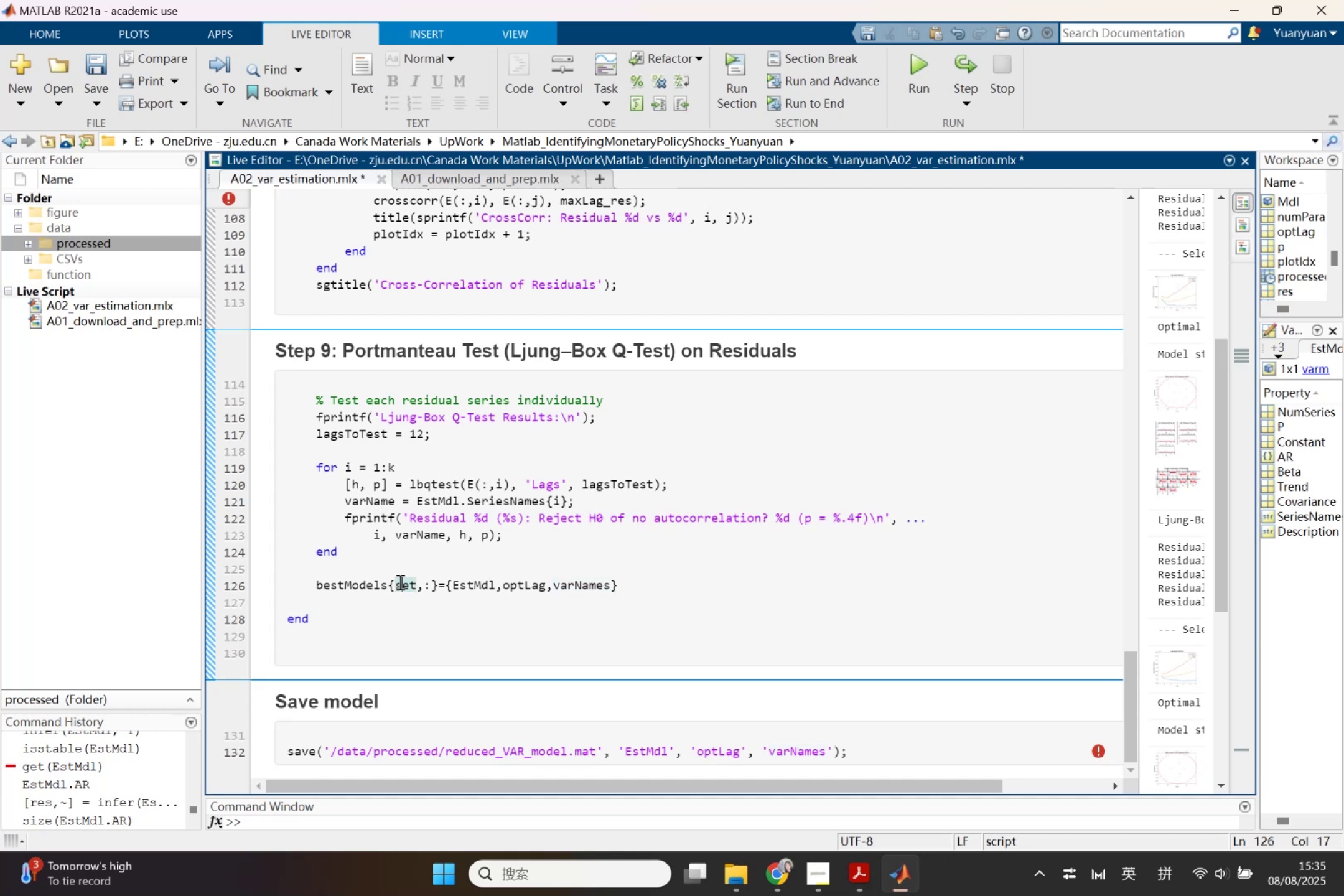 
left_click([397, 582])
 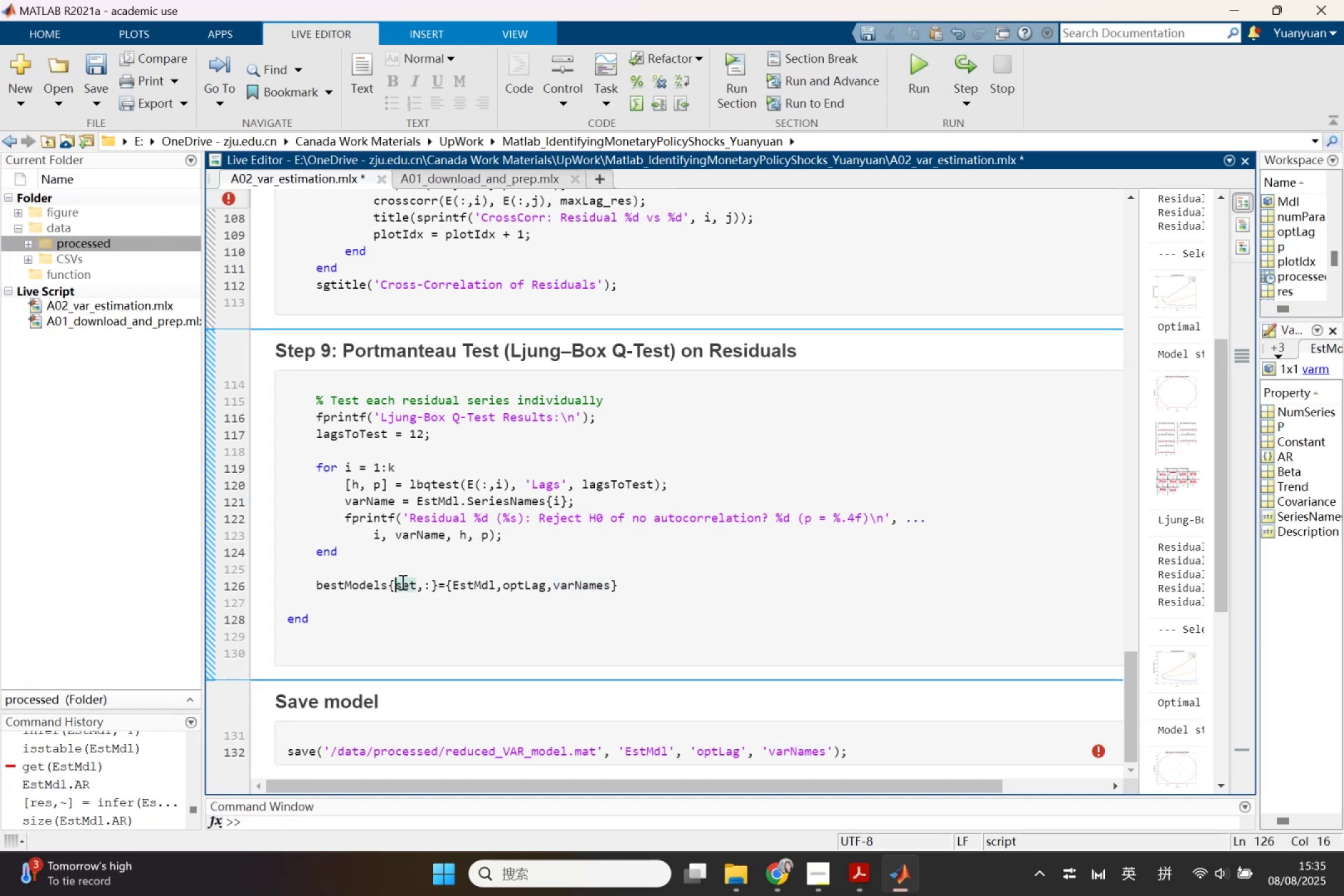 
key(Backspace)
 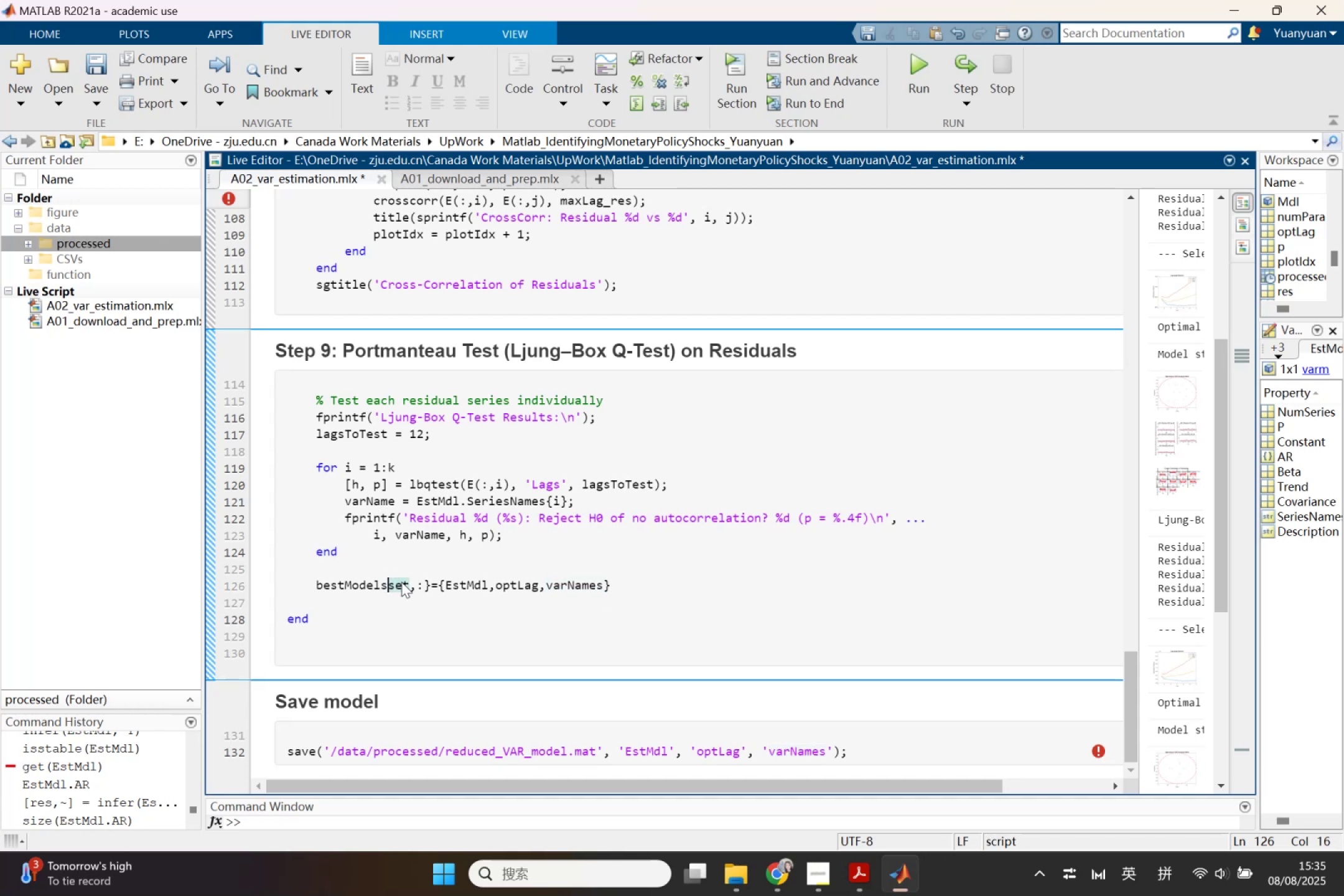 
key(Shift+ShiftLeft)
 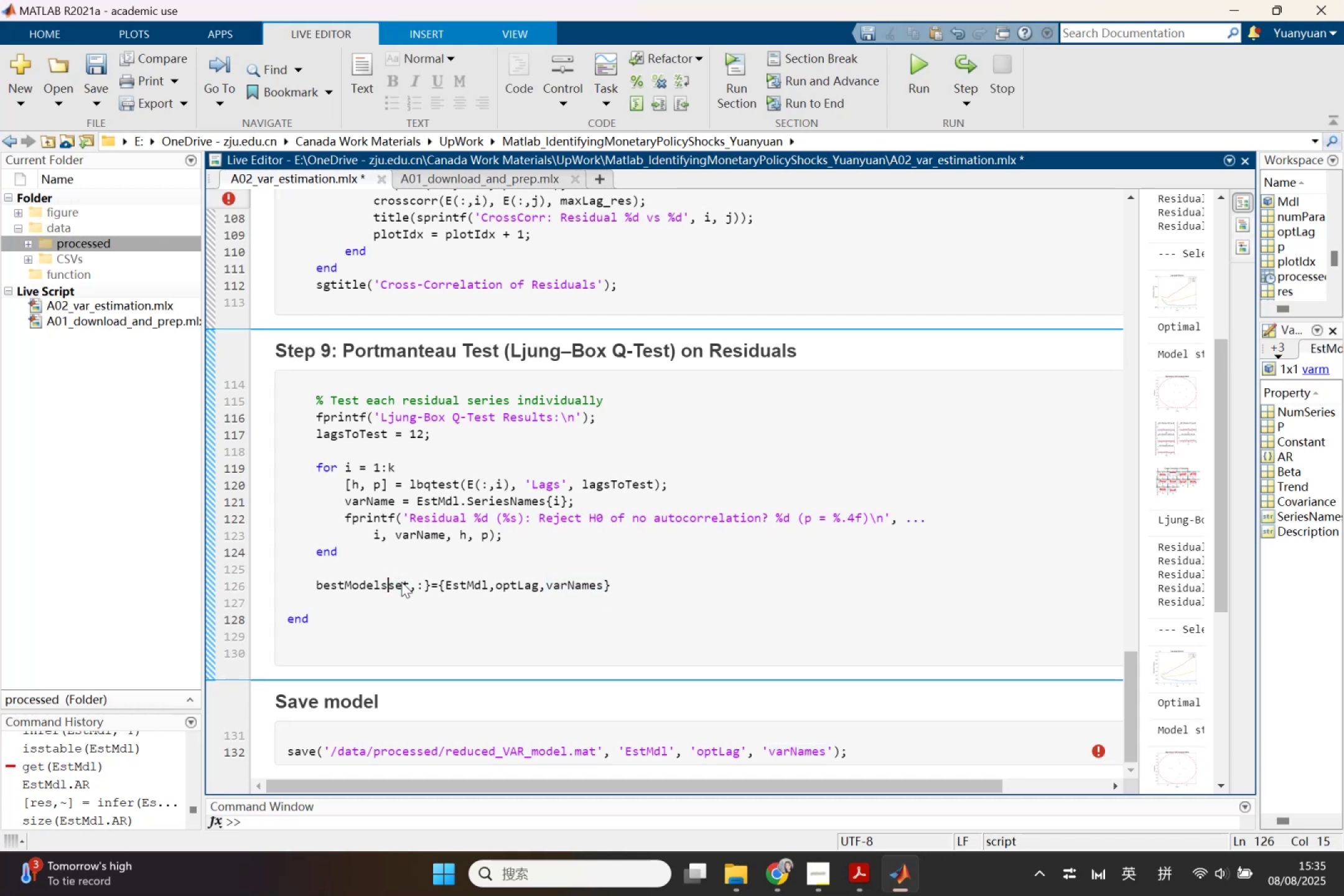 
key(Shift+9)
 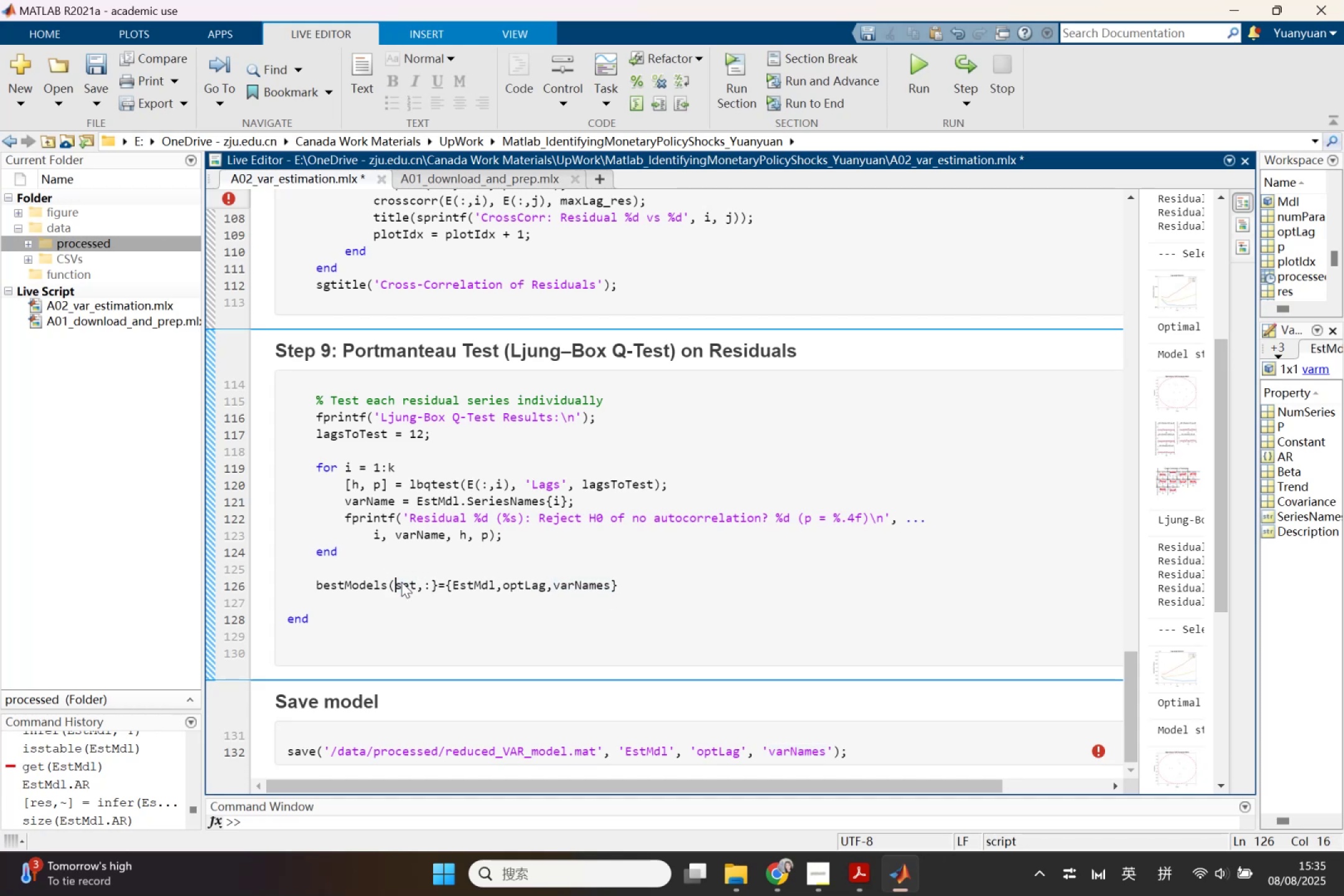 
key(ArrowRight)
 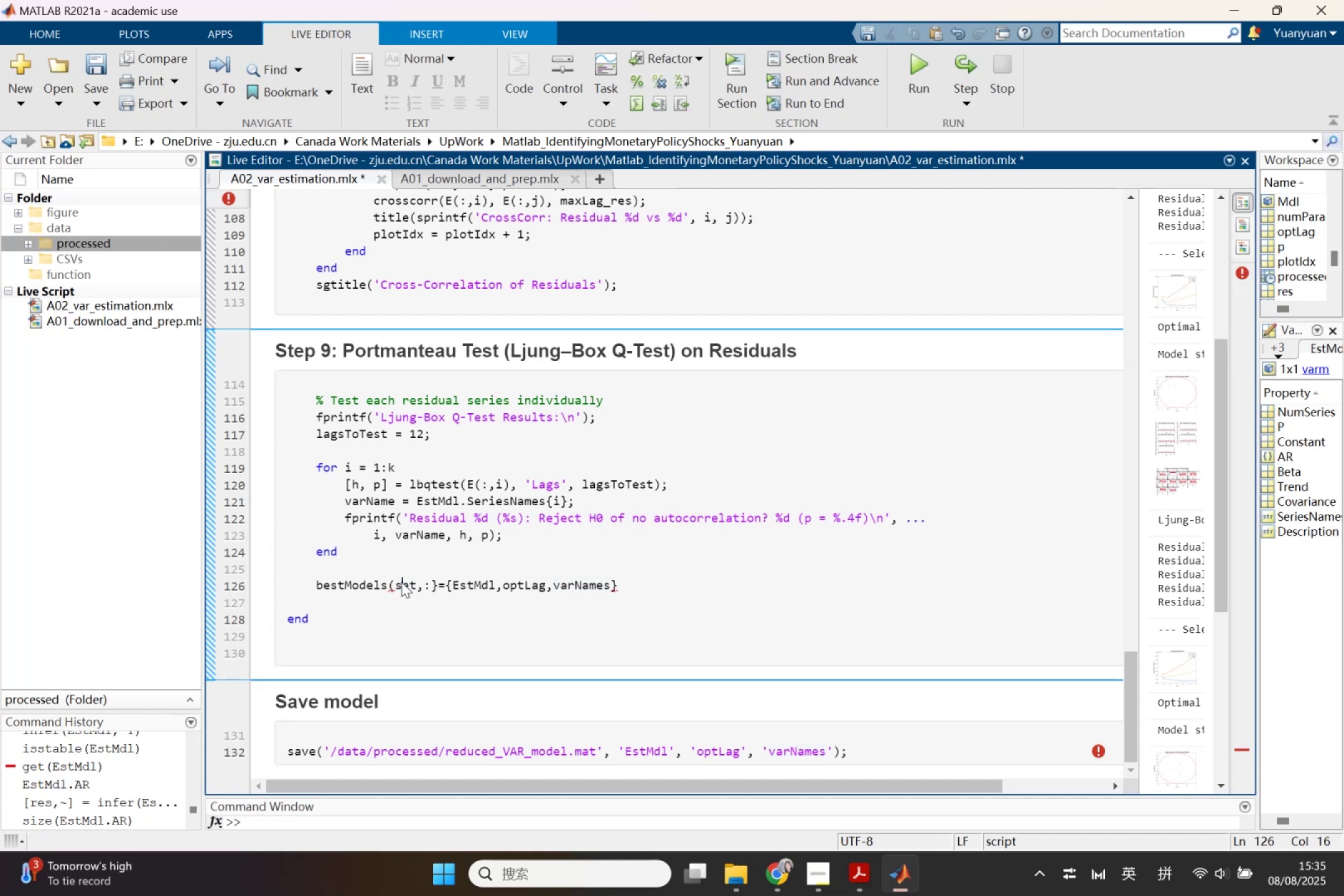 
key(ArrowRight)
 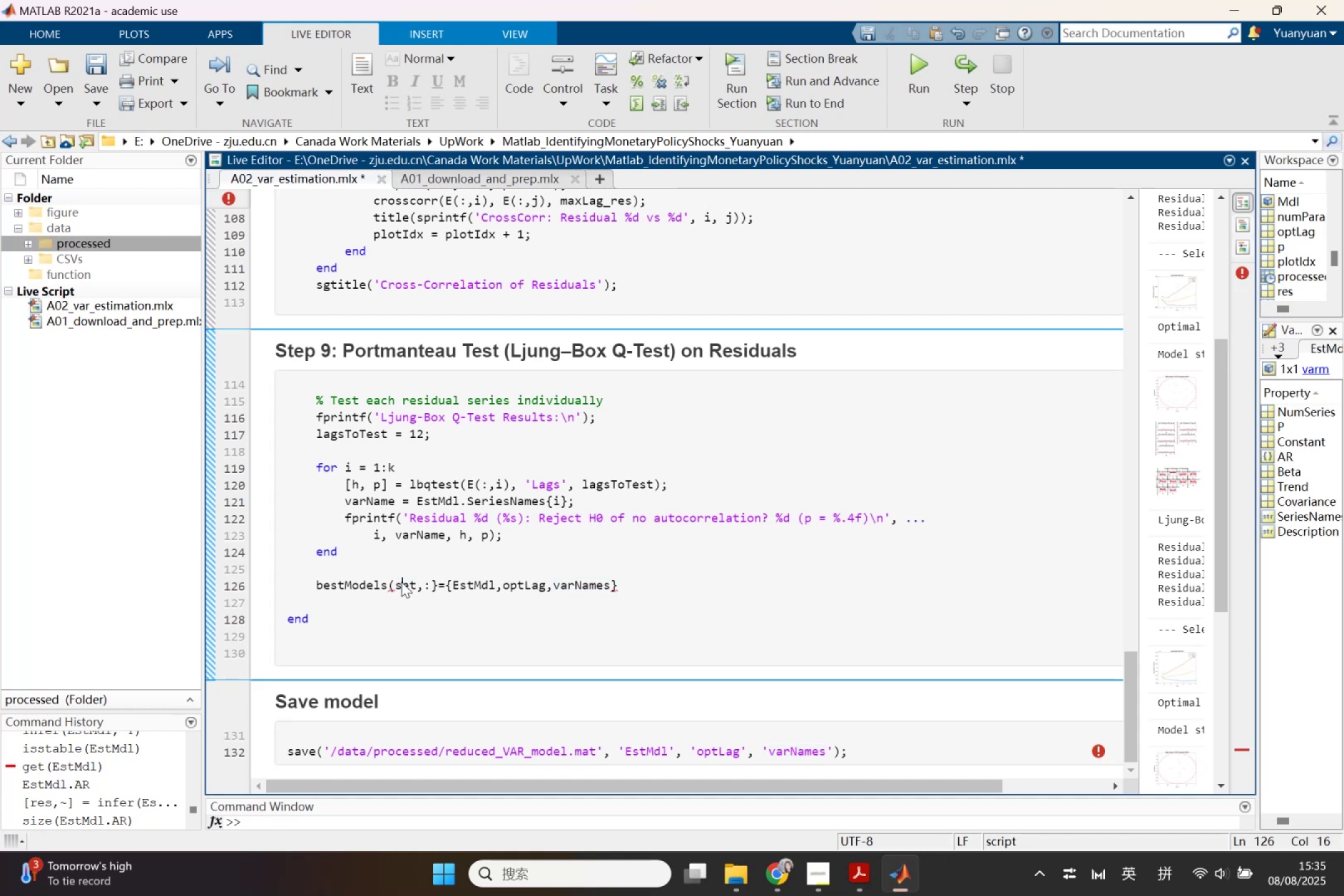 
key(ArrowRight)
 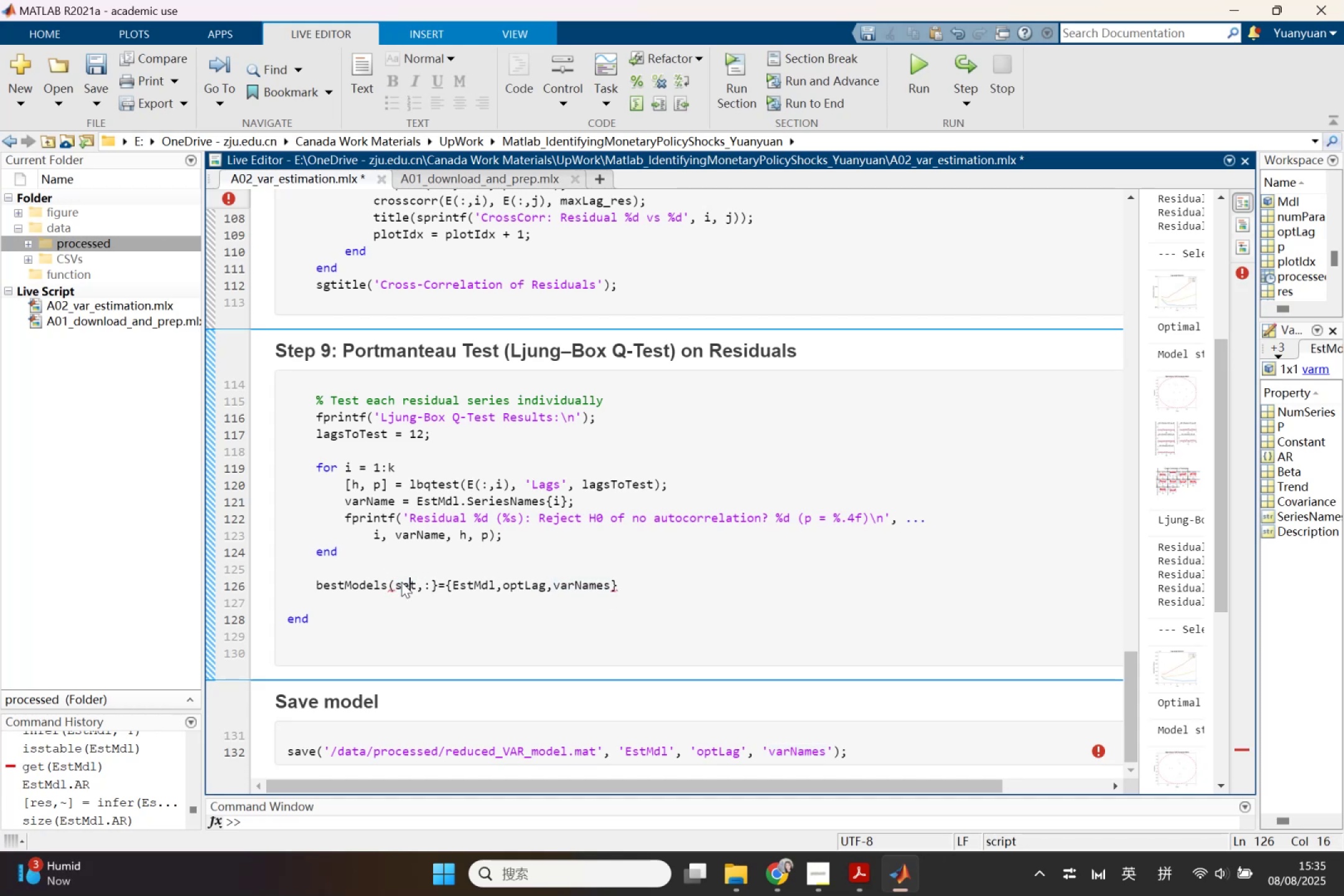 
key(ArrowRight)
 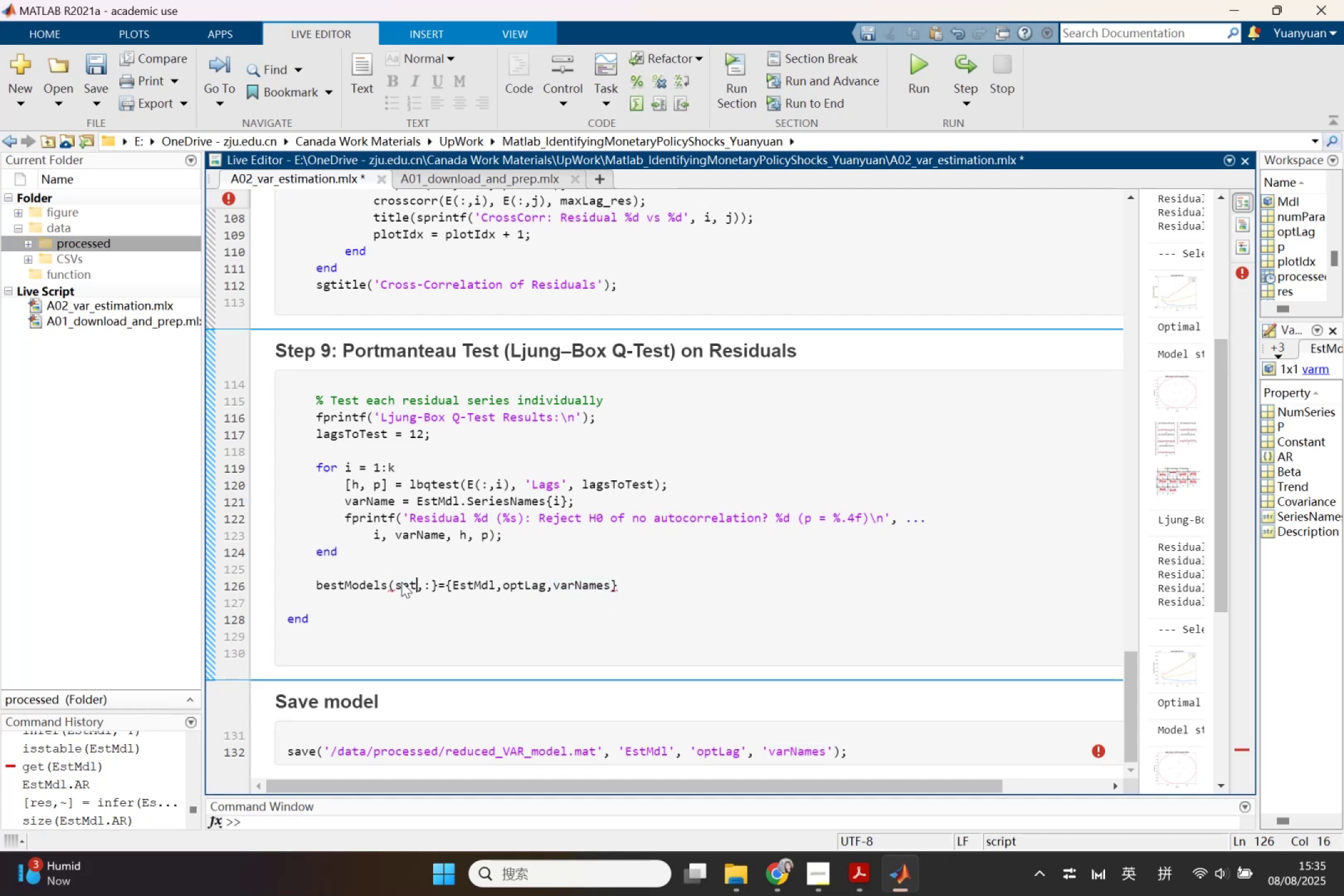 
key(ArrowRight)
 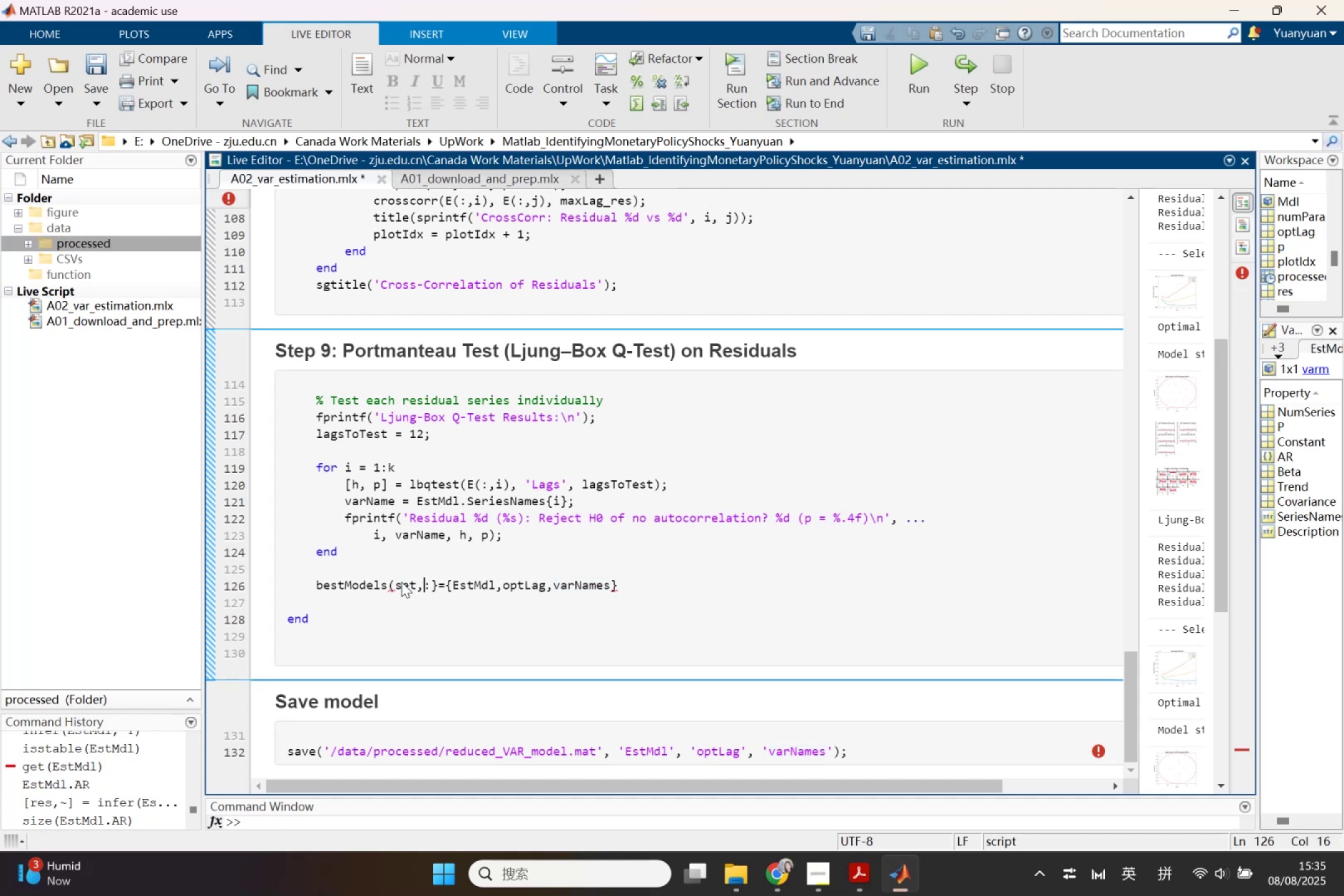 
key(ArrowRight)
 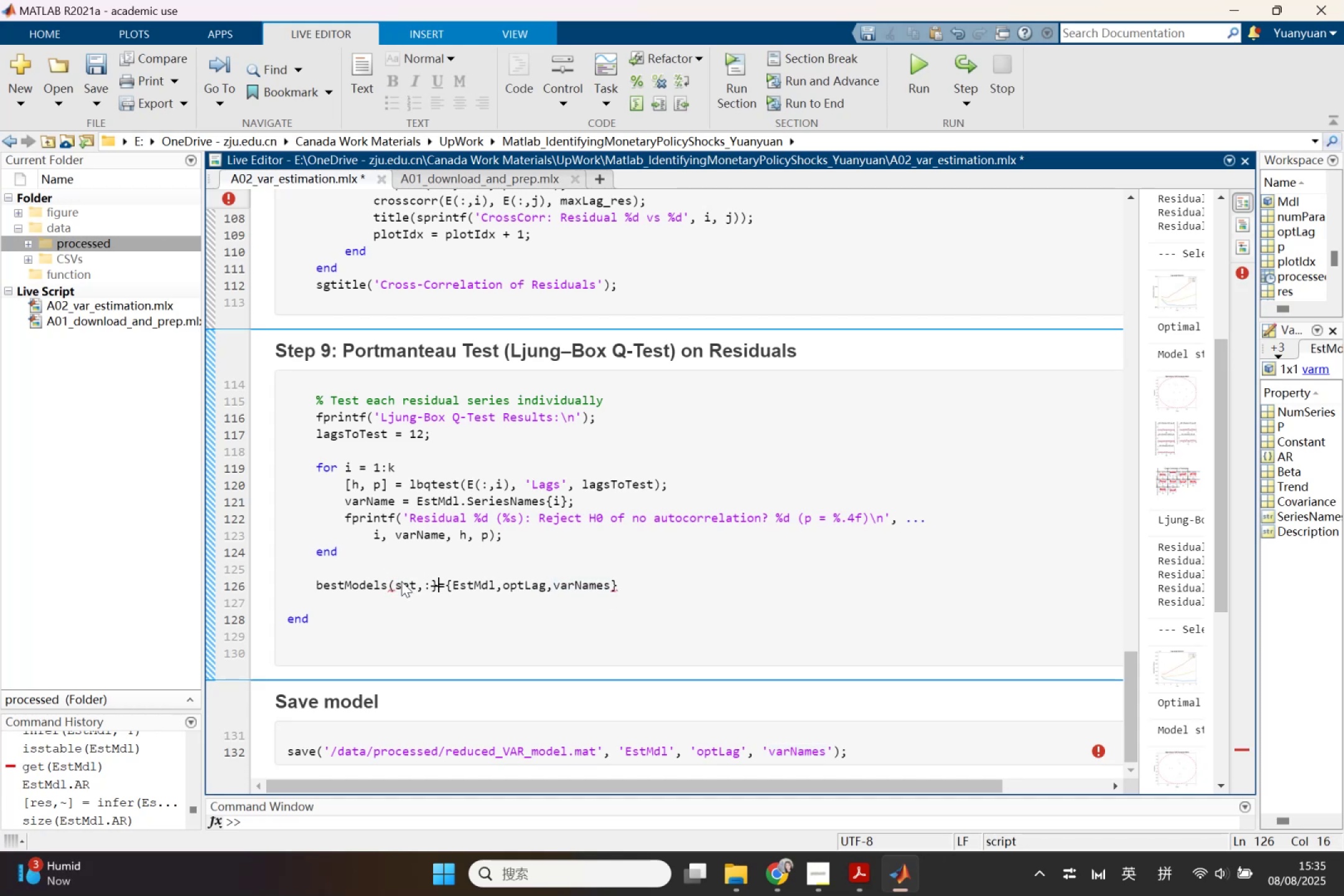 
key(Backspace)
 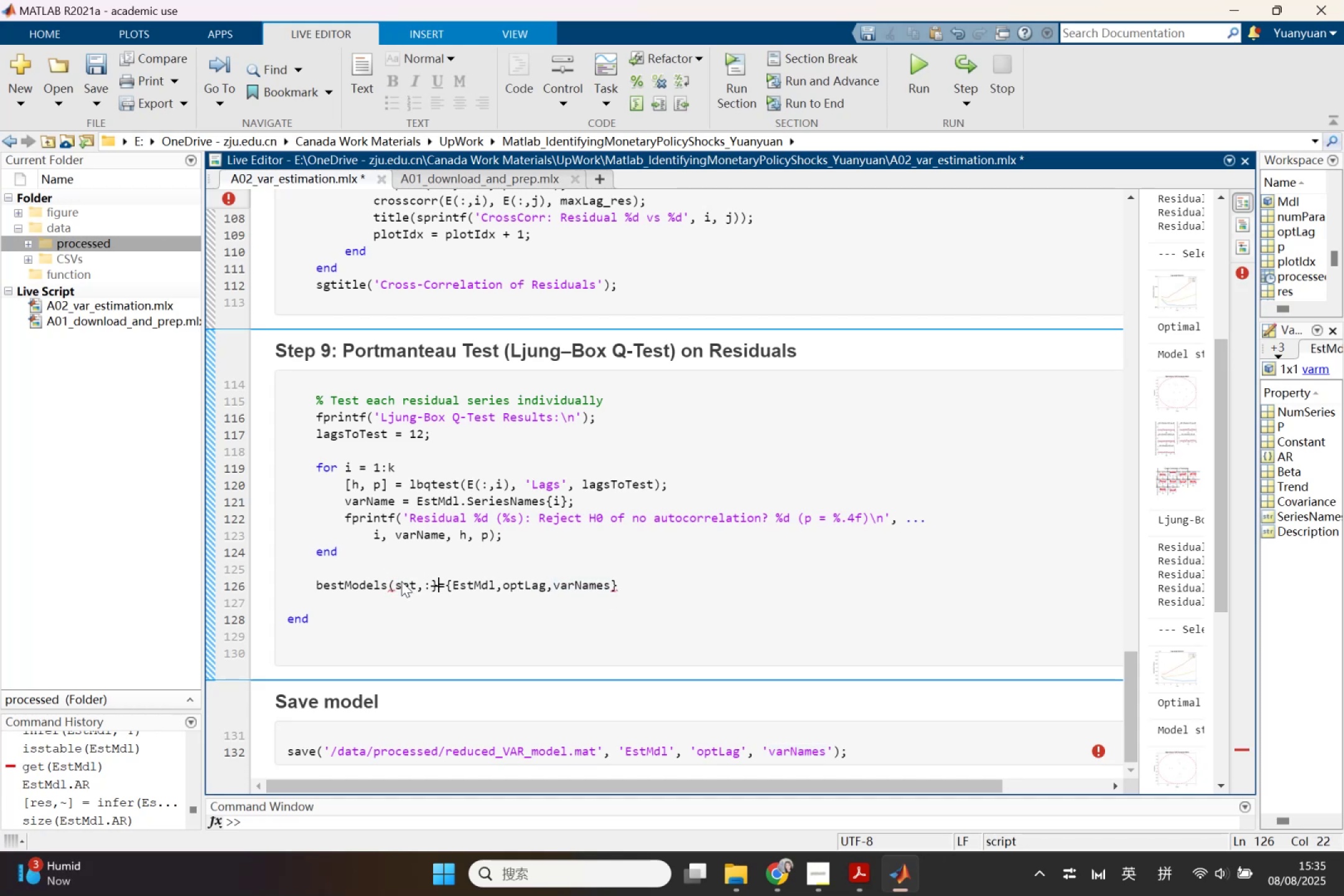 
key(Shift+ShiftLeft)
 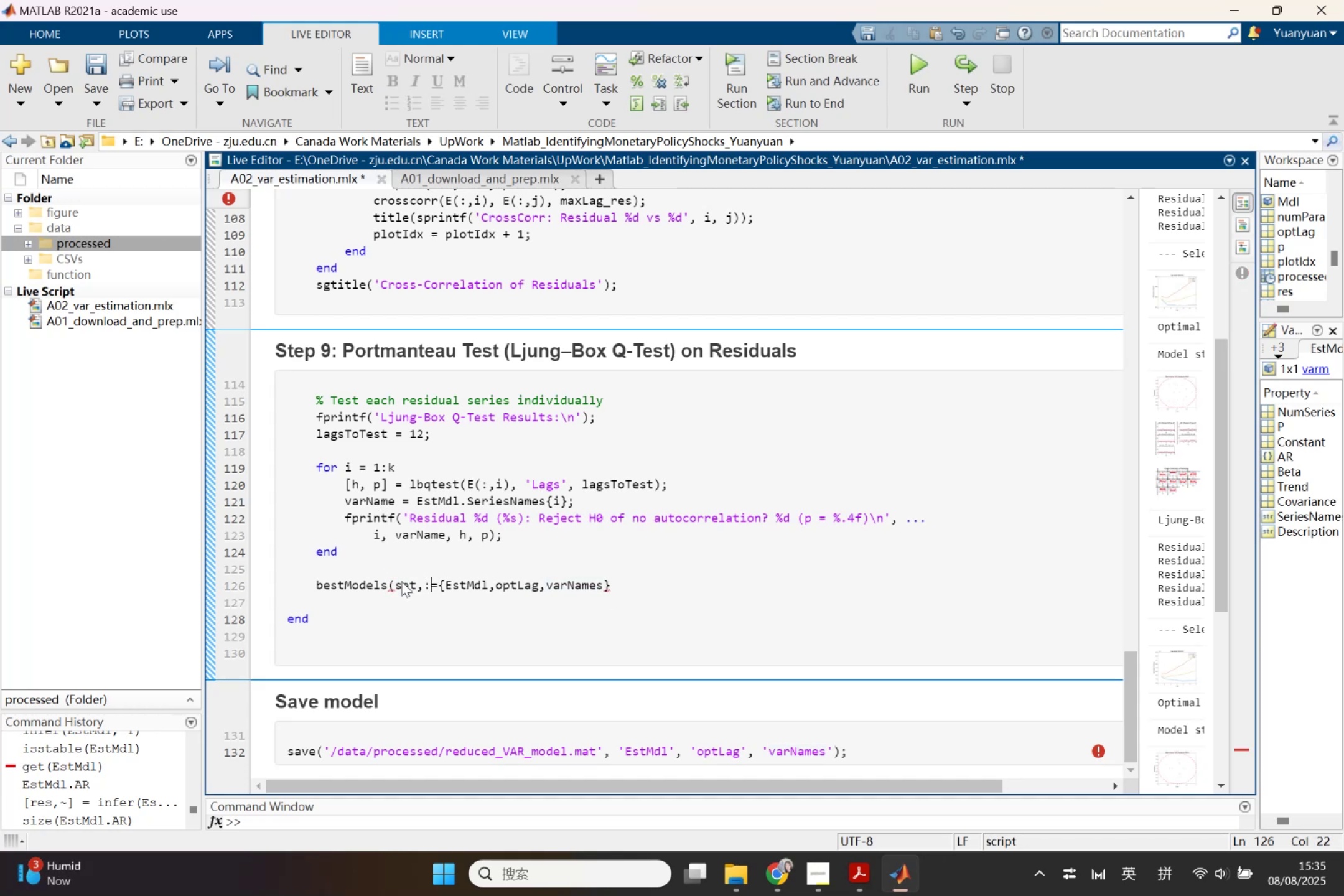 
key(Shift+0)
 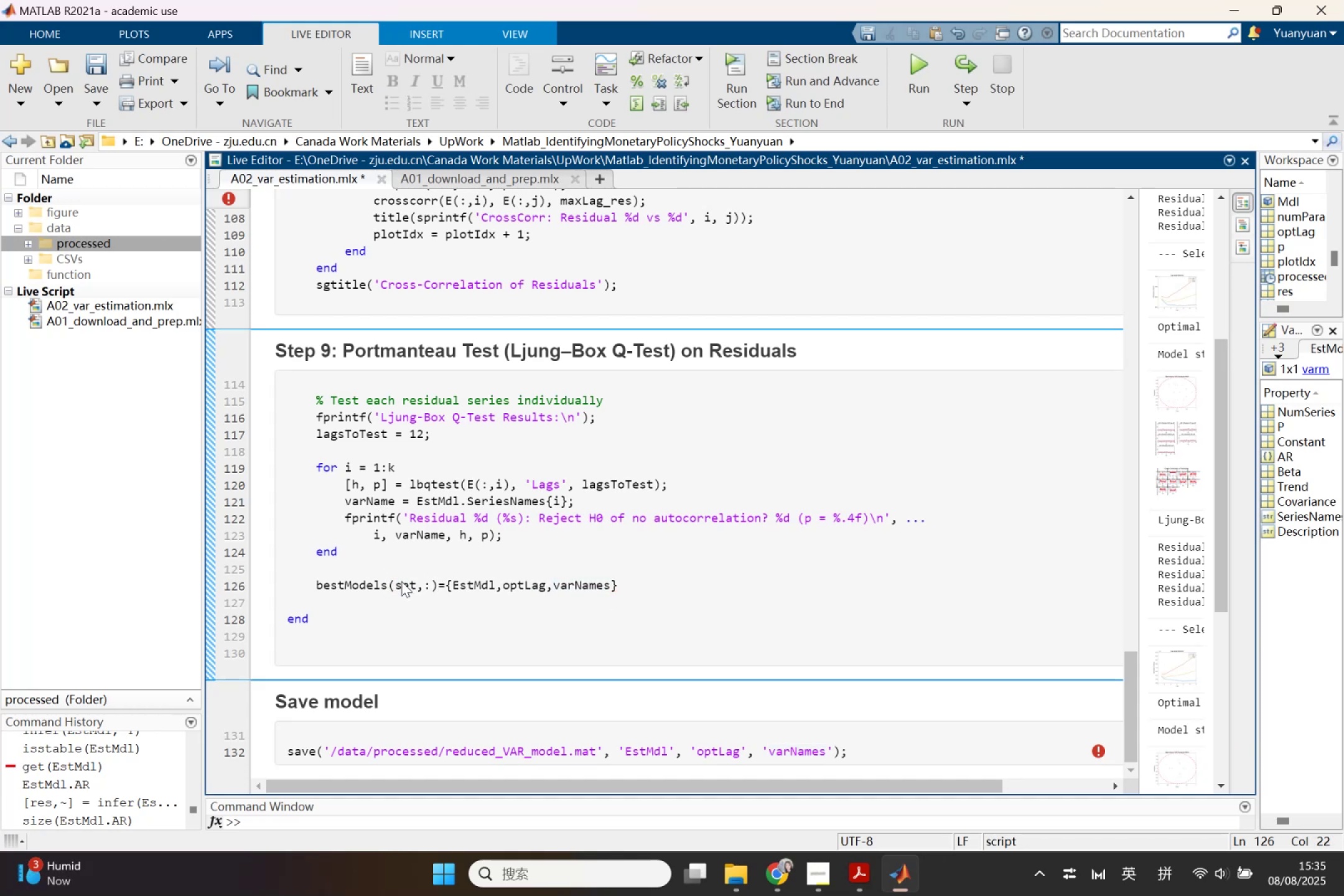 
wait(8.3)
 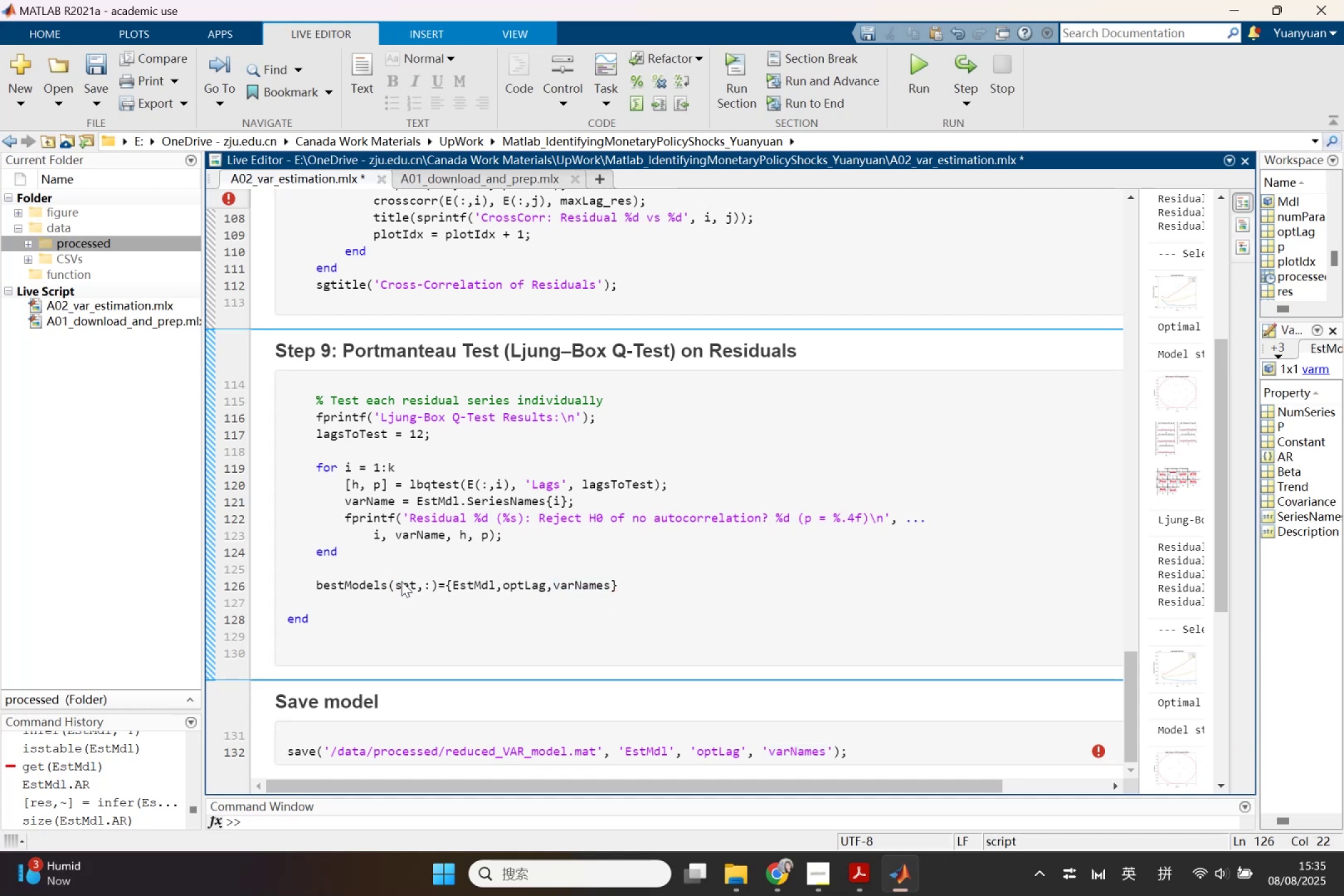 
scroll: coordinate [609, 544], scroll_direction: up, amount: 19.0
 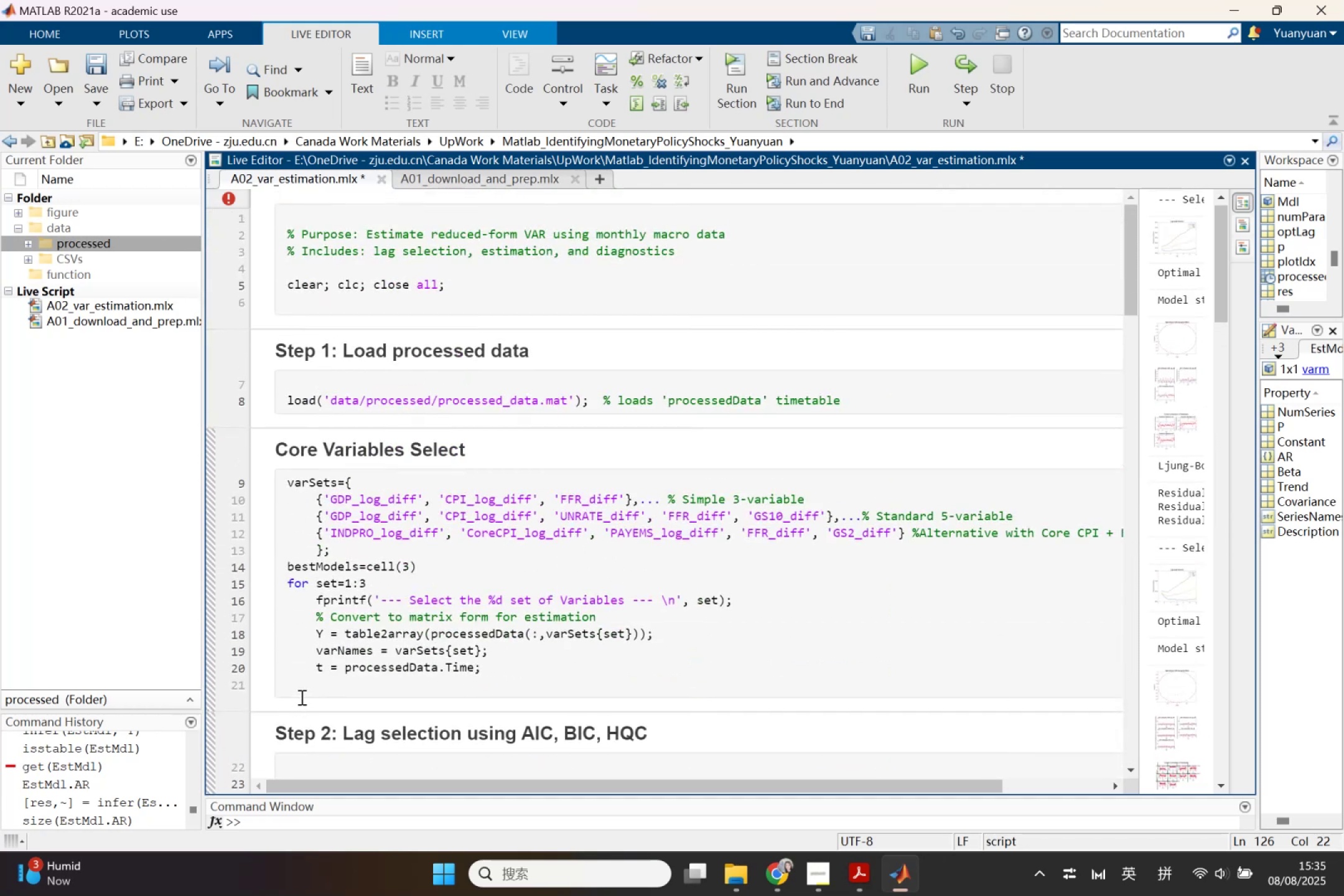 
scroll: coordinate [291, 505], scroll_direction: down, amount: 2.0
 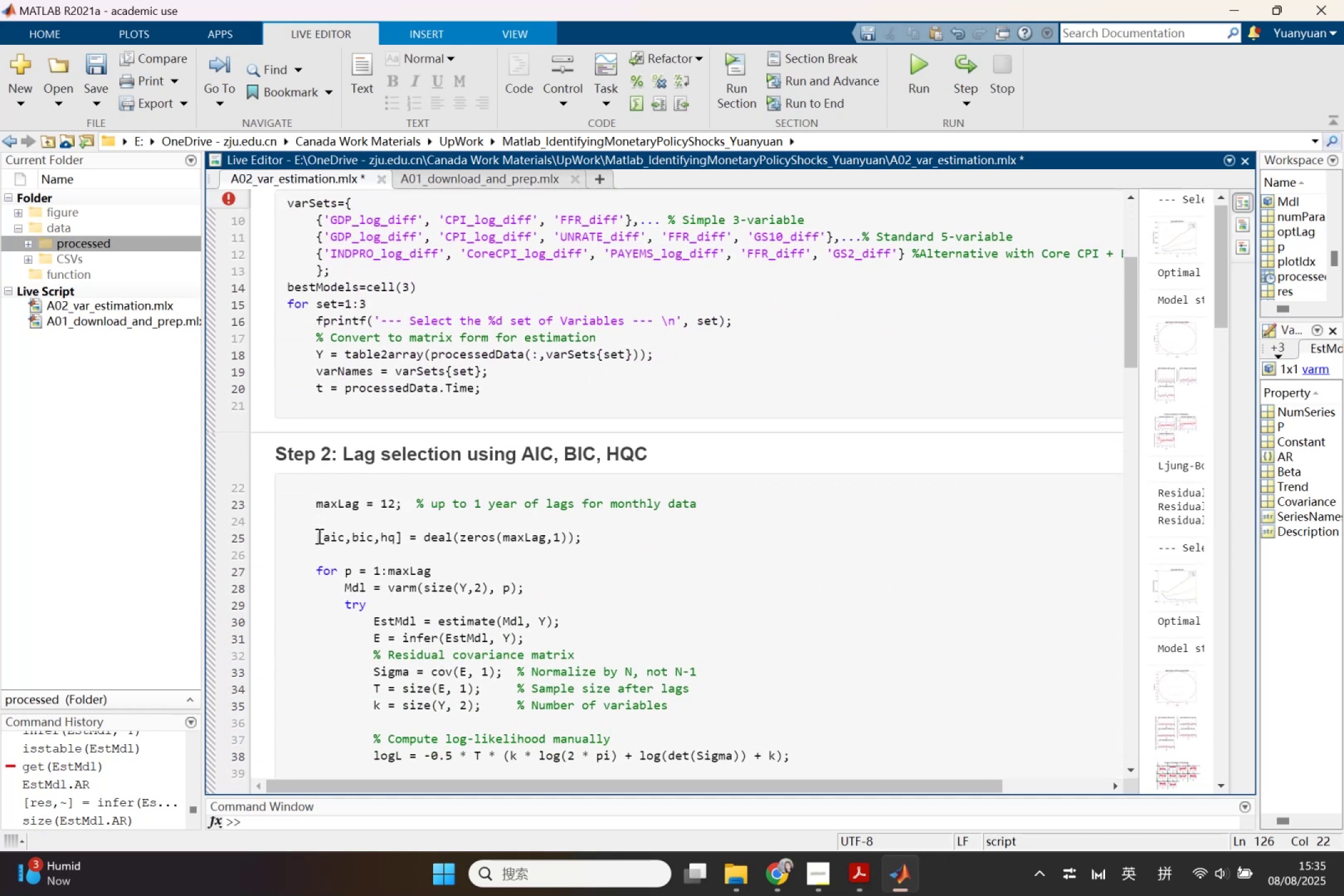 
scroll: coordinate [325, 538], scroll_direction: up, amount: 2.0
 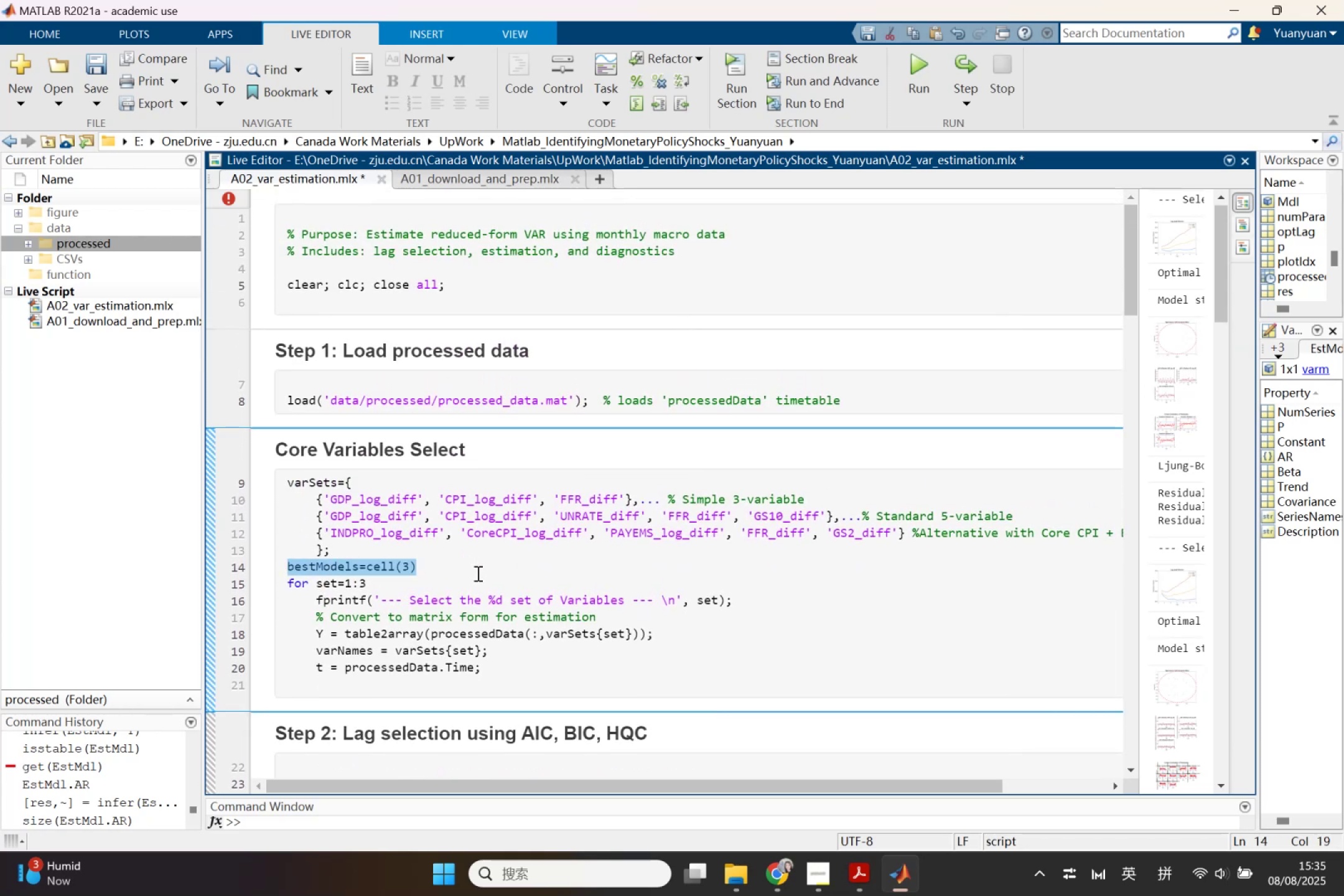 
wait(6.36)
 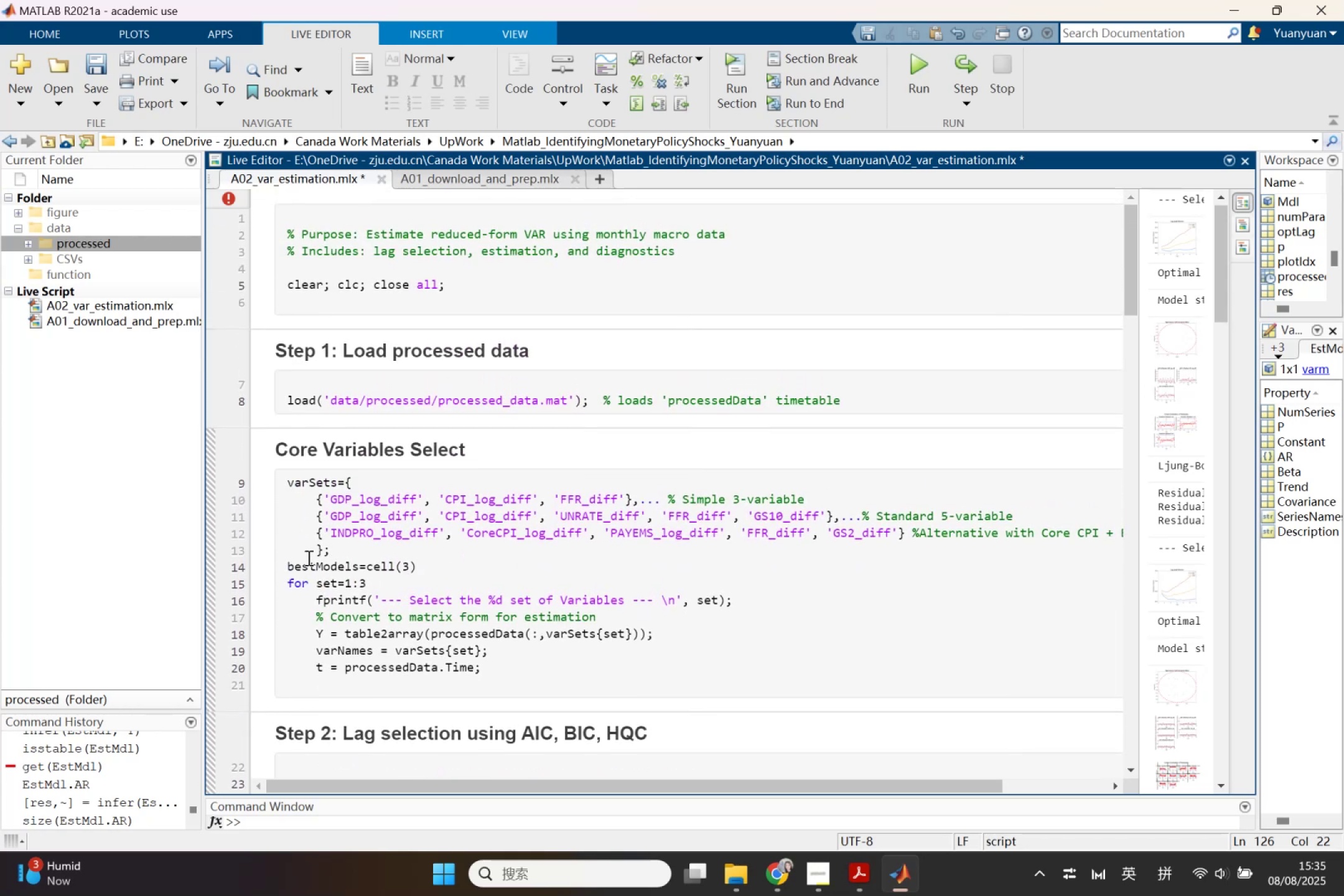 
key(F9)
 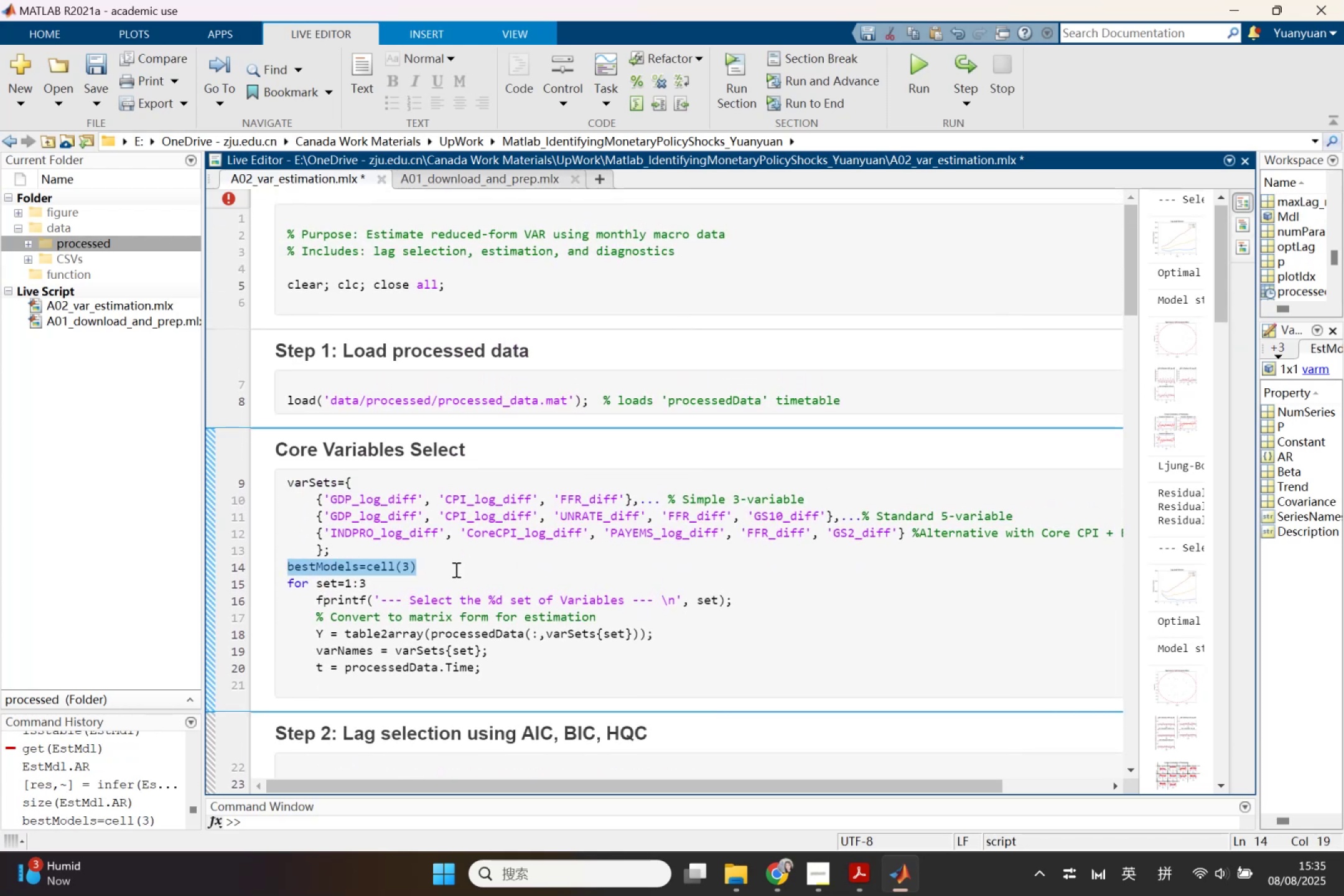 
left_click([419, 549])
 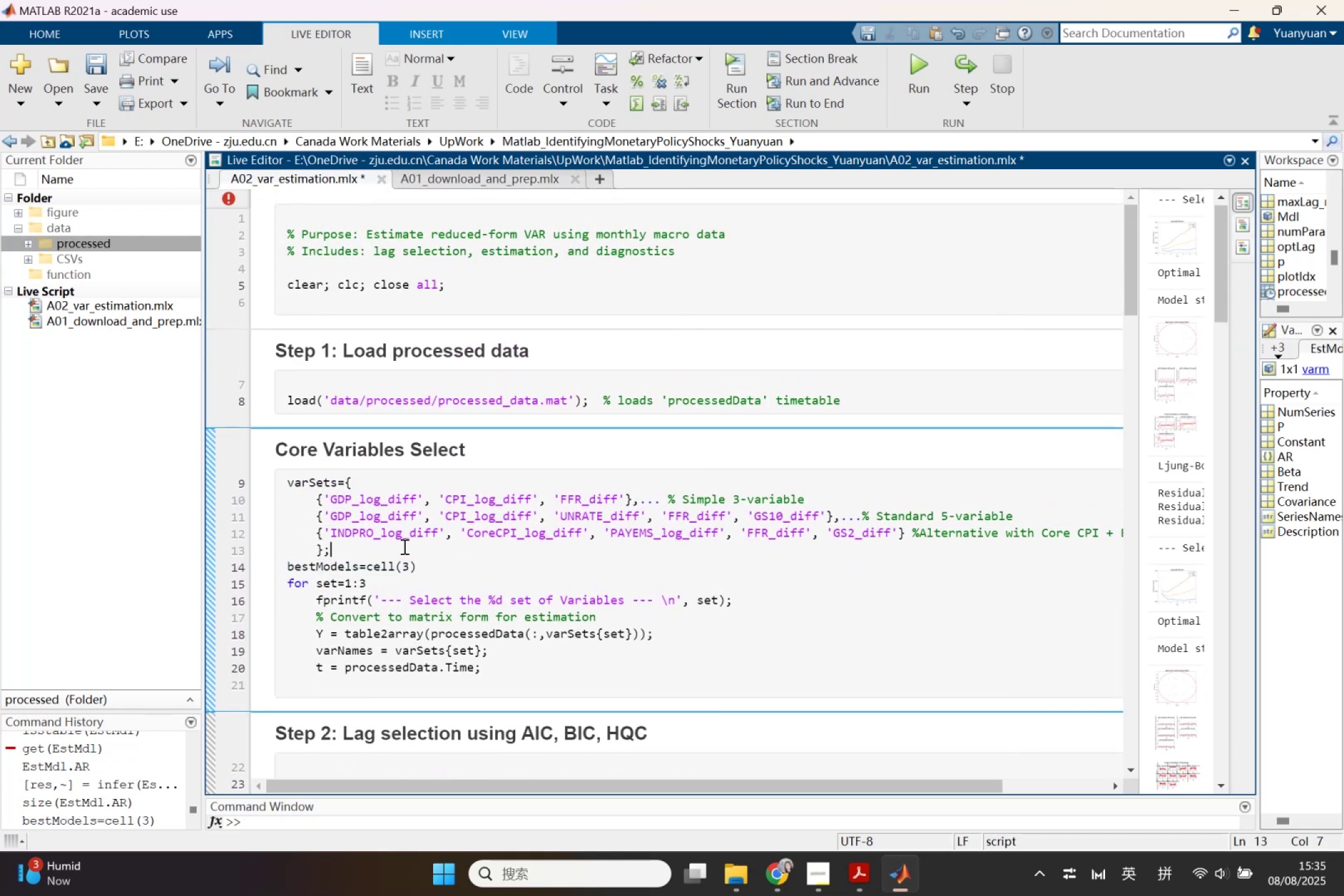 
key(Enter)
 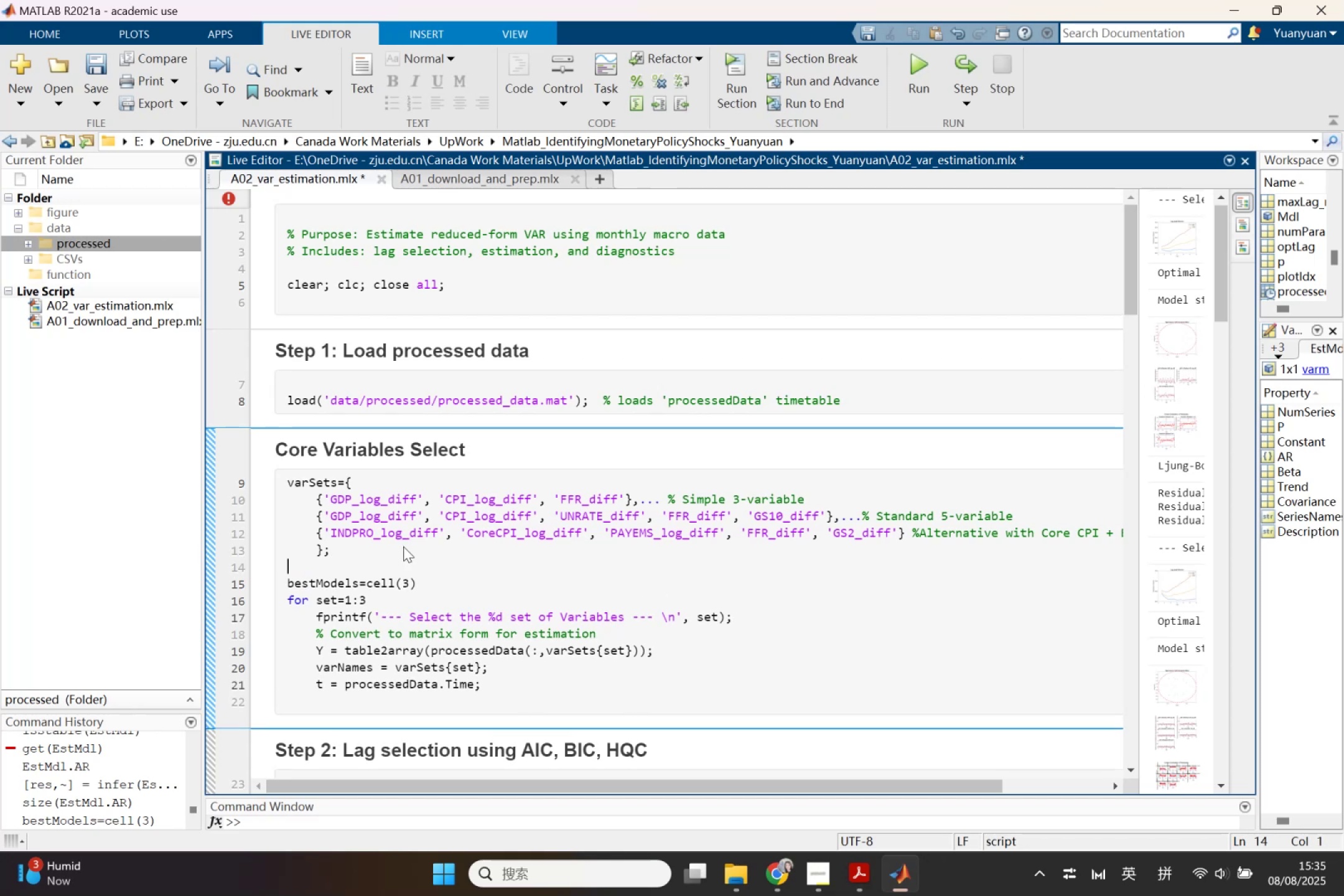 
scroll: coordinate [445, 516], scroll_direction: down, amount: 32.0
 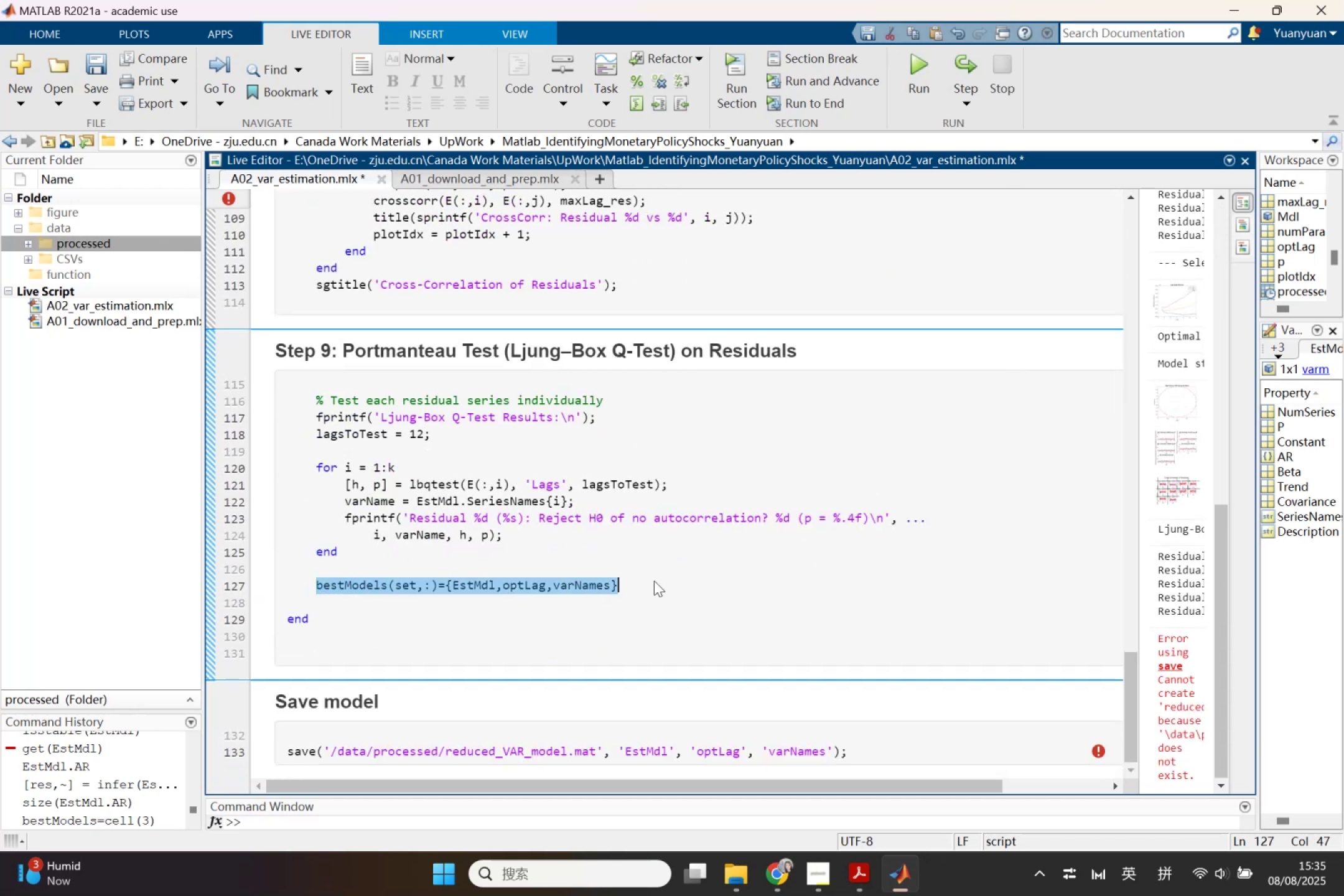 
key(F9)
 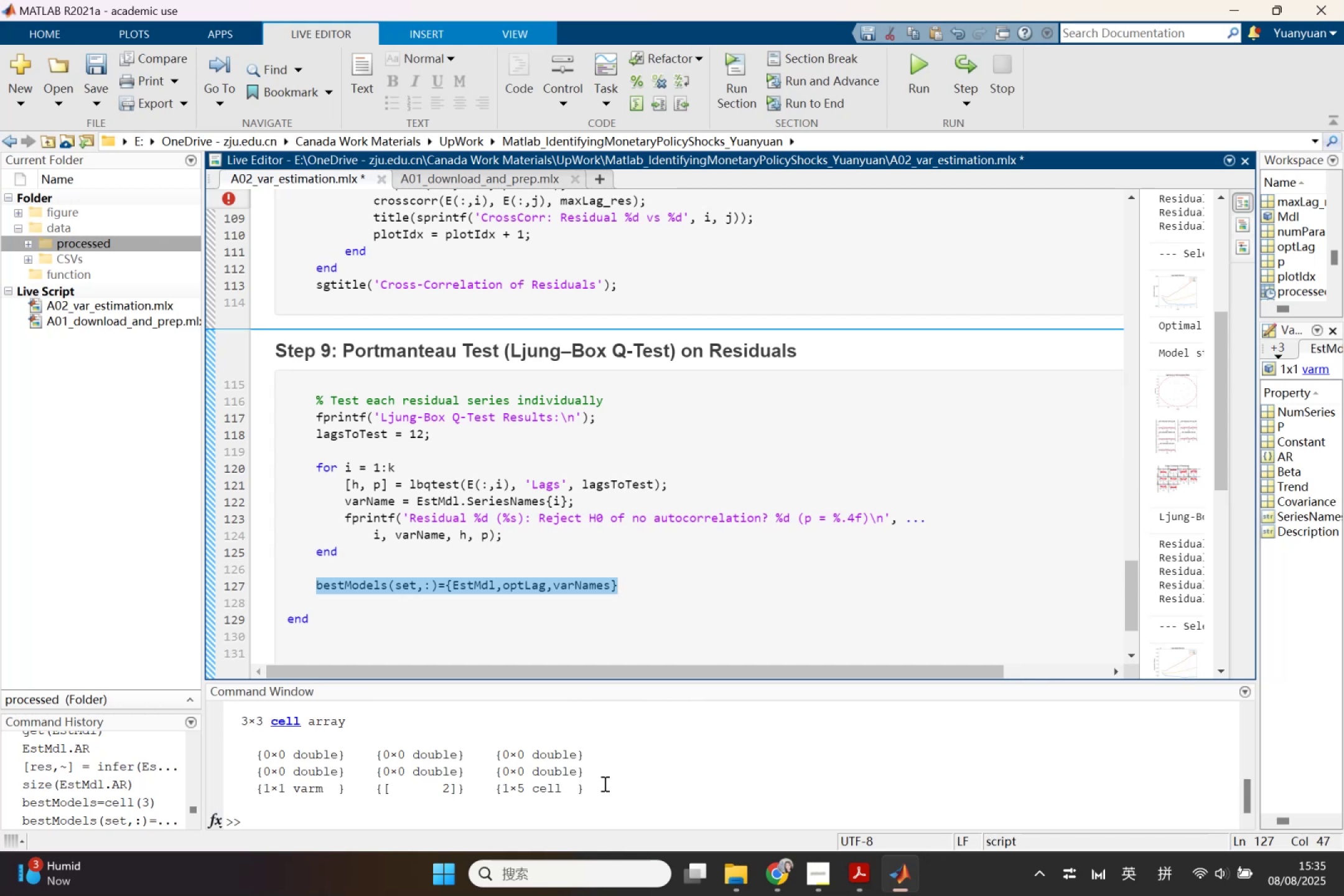 
wait(24.51)
 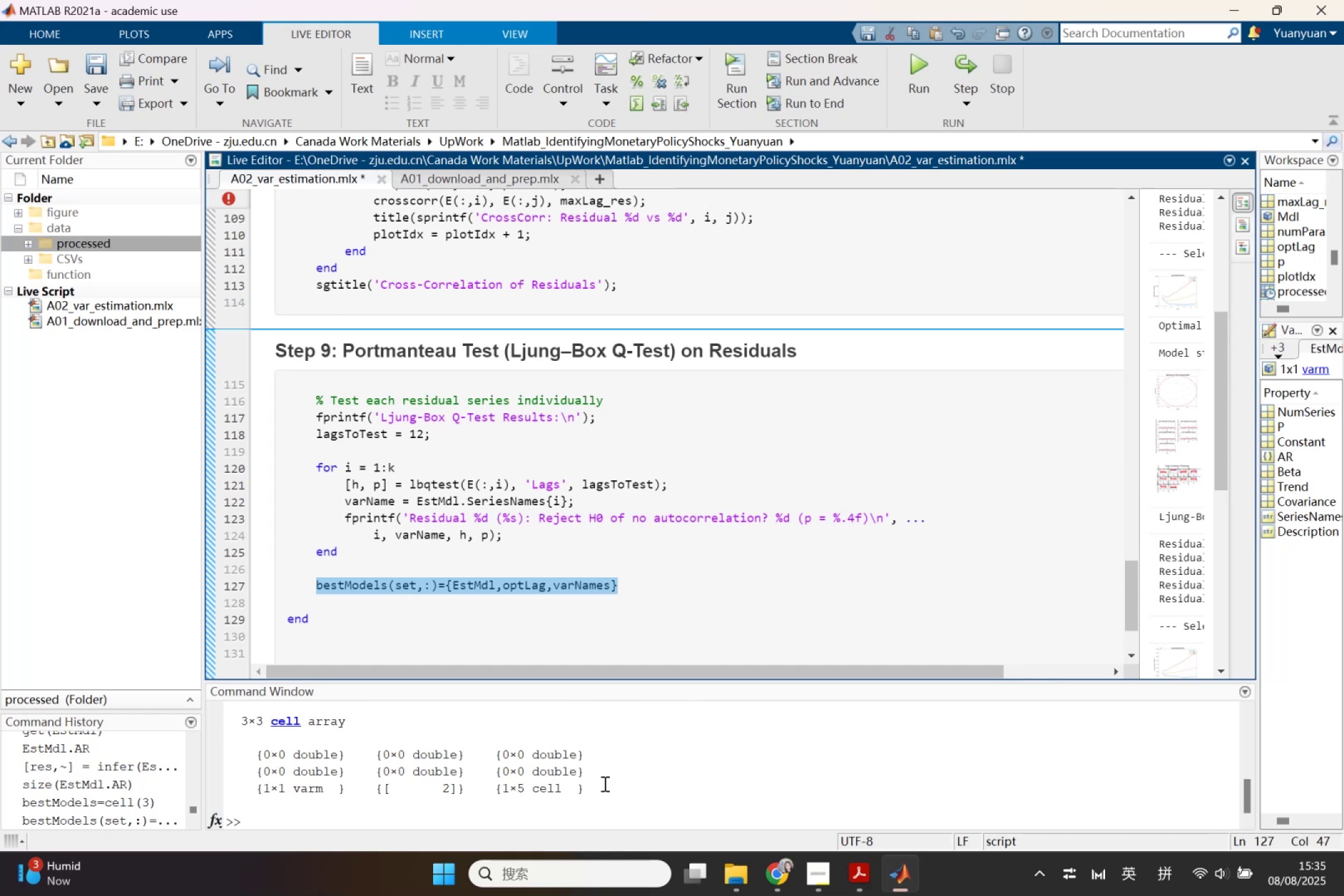 
scroll: coordinate [963, 521], scroll_direction: none, amount: 0.0
 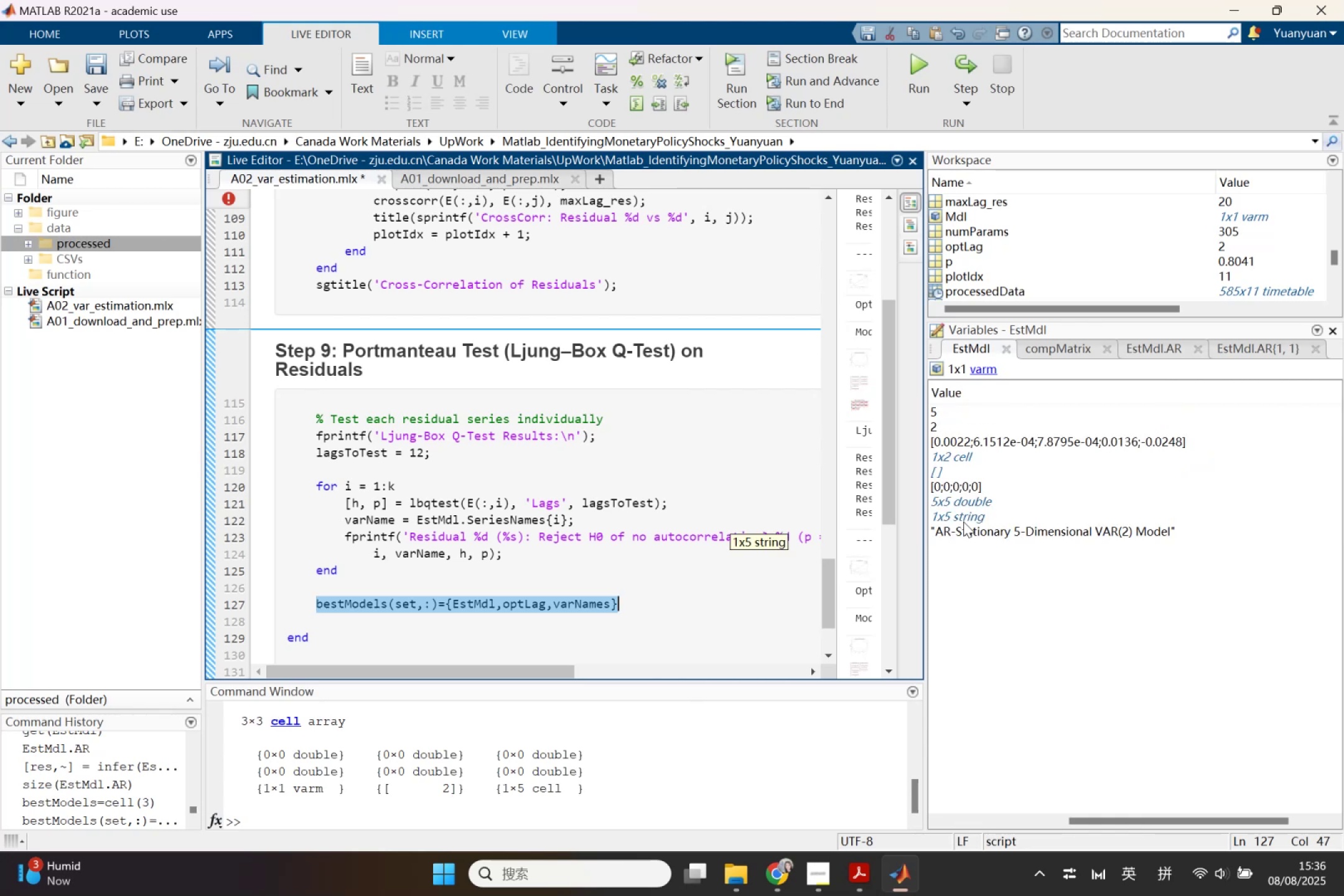 
scroll: coordinate [963, 521], scroll_direction: up, amount: 2.0
 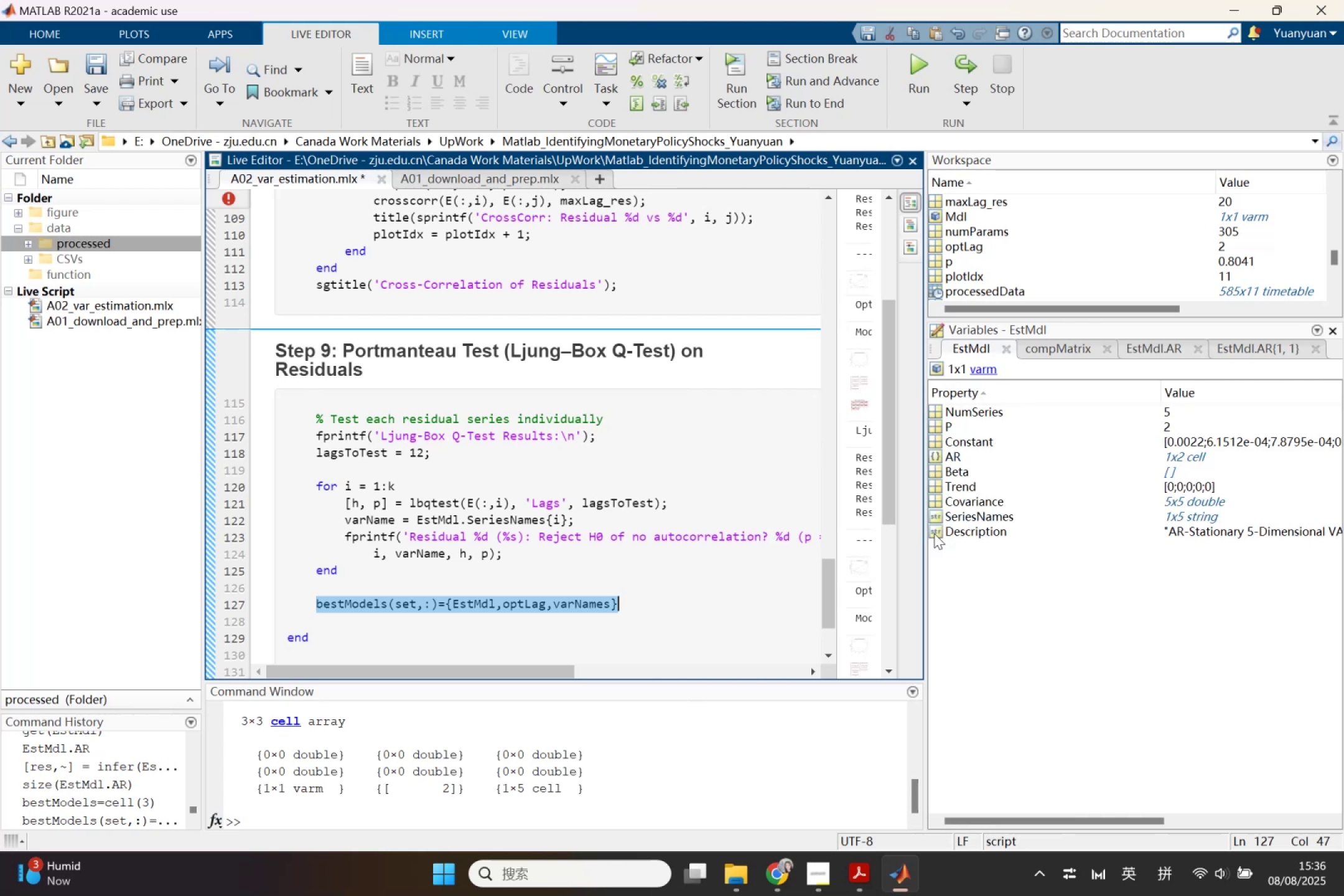 
left_click([678, 622])
 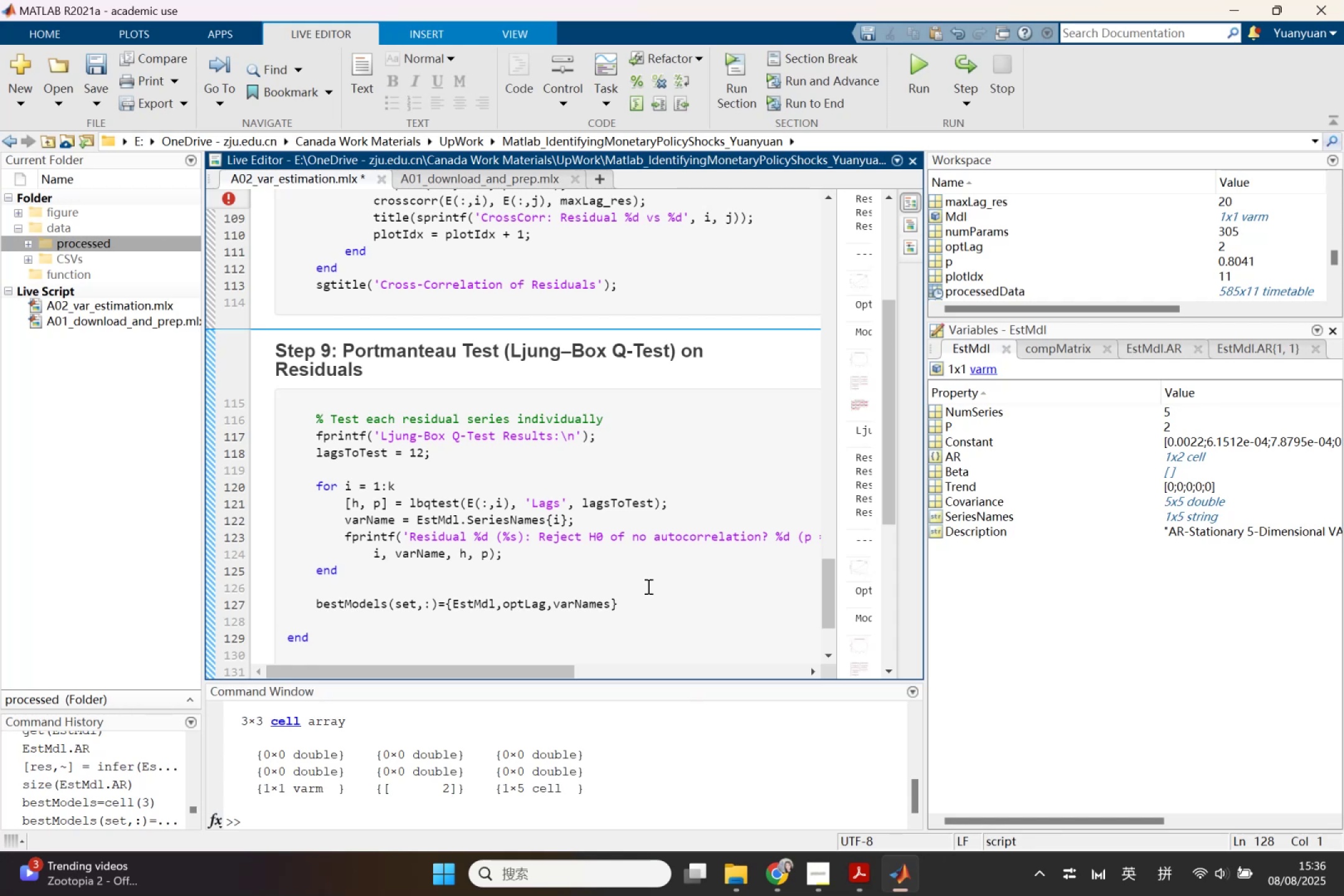 
wait(15.7)
 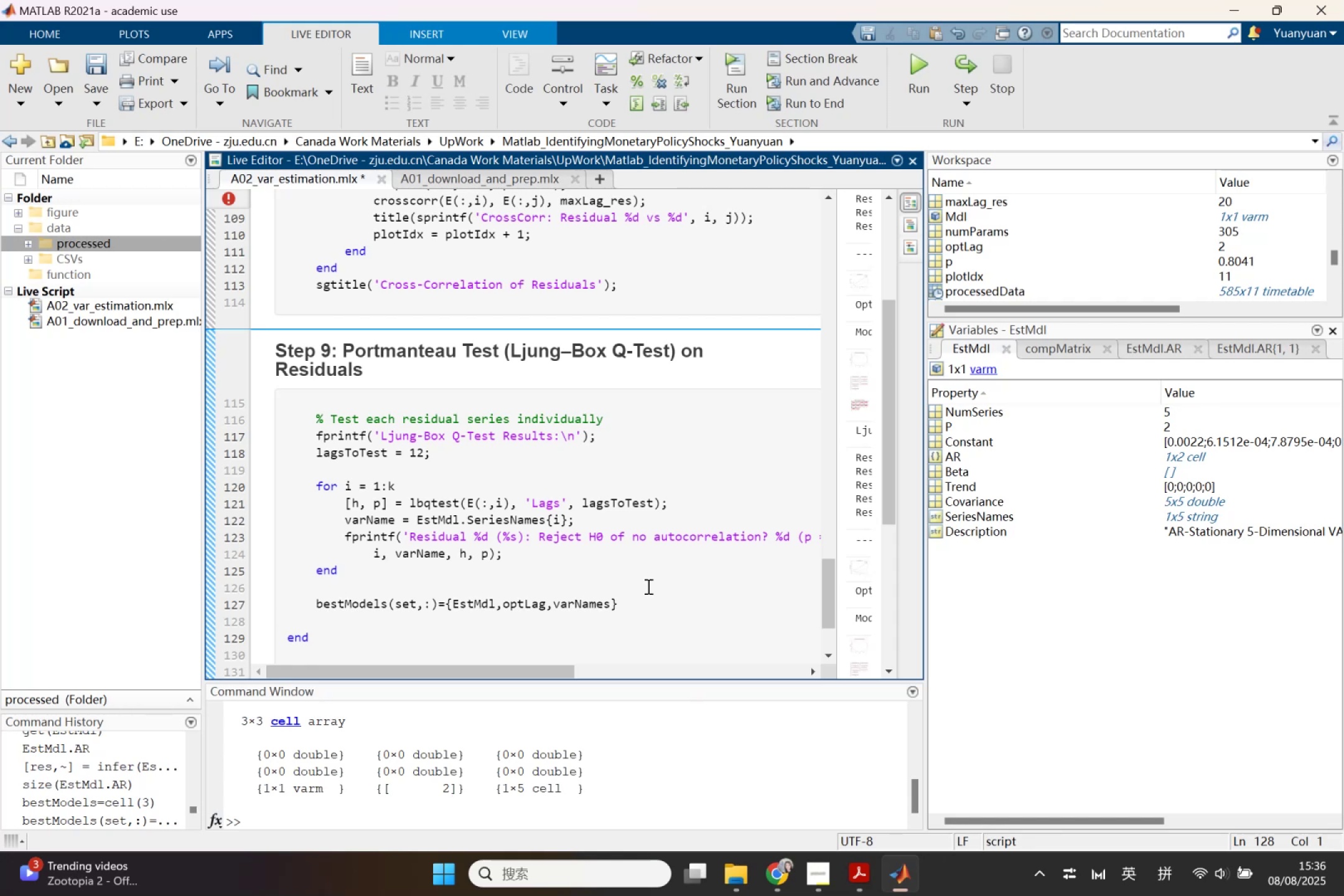 
scroll: coordinate [758, 427], scroll_direction: up, amount: 6.0
 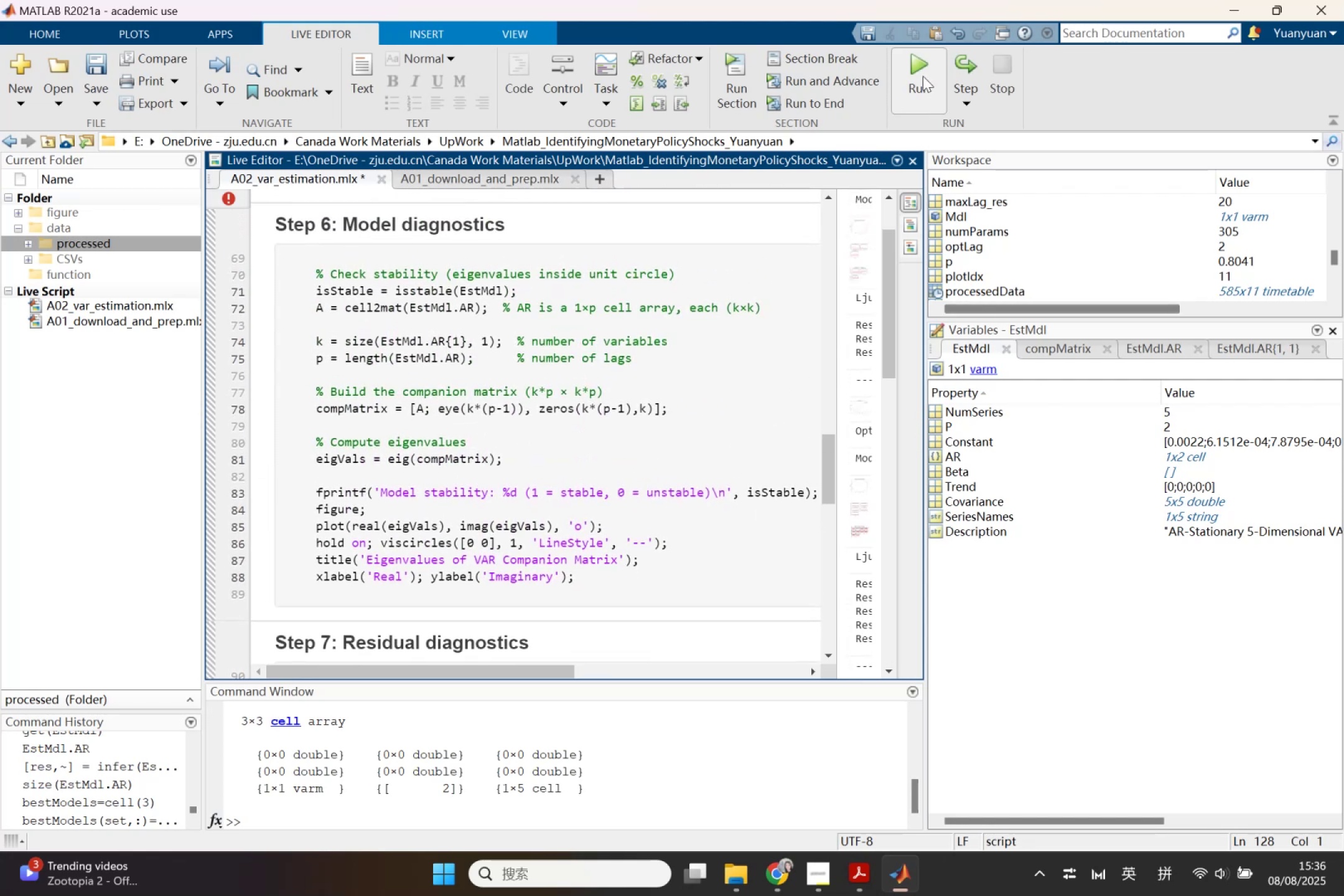 
wait(5.34)
 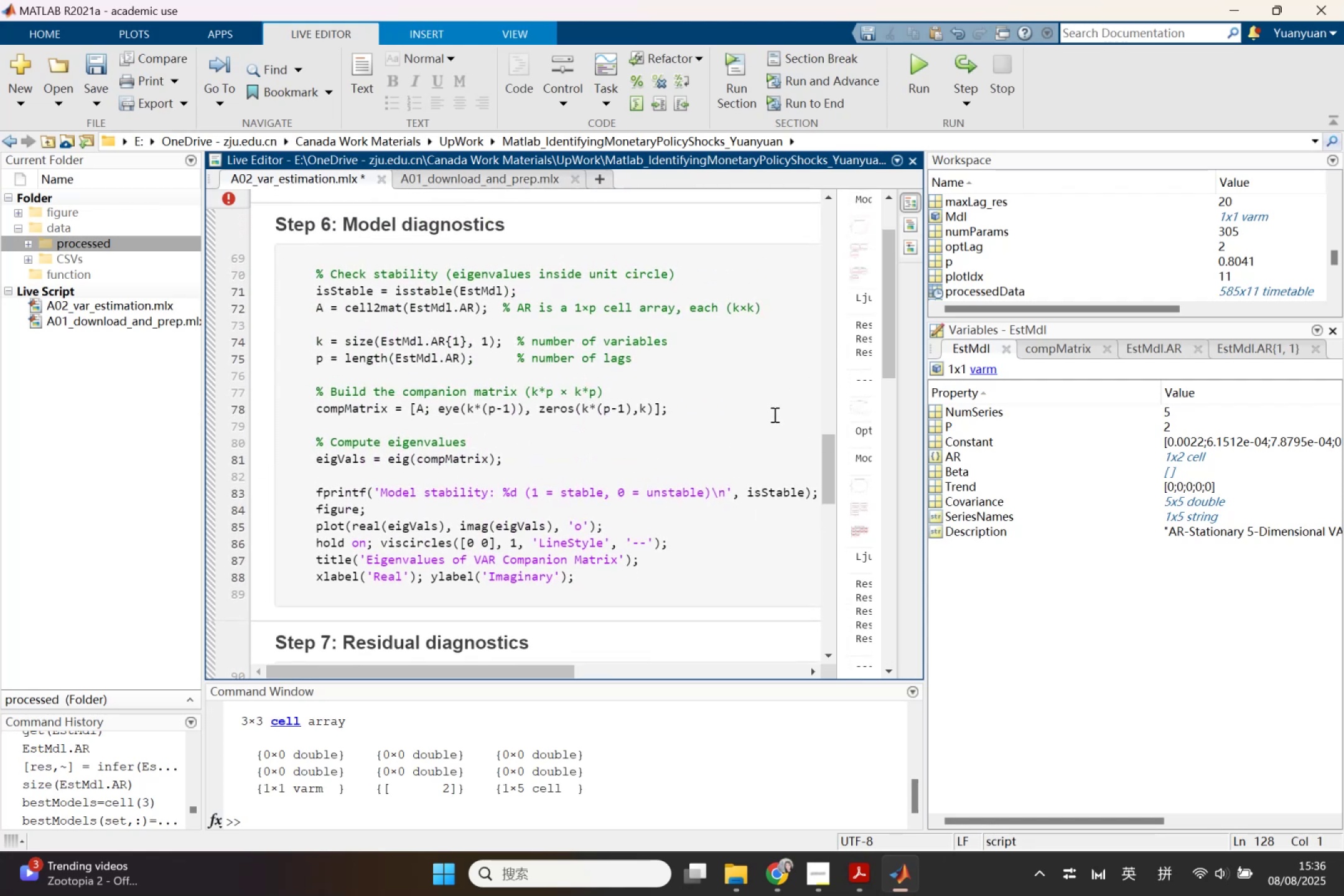 
mouse_move([919, 277])
 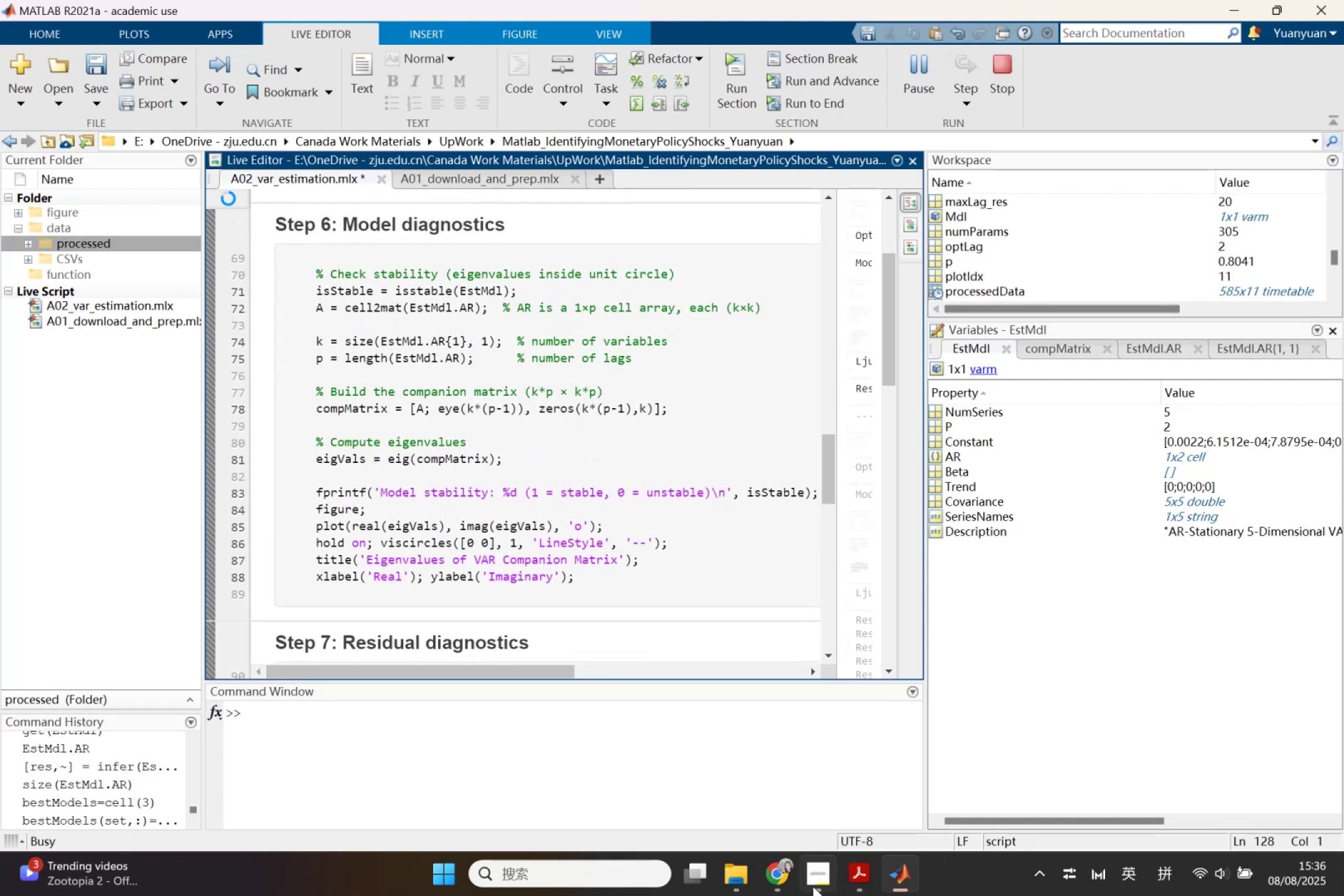 
left_click([775, 881])
 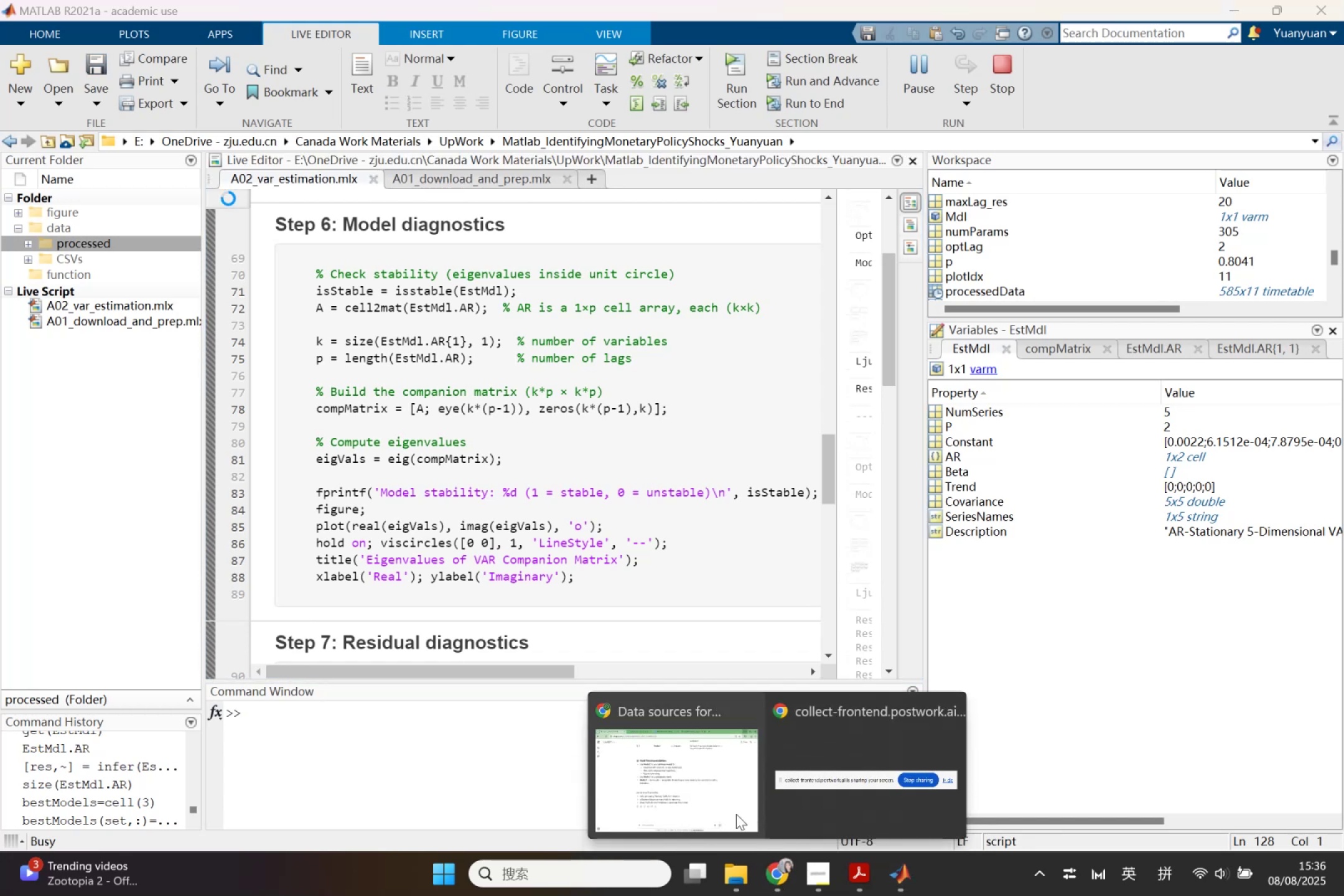 
left_click([709, 784])
 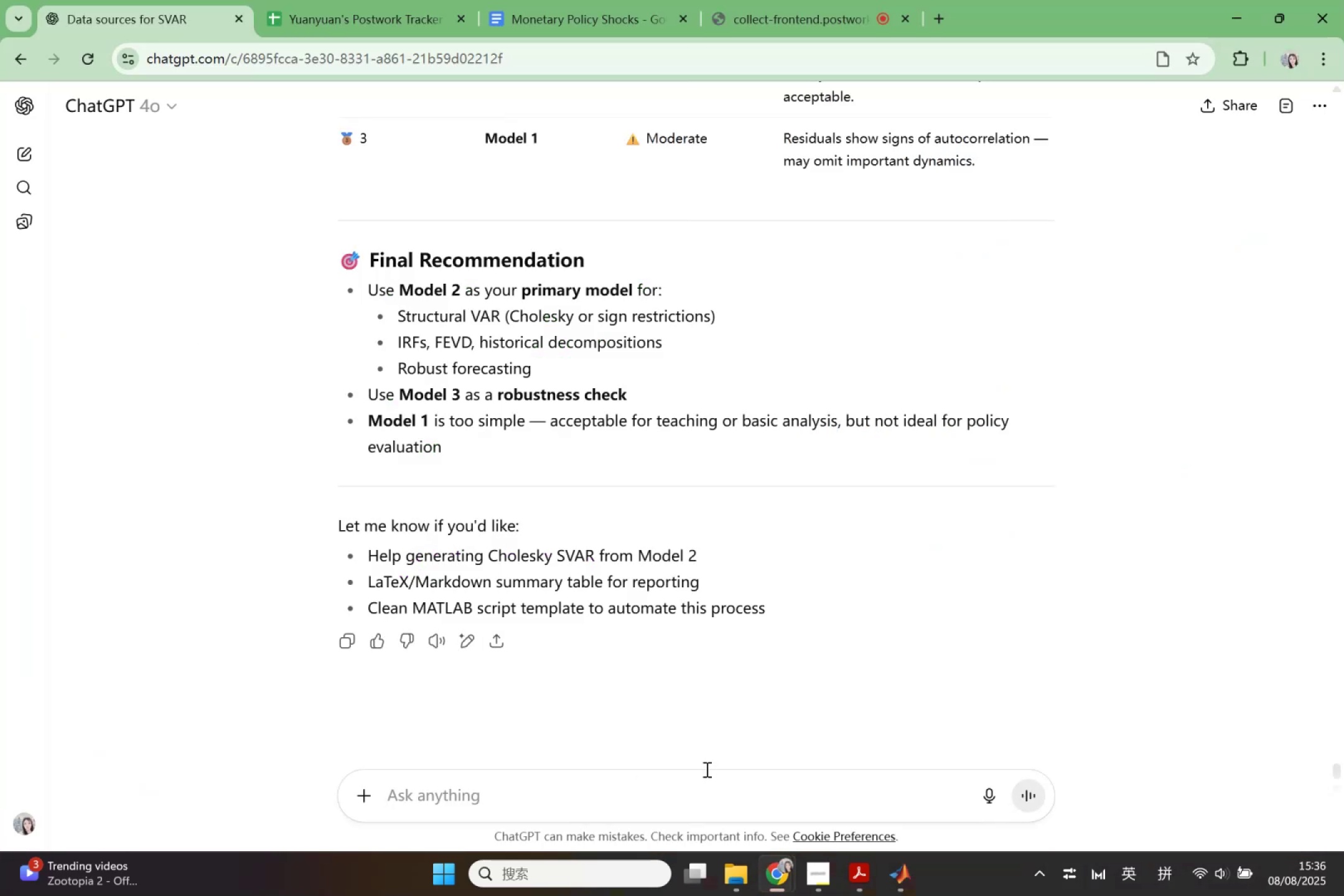 
scroll: coordinate [722, 655], scroll_direction: up, amount: 7.0
 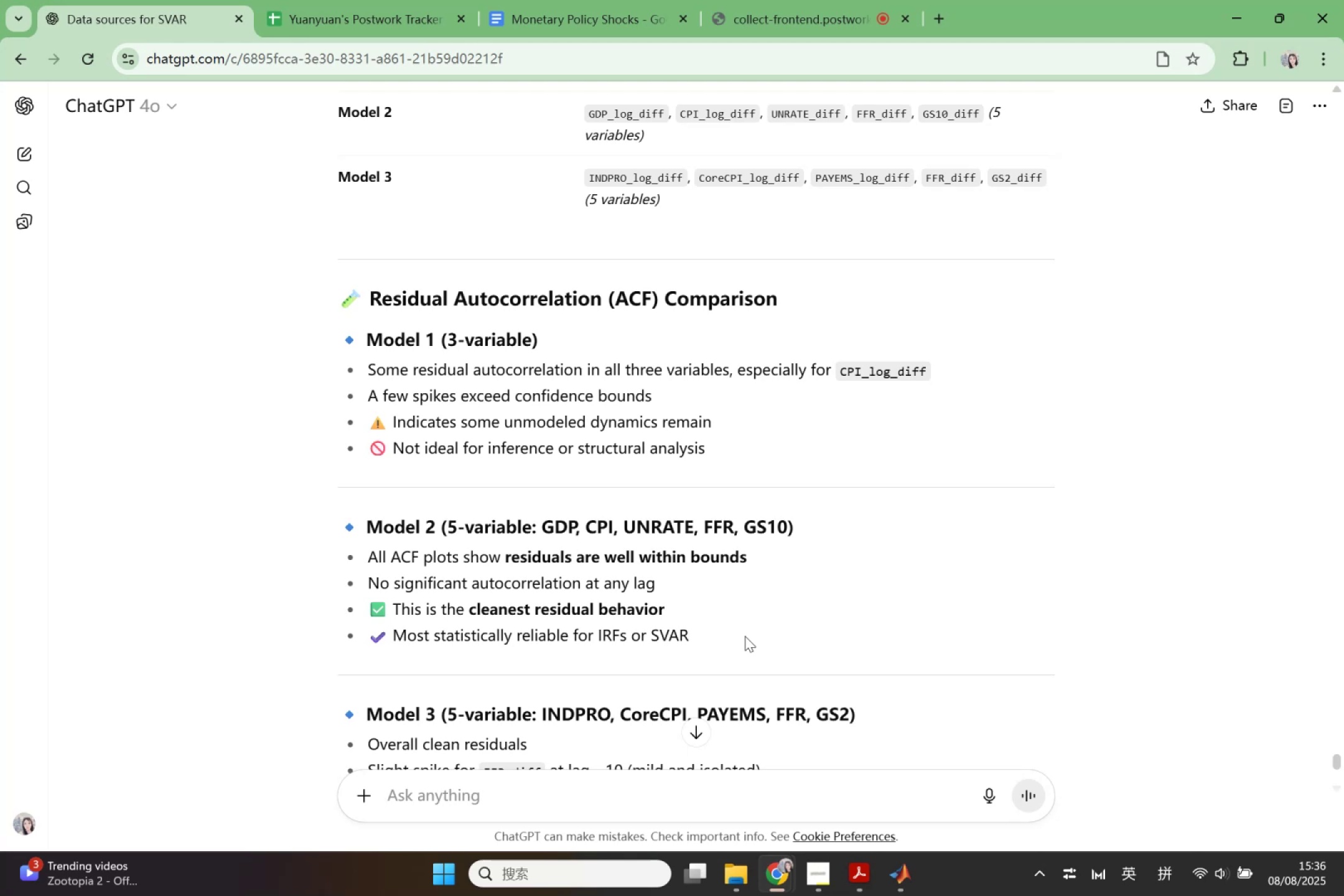 
wait(13.16)
 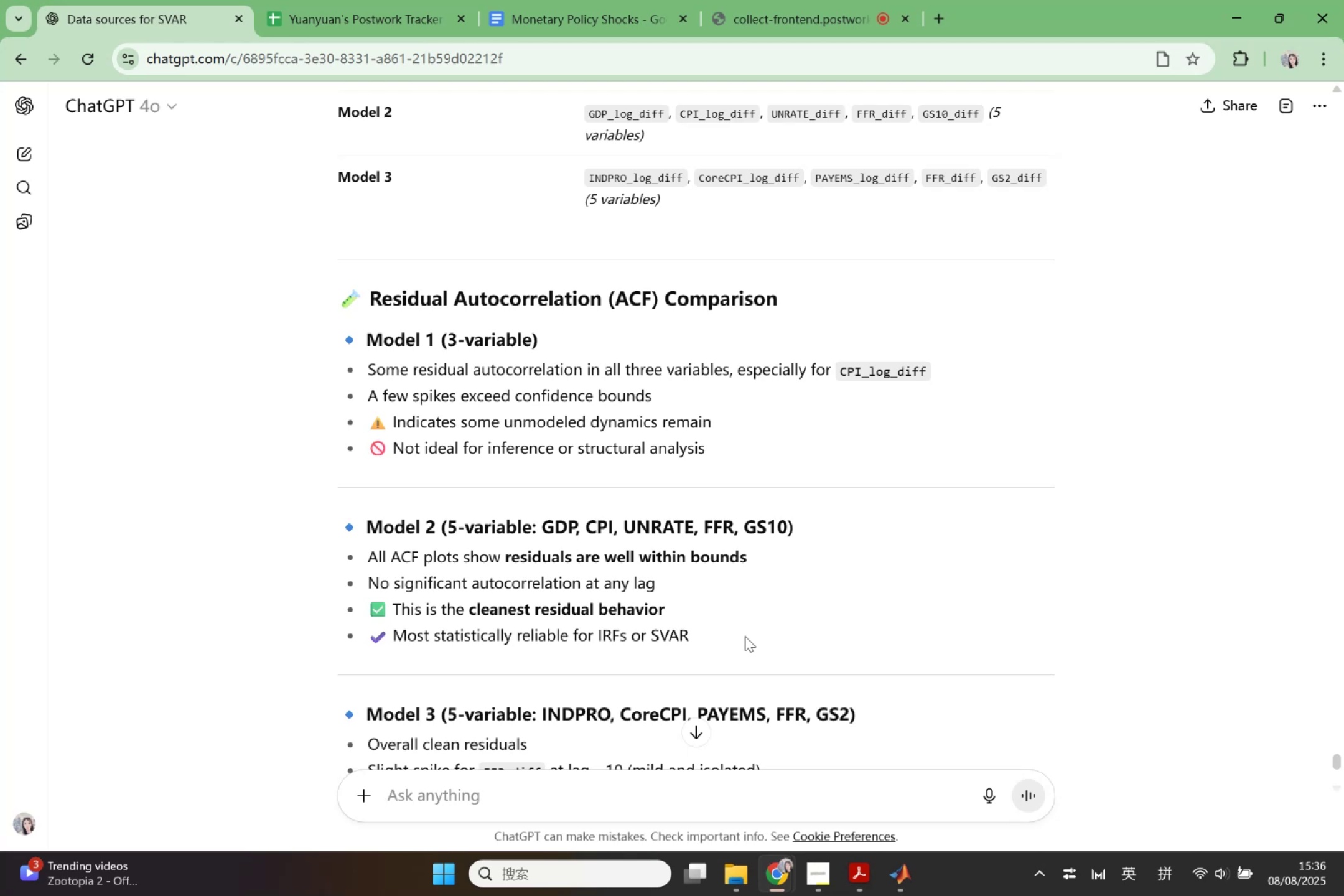 
scroll: coordinate [860, 538], scroll_direction: down, amount: 2.0
 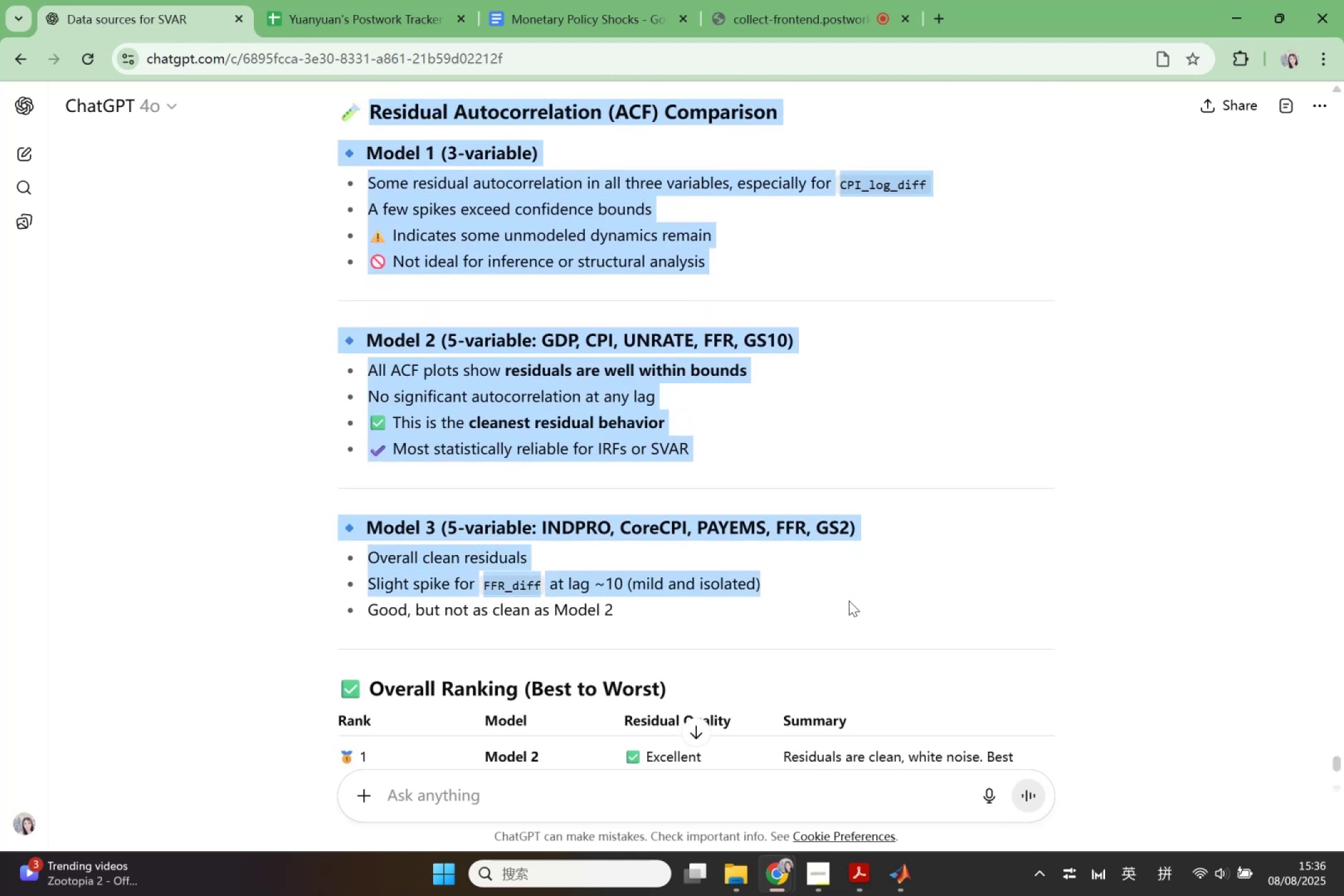 
key(Control+ControlLeft)
 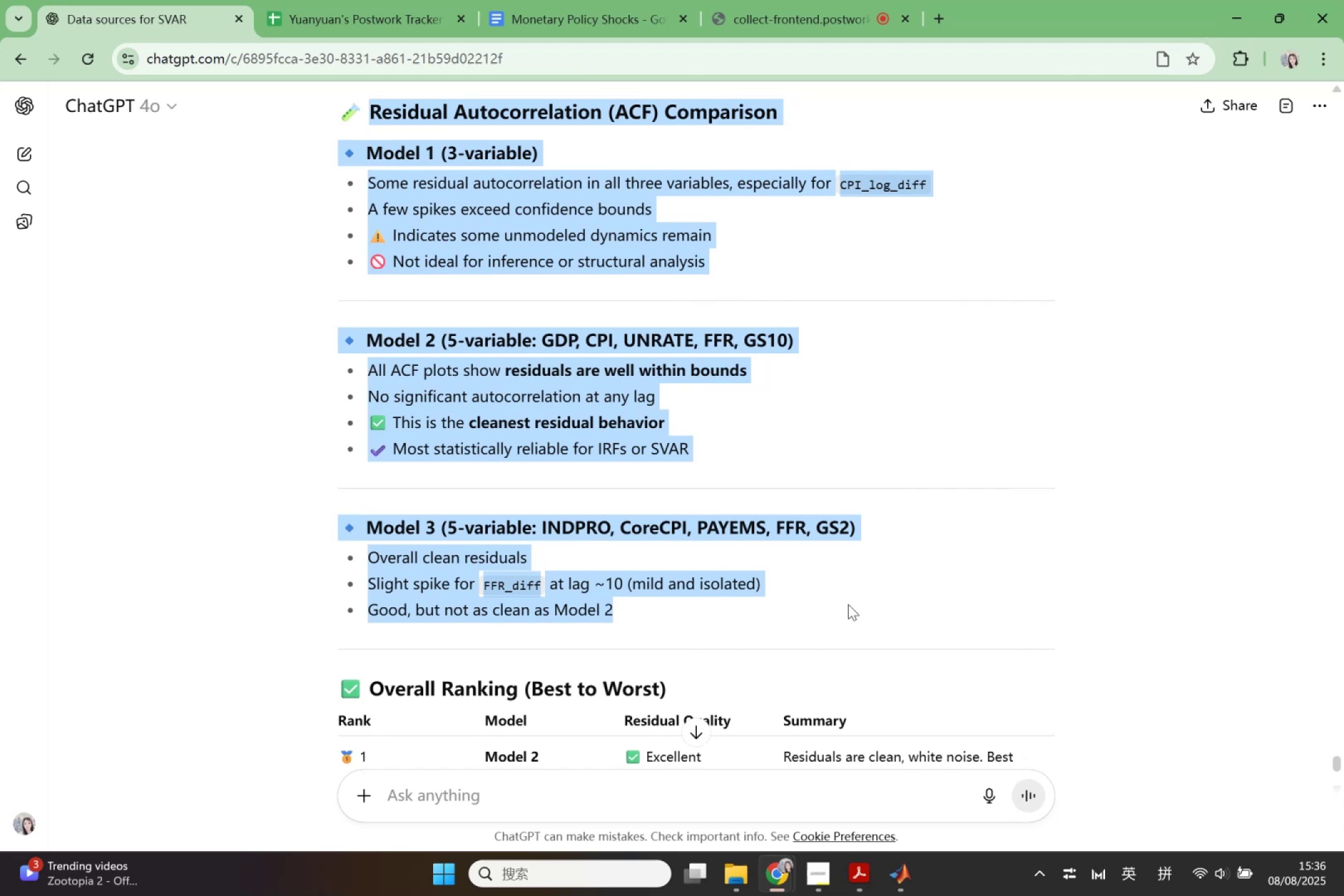 
key(Control+C)
 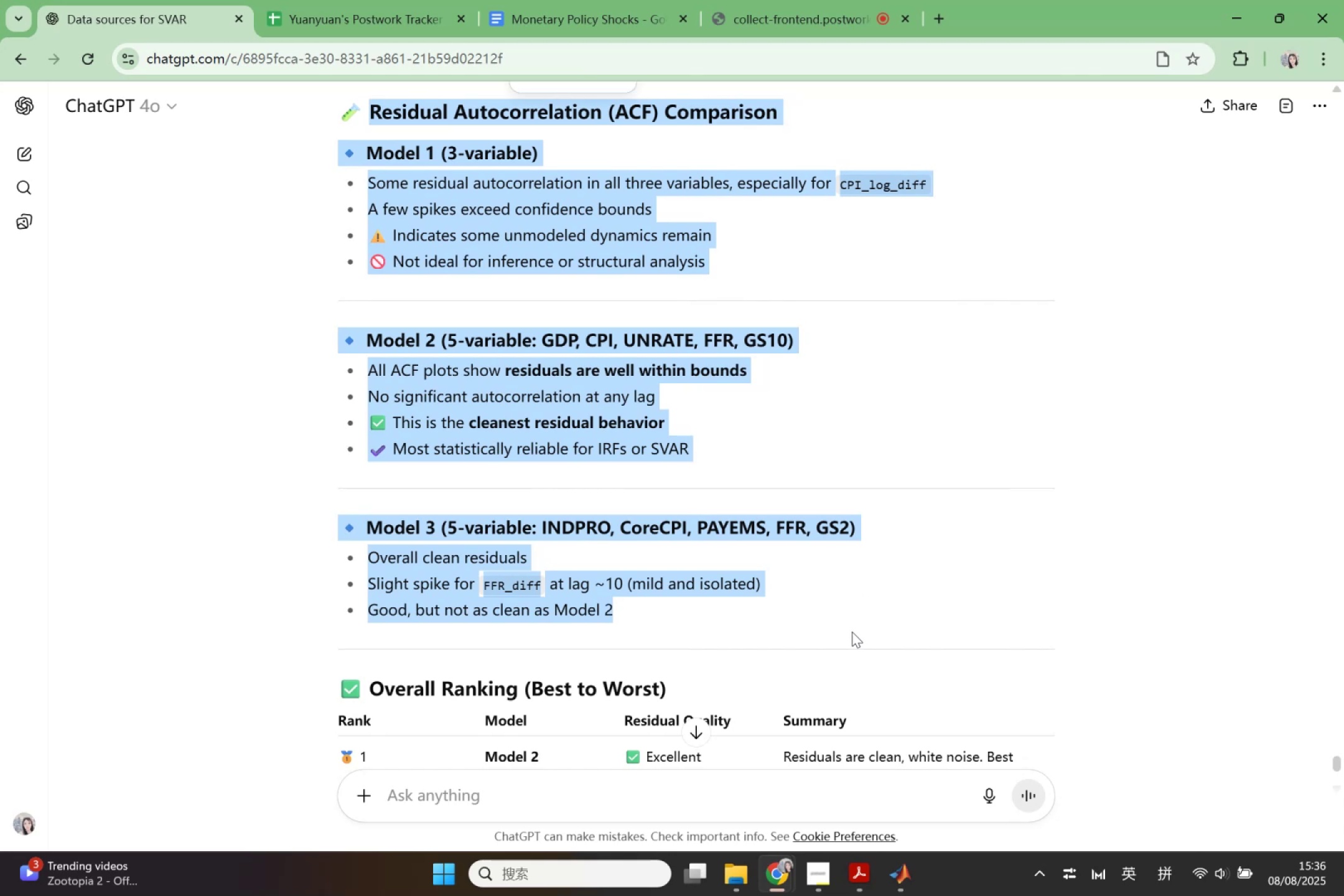 
scroll: coordinate [852, 625], scroll_direction: down, amount: 3.0
 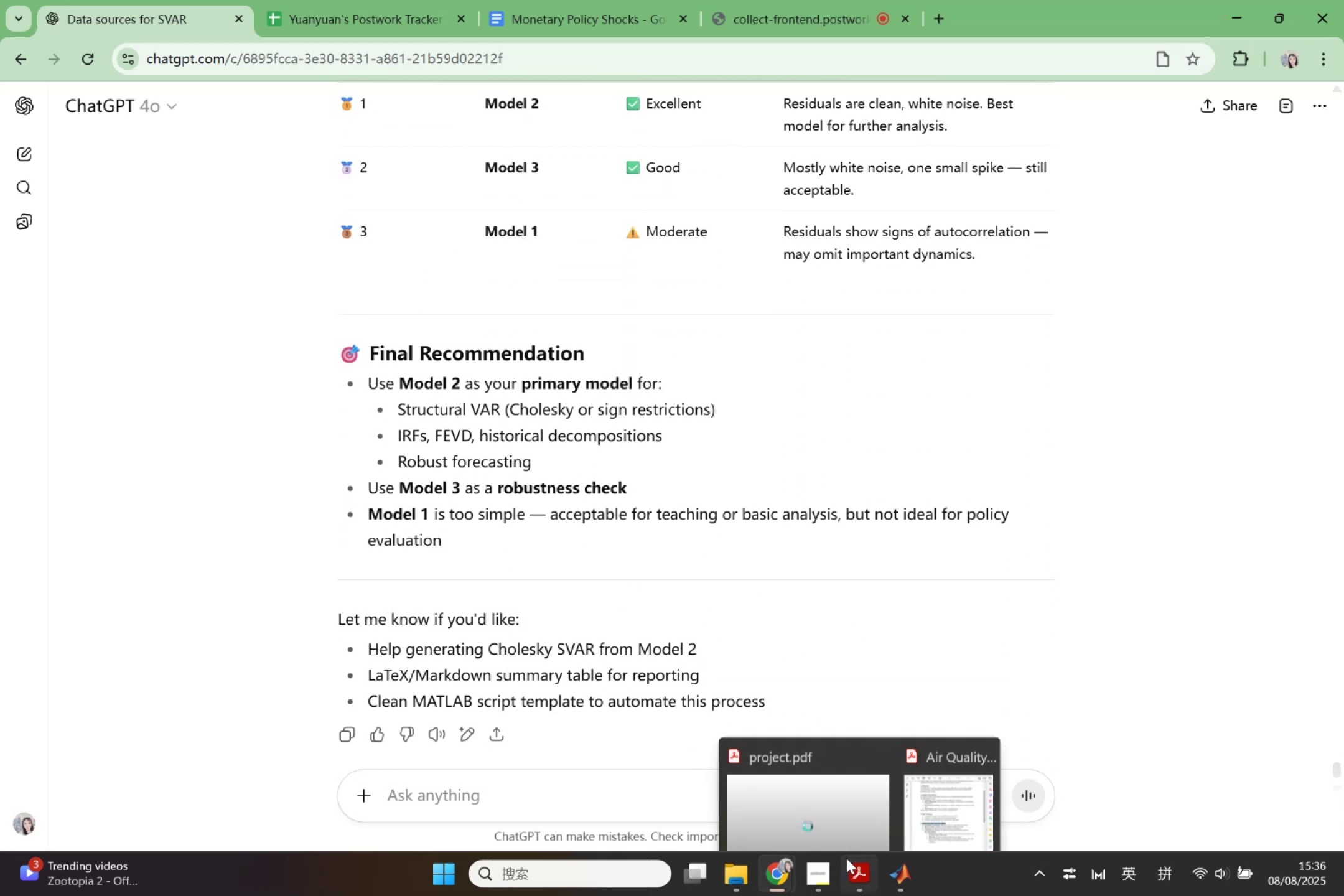 
wait(7.94)
 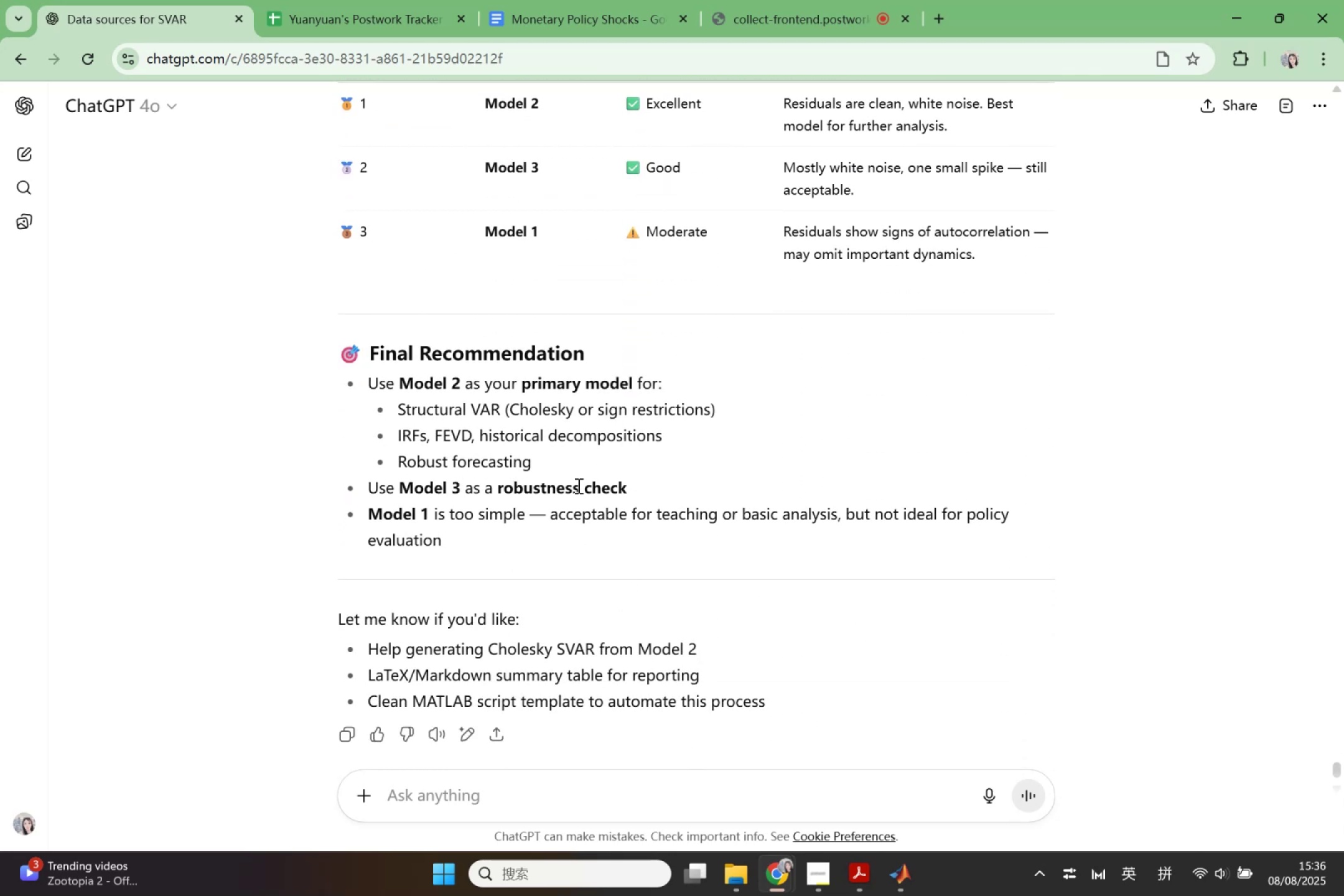 
left_click([718, 806])
 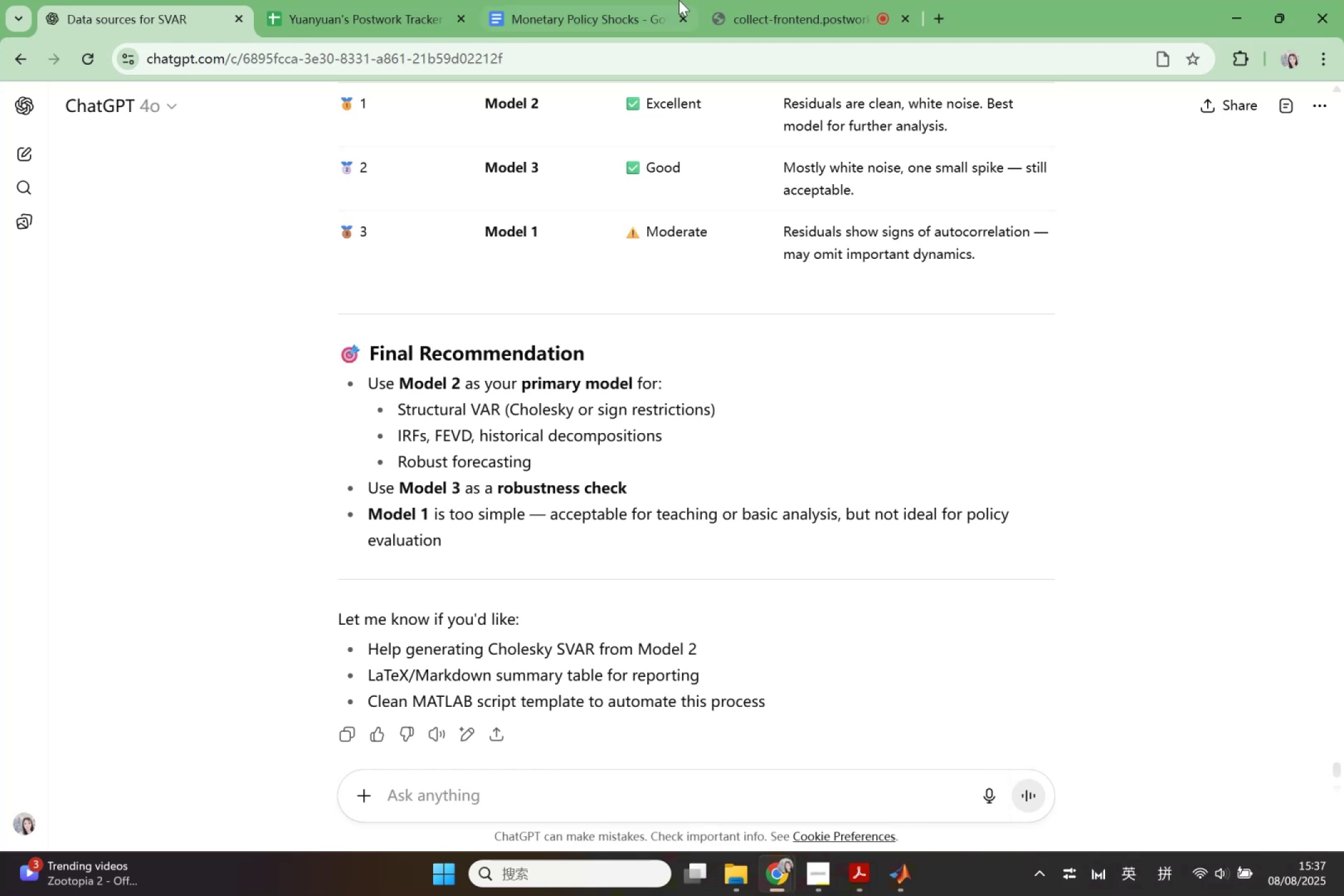 
left_click([551, 0])
 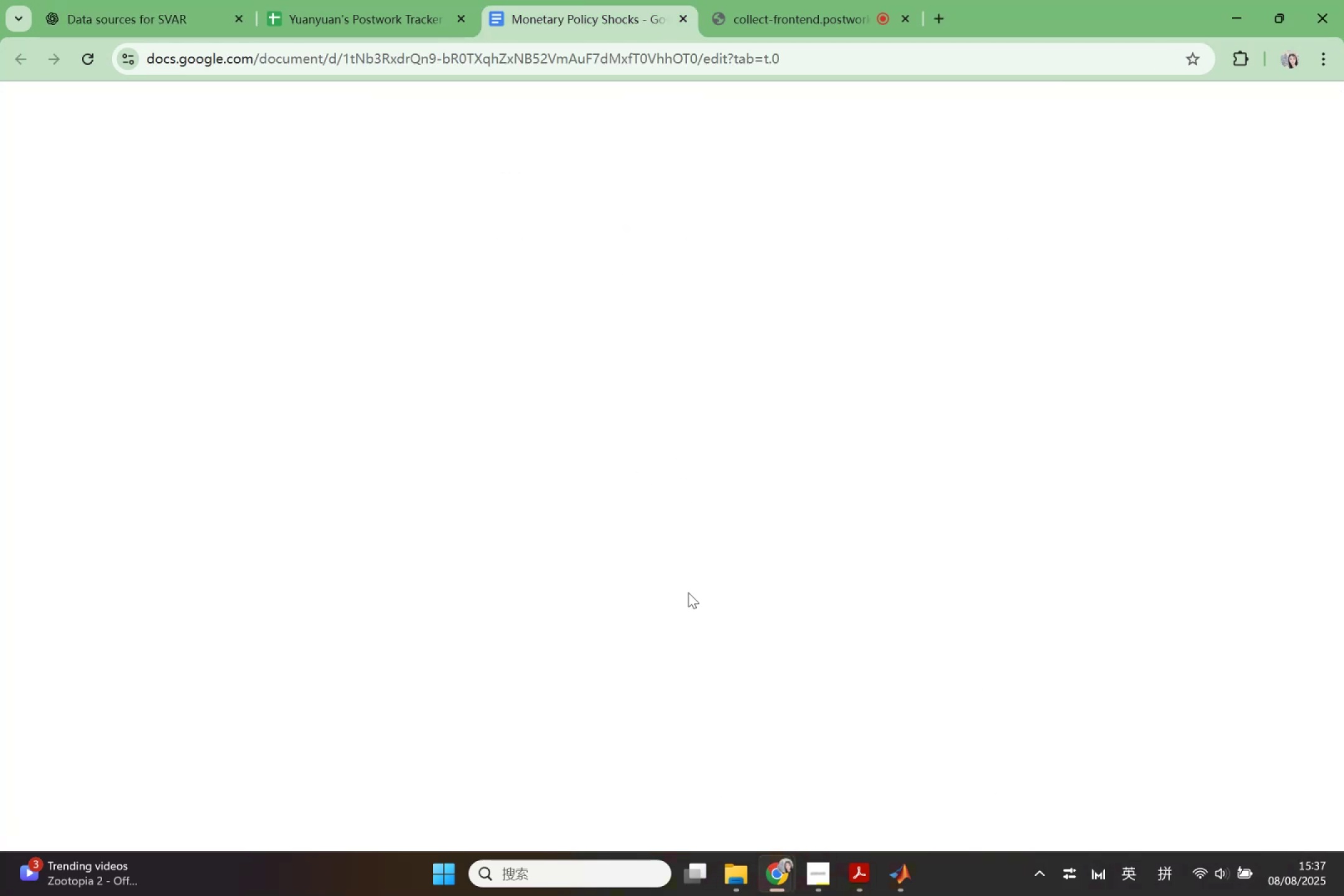 
scroll: coordinate [661, 604], scroll_direction: down, amount: 2.0
 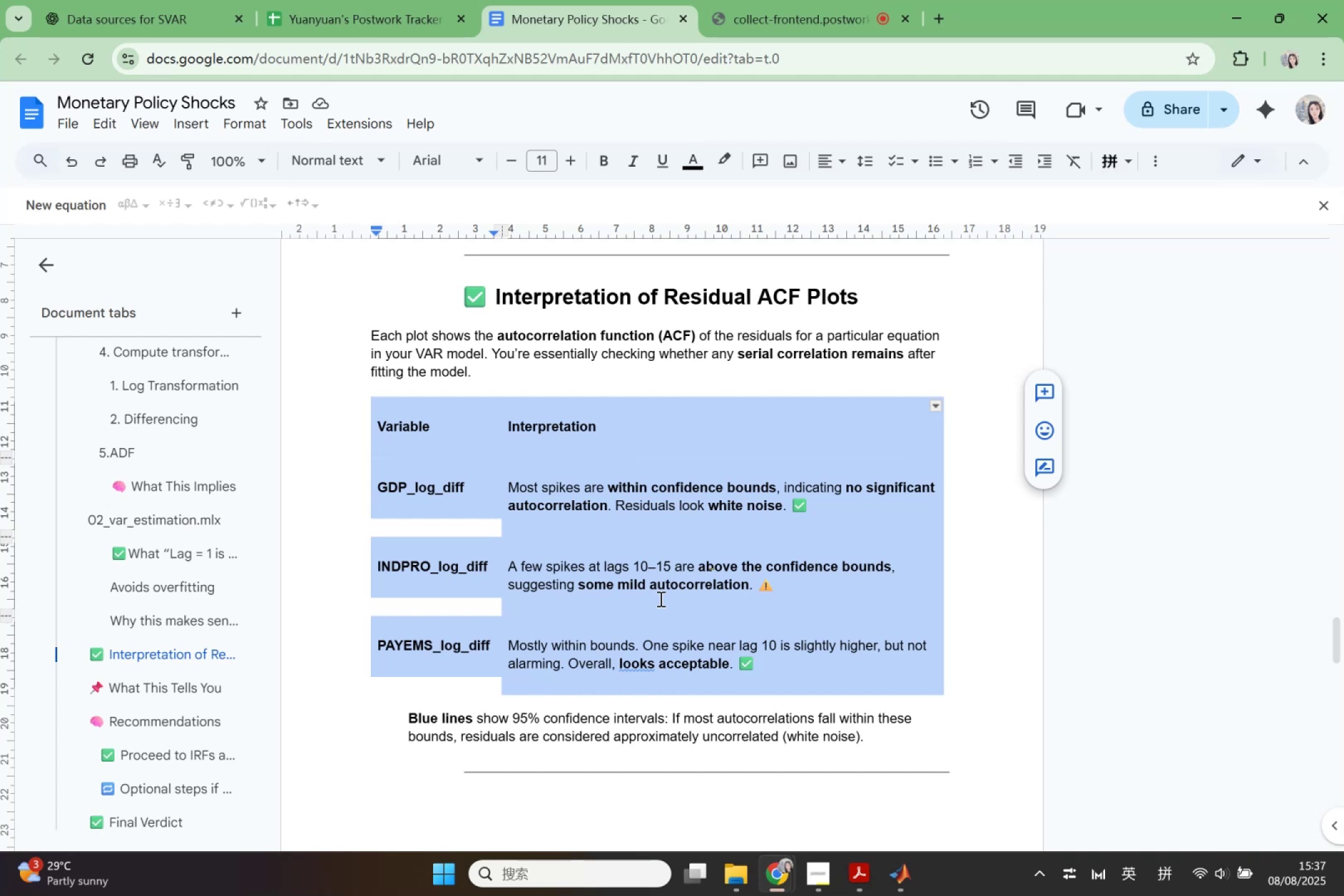 
wait(13.44)
 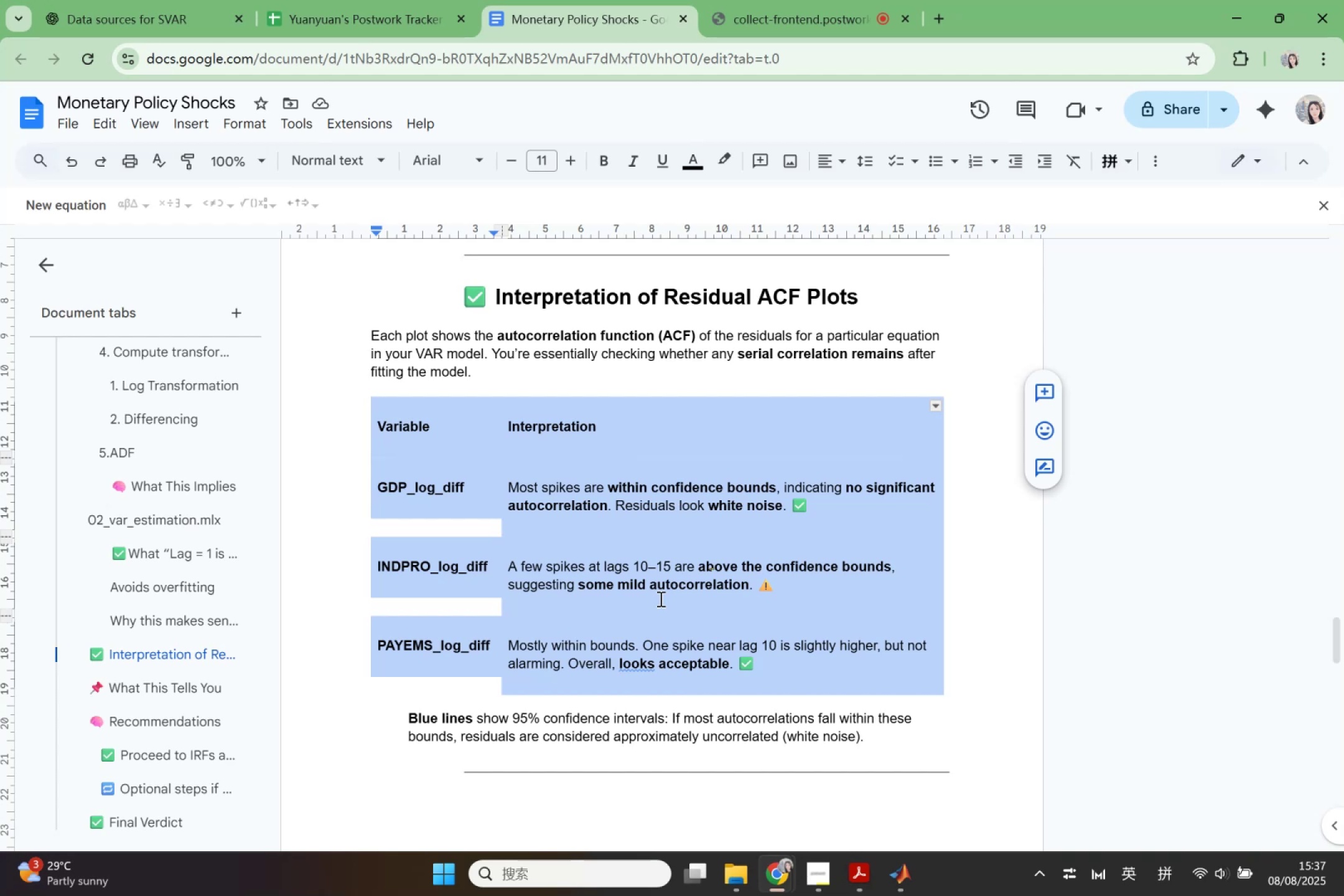 
left_click([551, 780])
 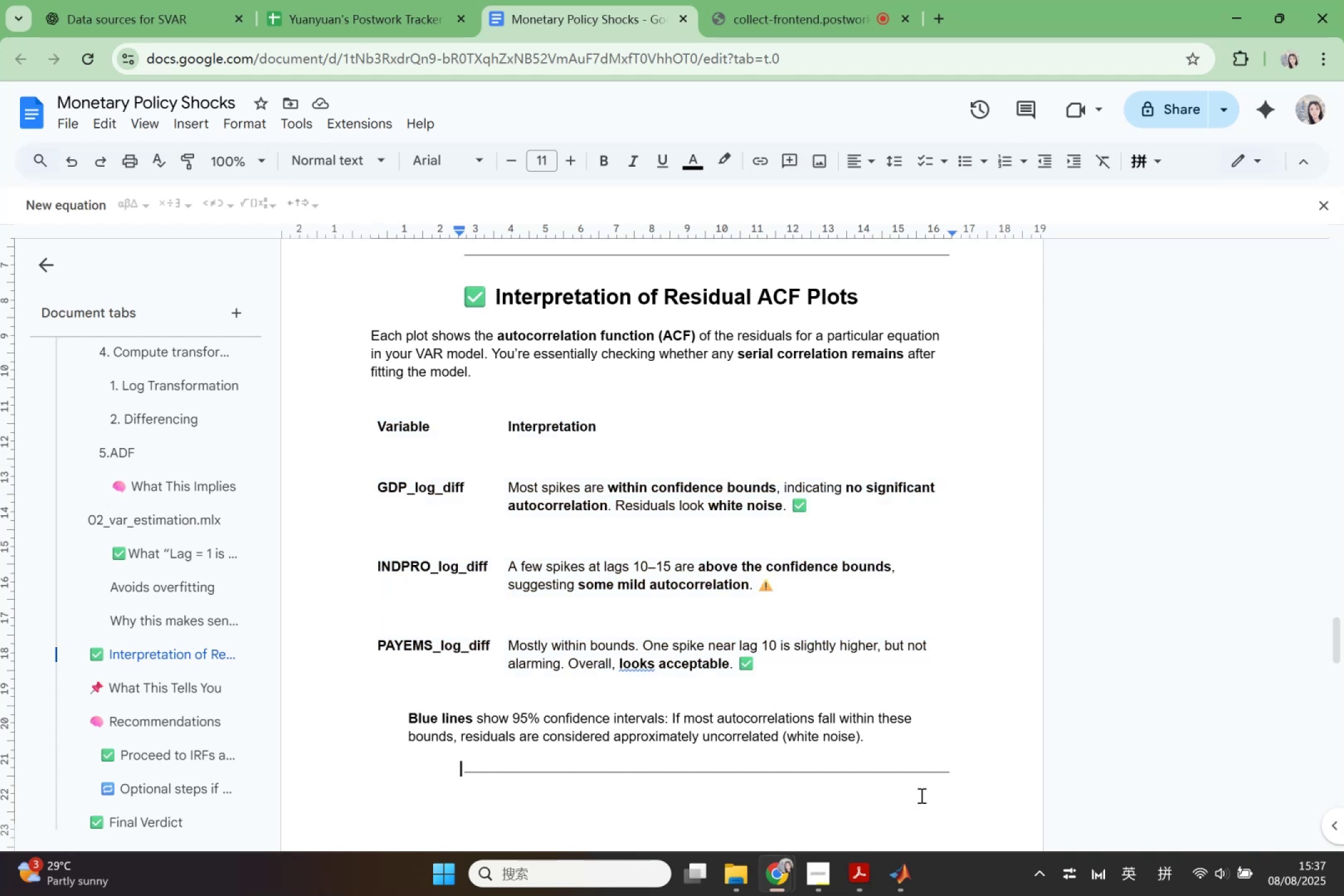 
left_click([998, 772])
 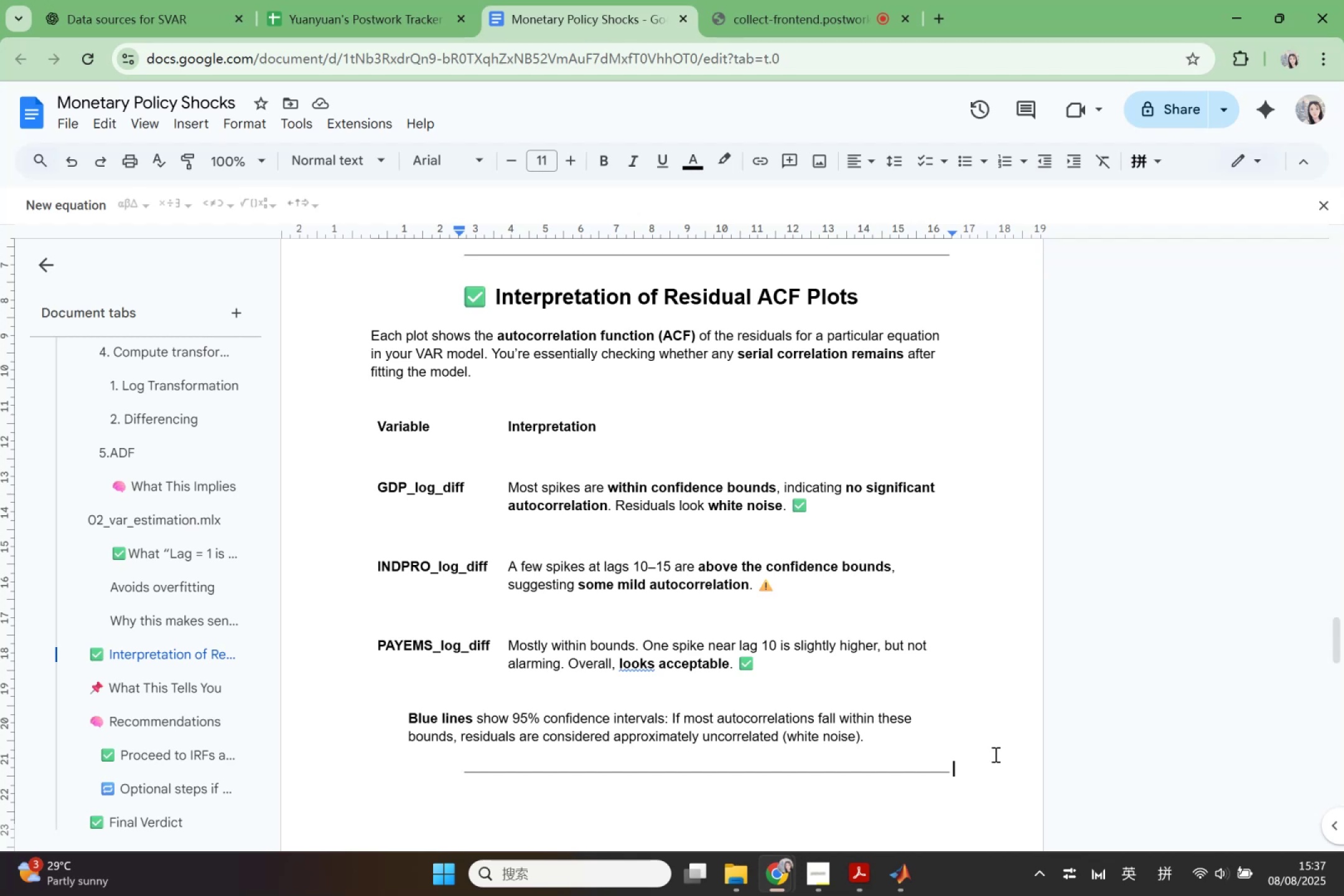 
key(Enter)
 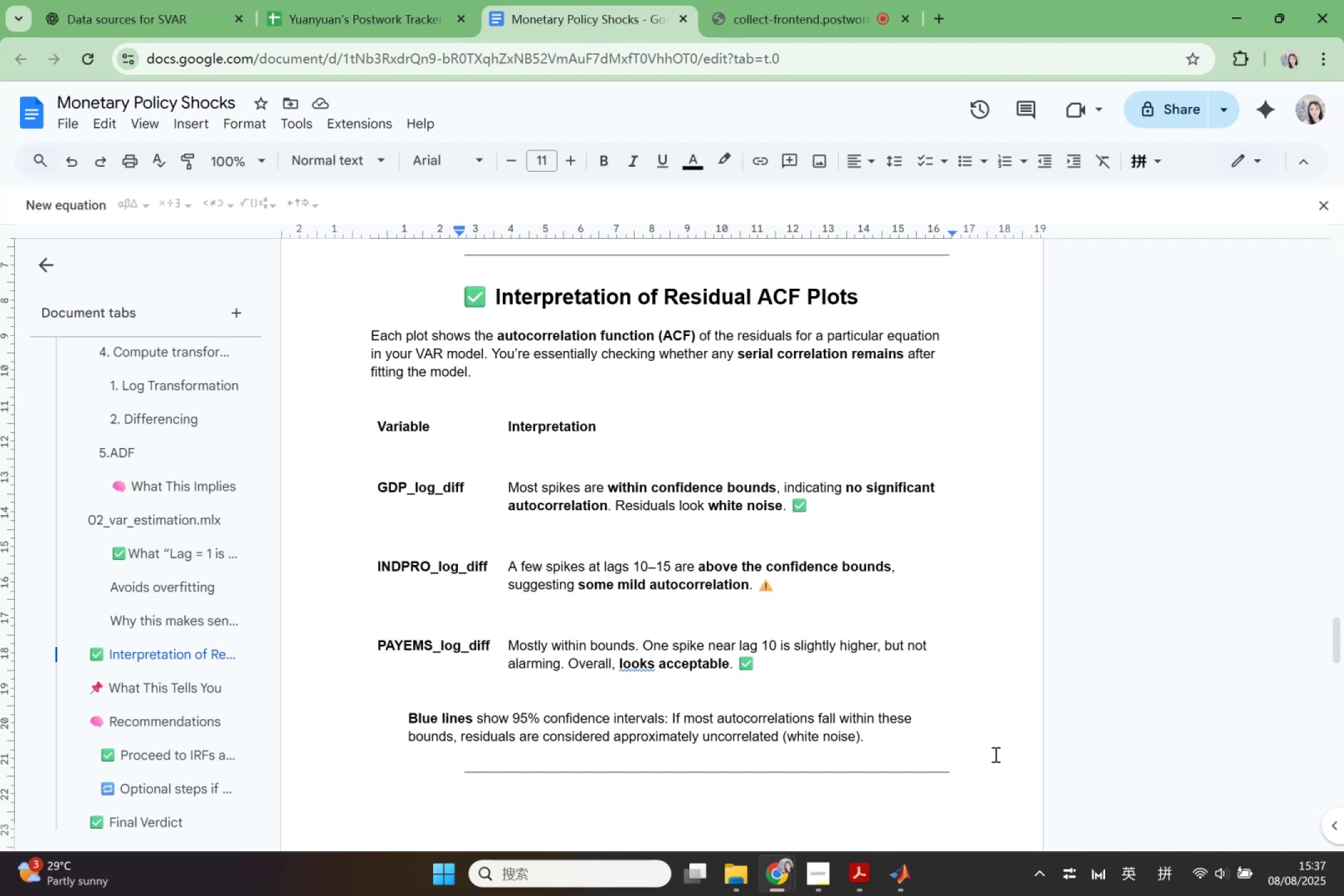 
key(Enter)
 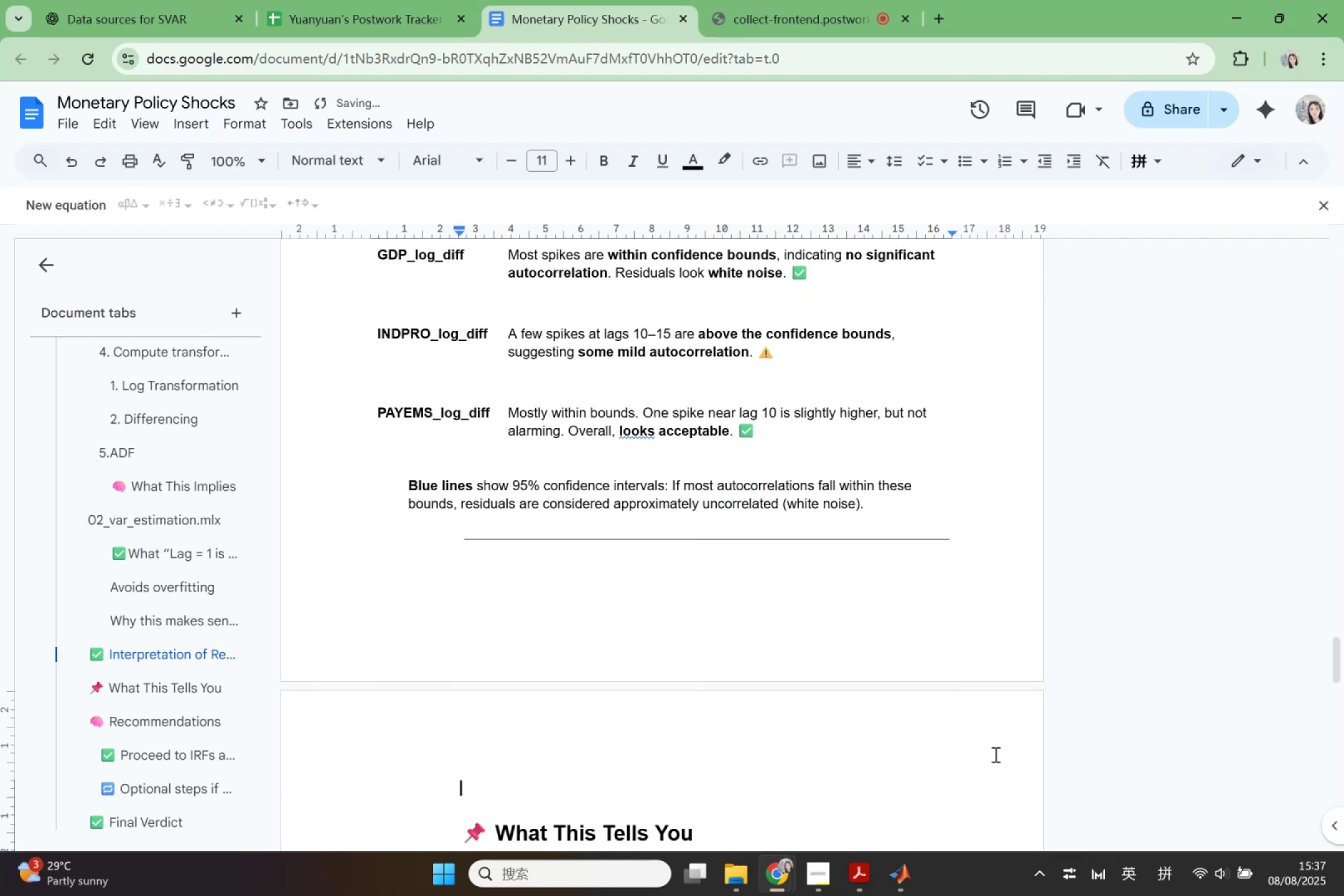 
scroll: coordinate [820, 629], scroll_direction: down, amount: 7.0
 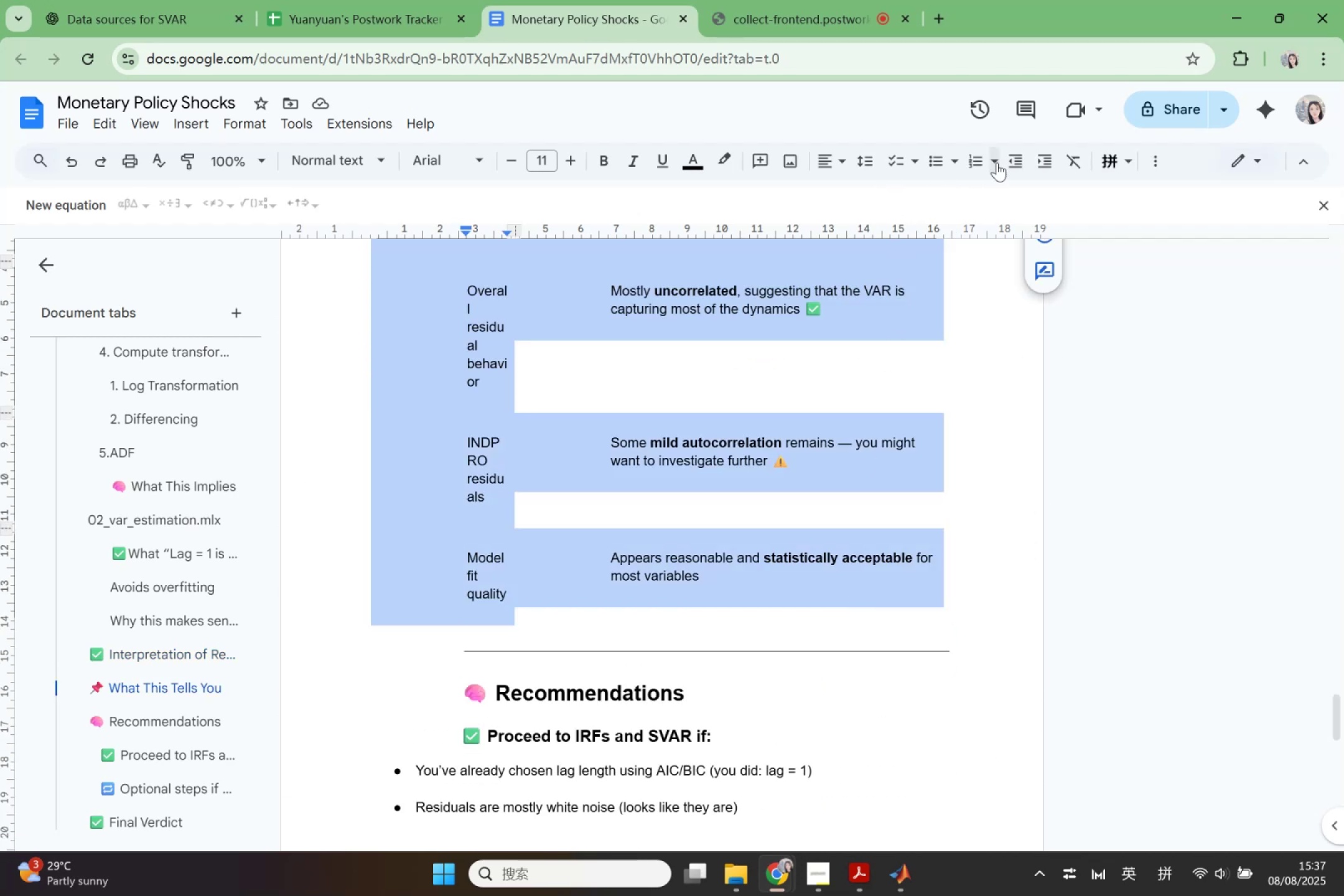 
double_click([1015, 153])
 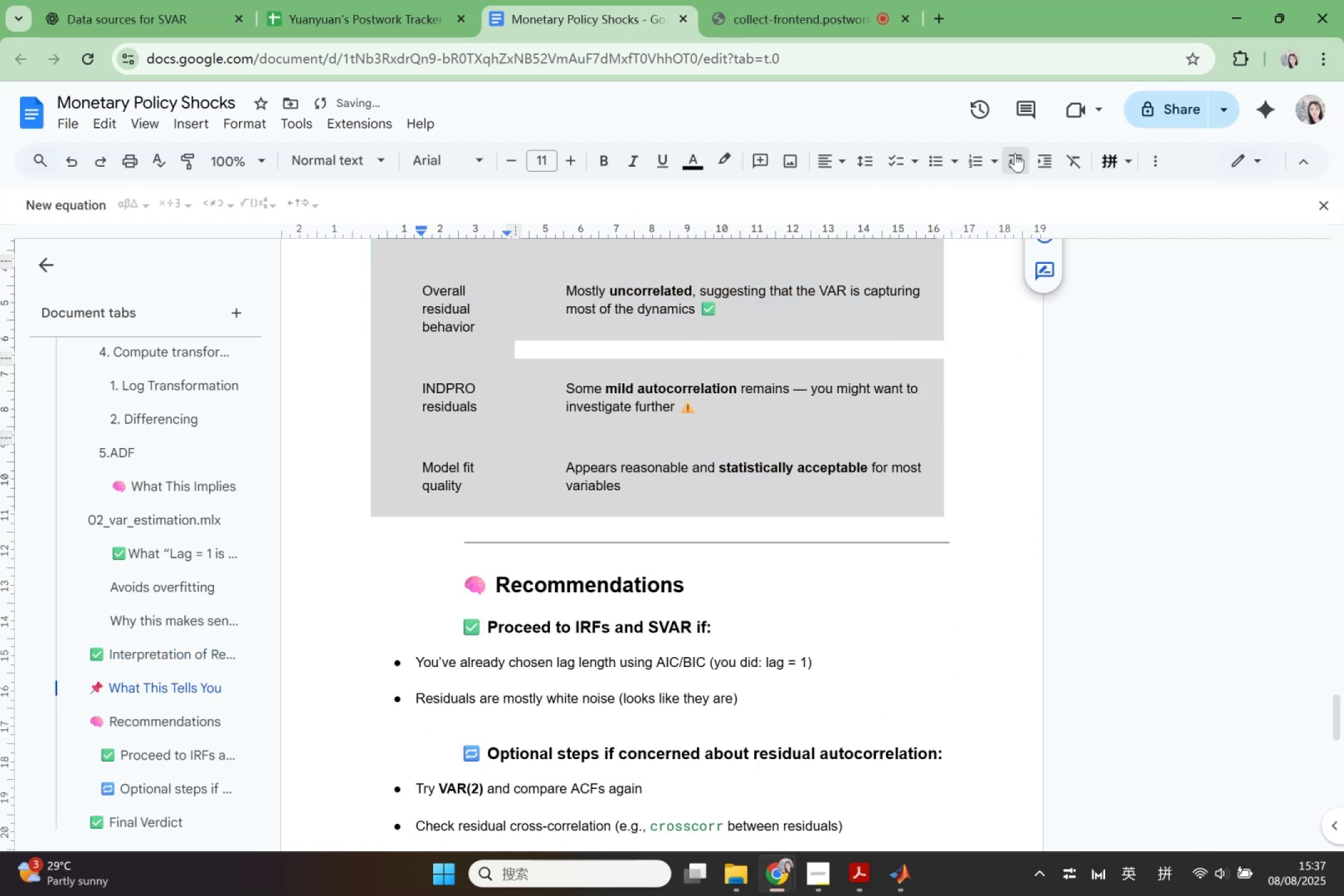 
triple_click([1015, 153])
 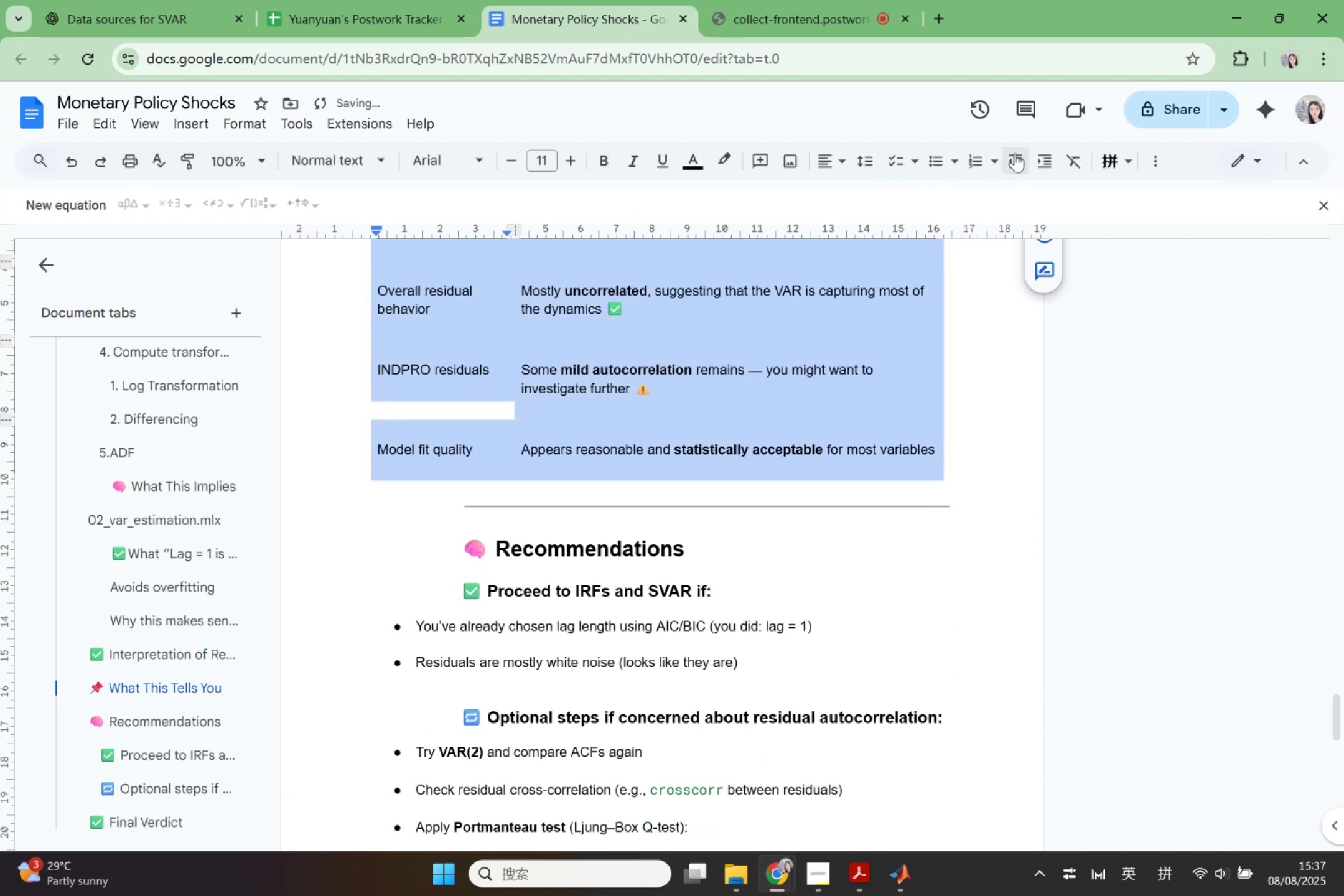 
left_click([1015, 153])
 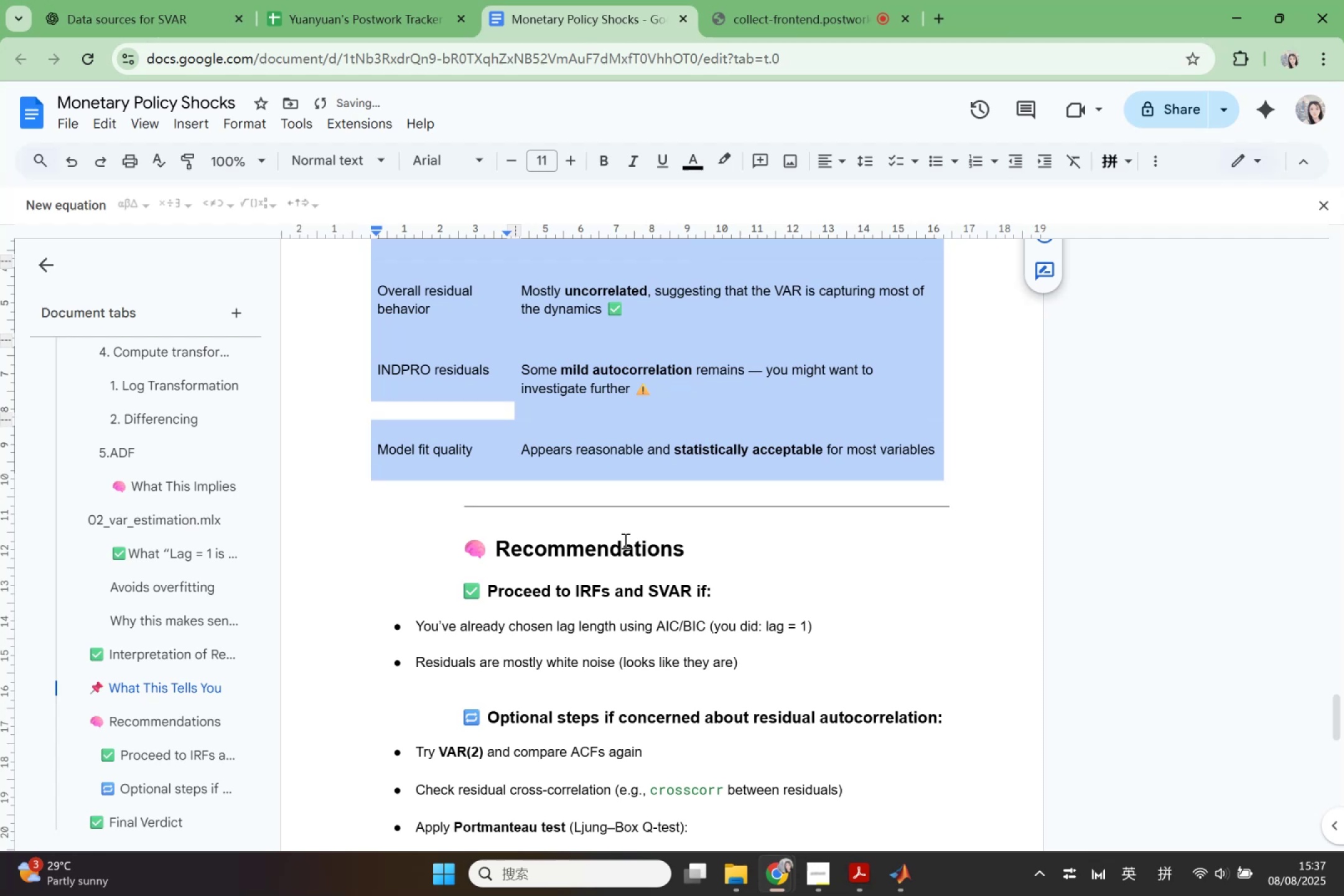 
scroll: coordinate [620, 544], scroll_direction: down, amount: 2.0
 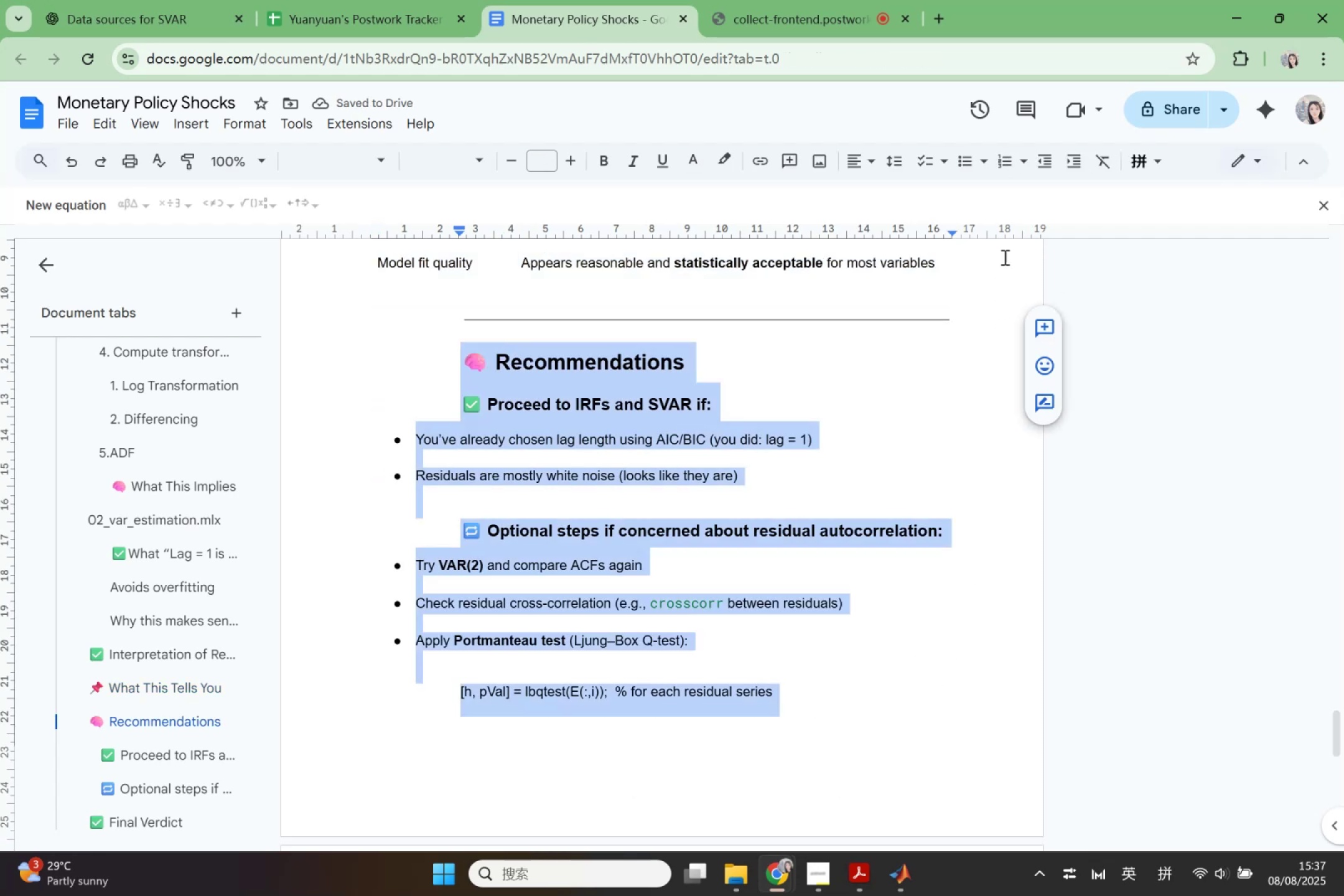 
double_click([1040, 157])
 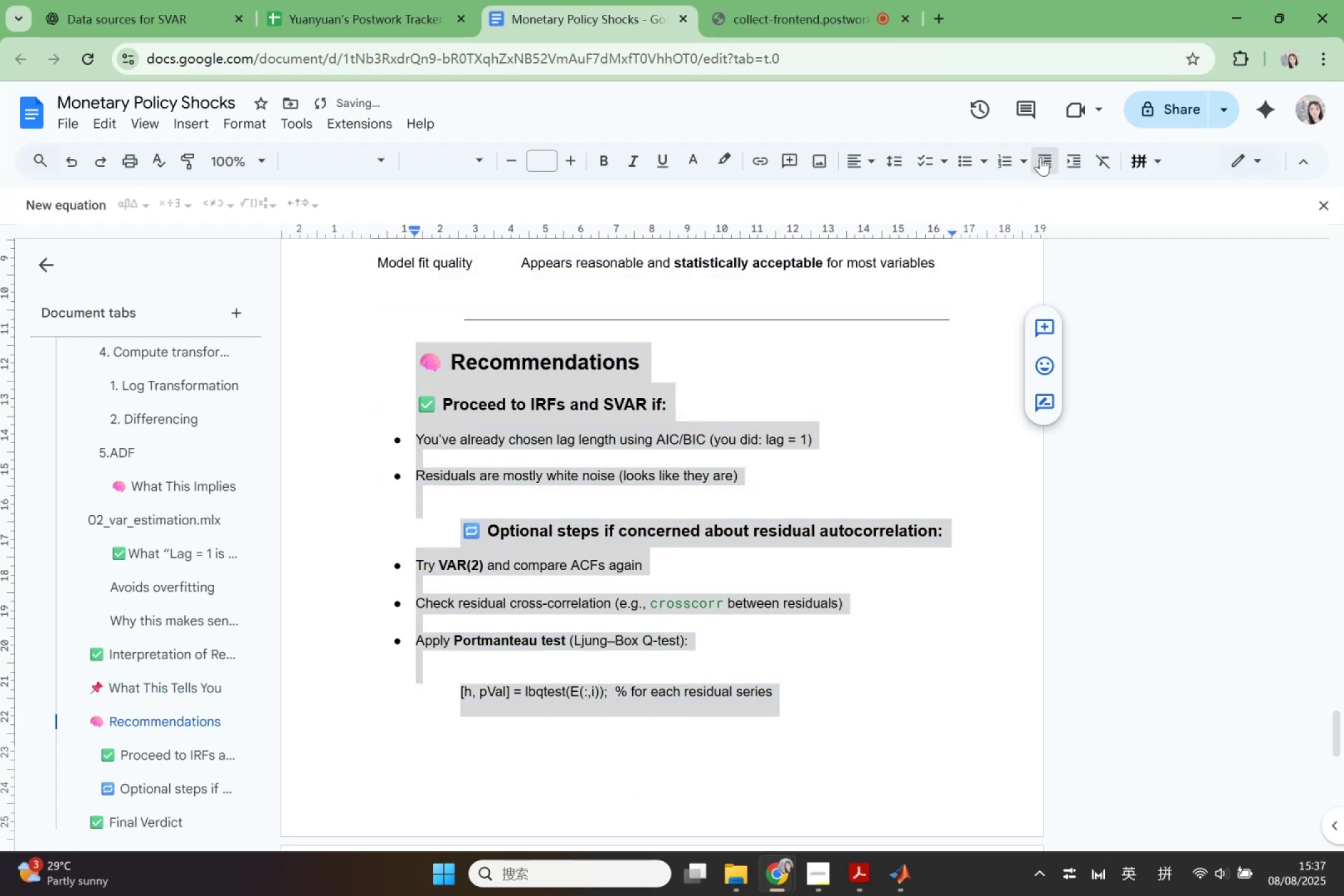 
triple_click([1040, 157])
 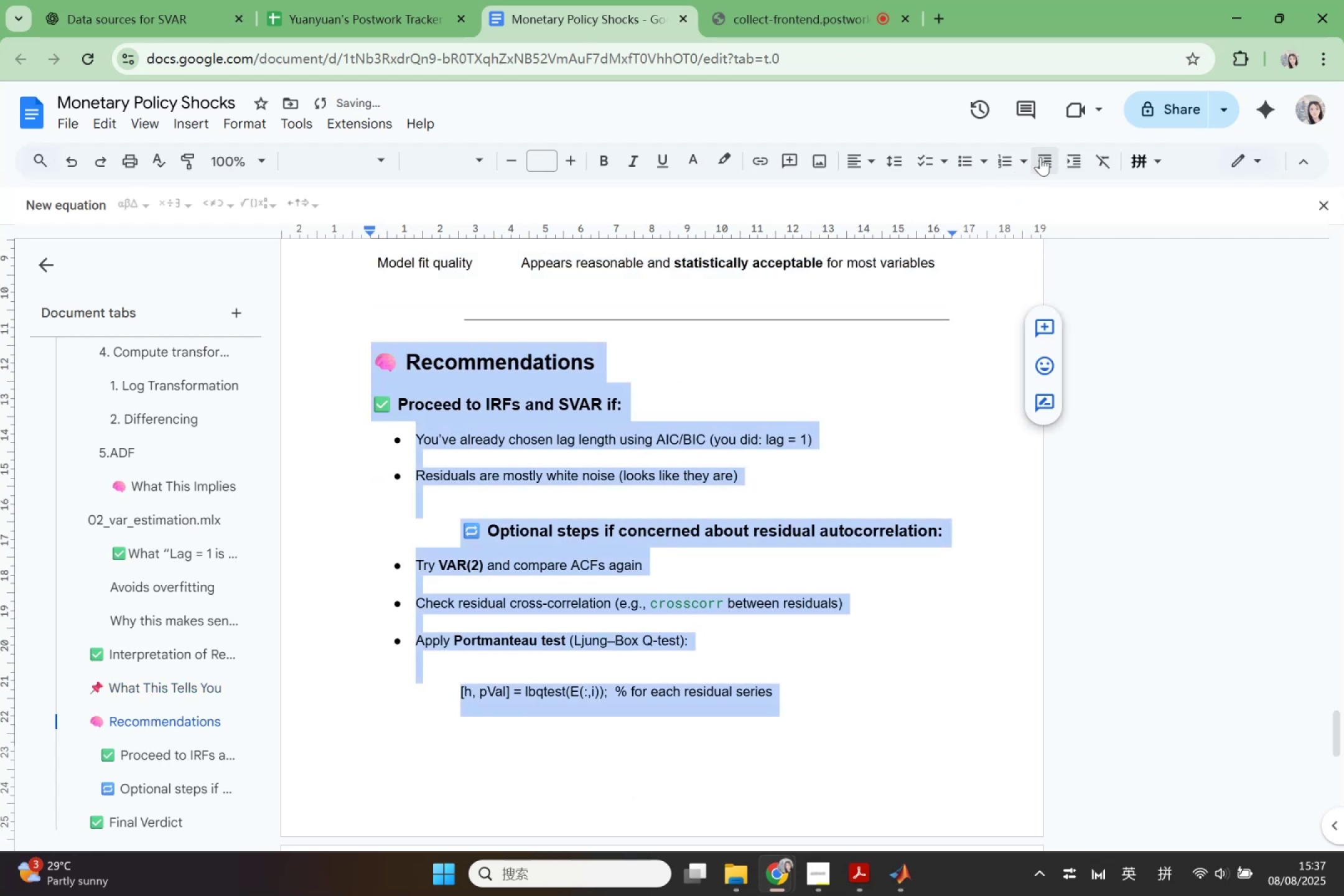 
triple_click([1040, 157])
 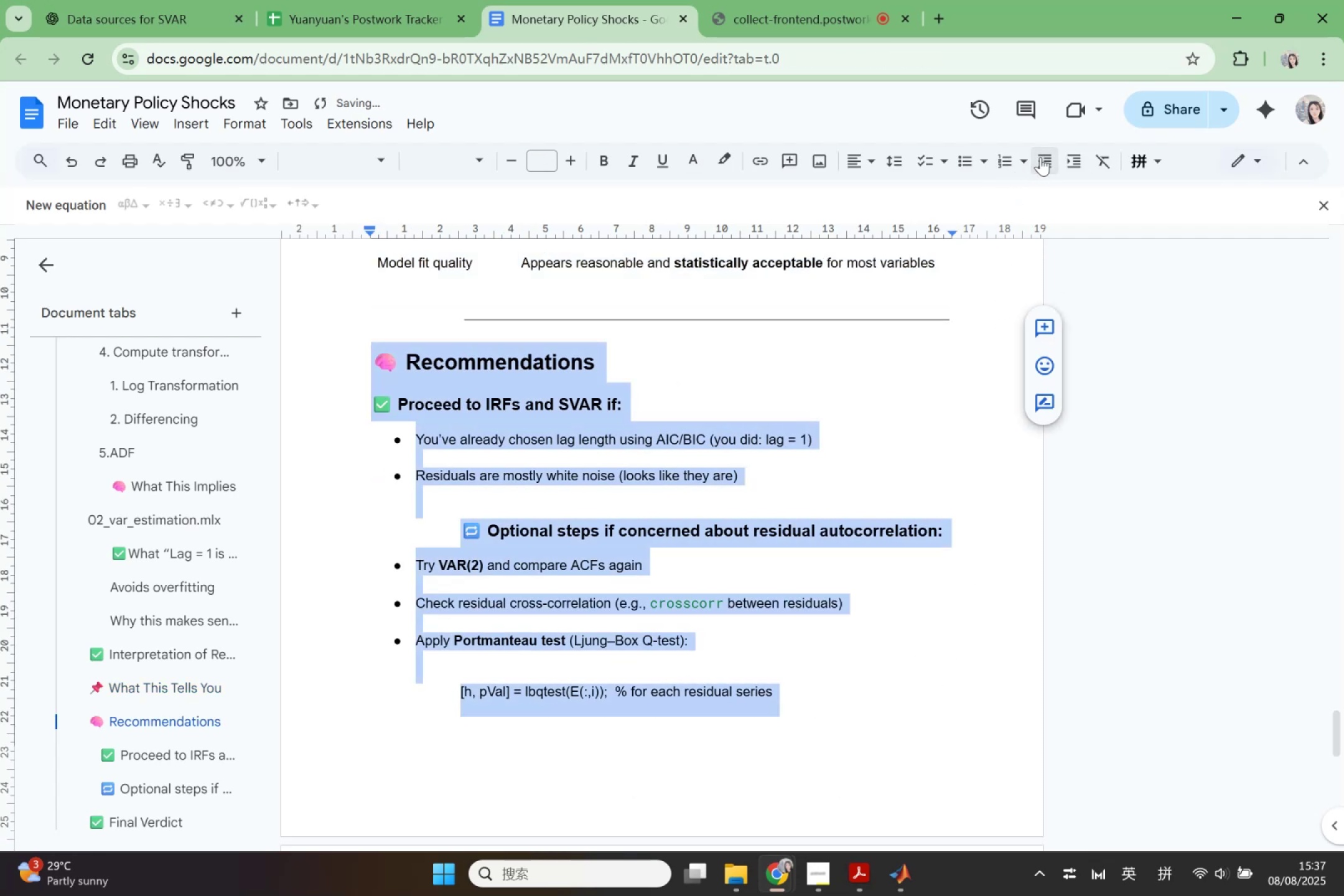 
double_click([1040, 157])
 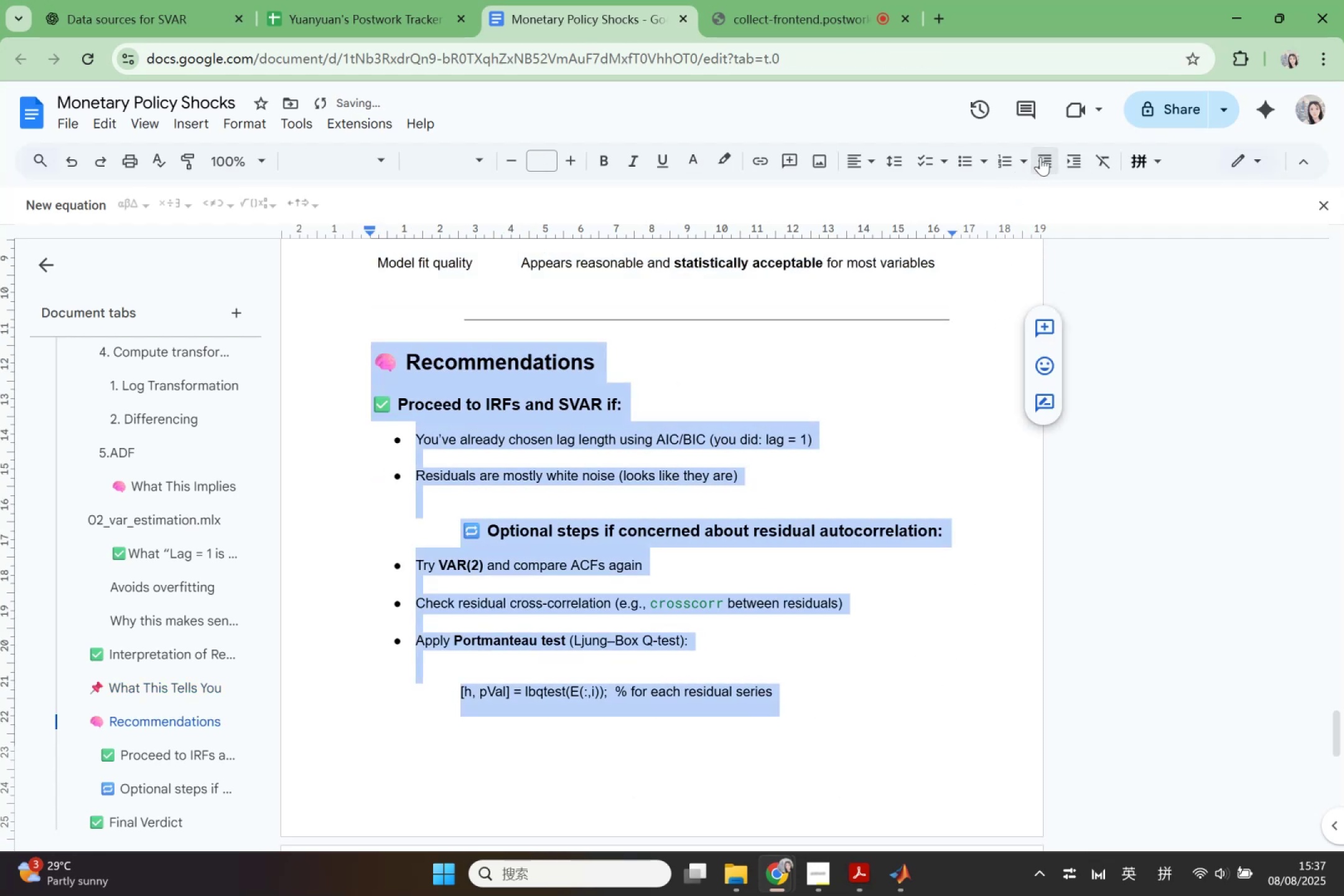 
triple_click([1040, 157])
 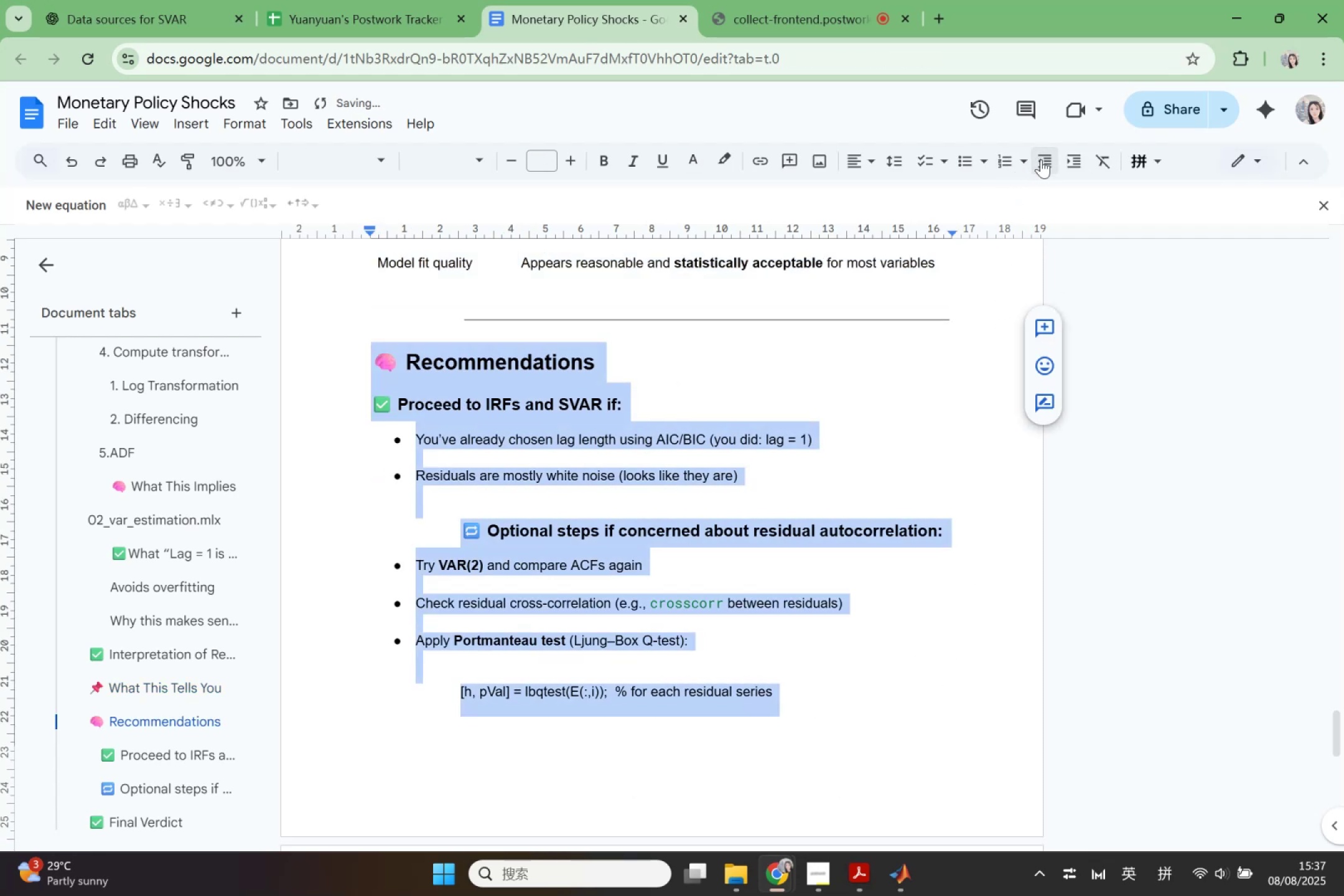 
key(Control+A)
 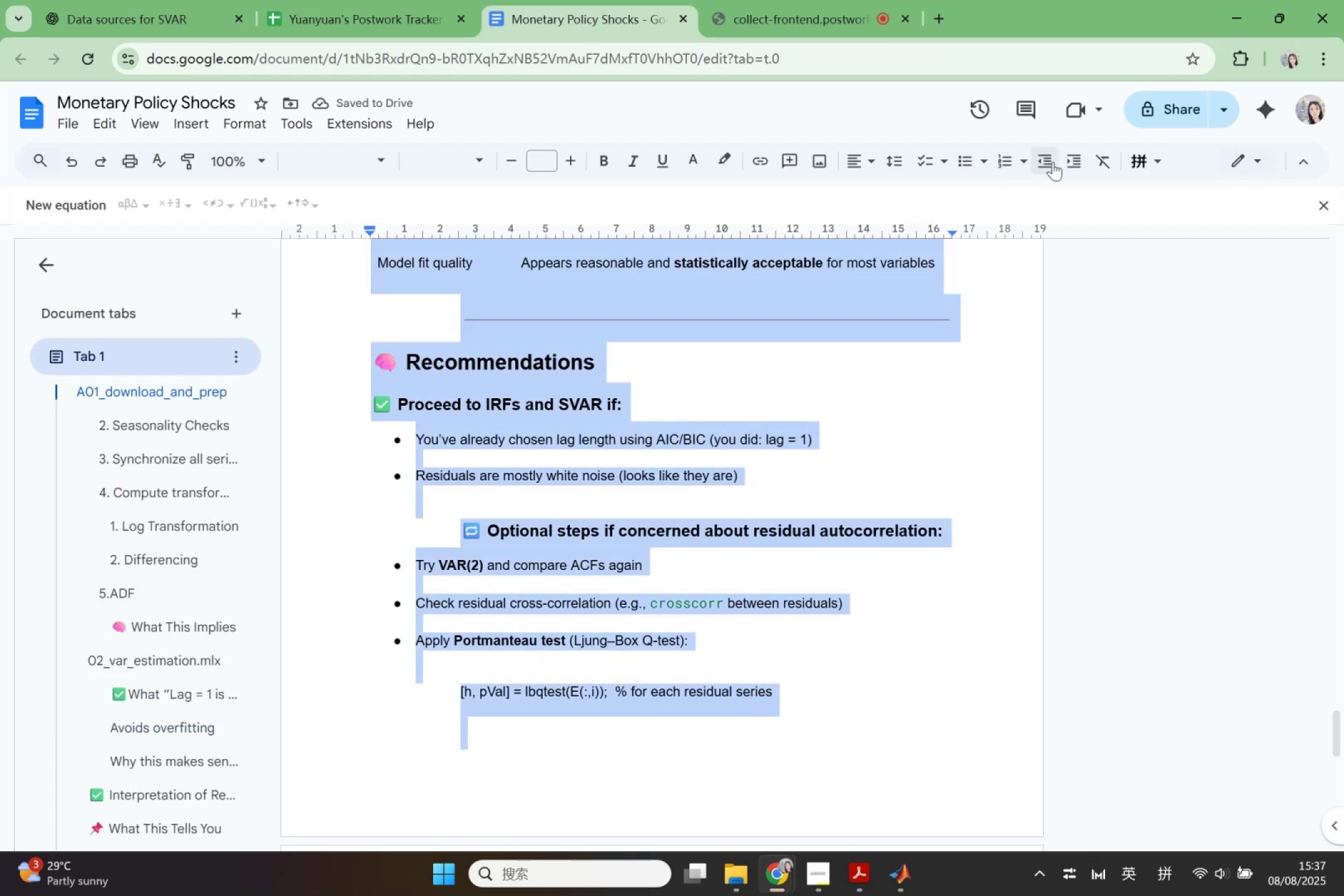 
double_click([1050, 162])
 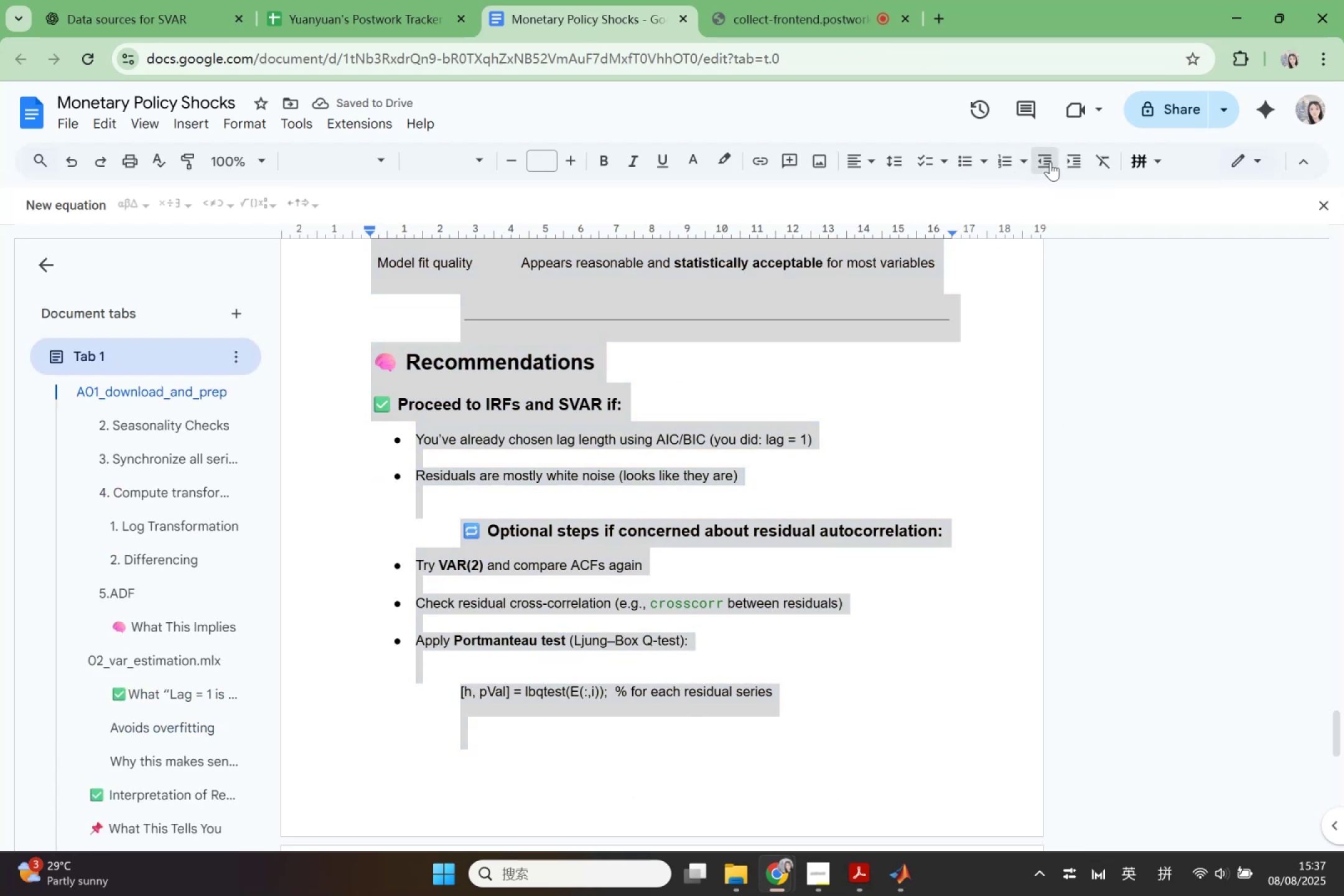 
triple_click([1050, 162])
 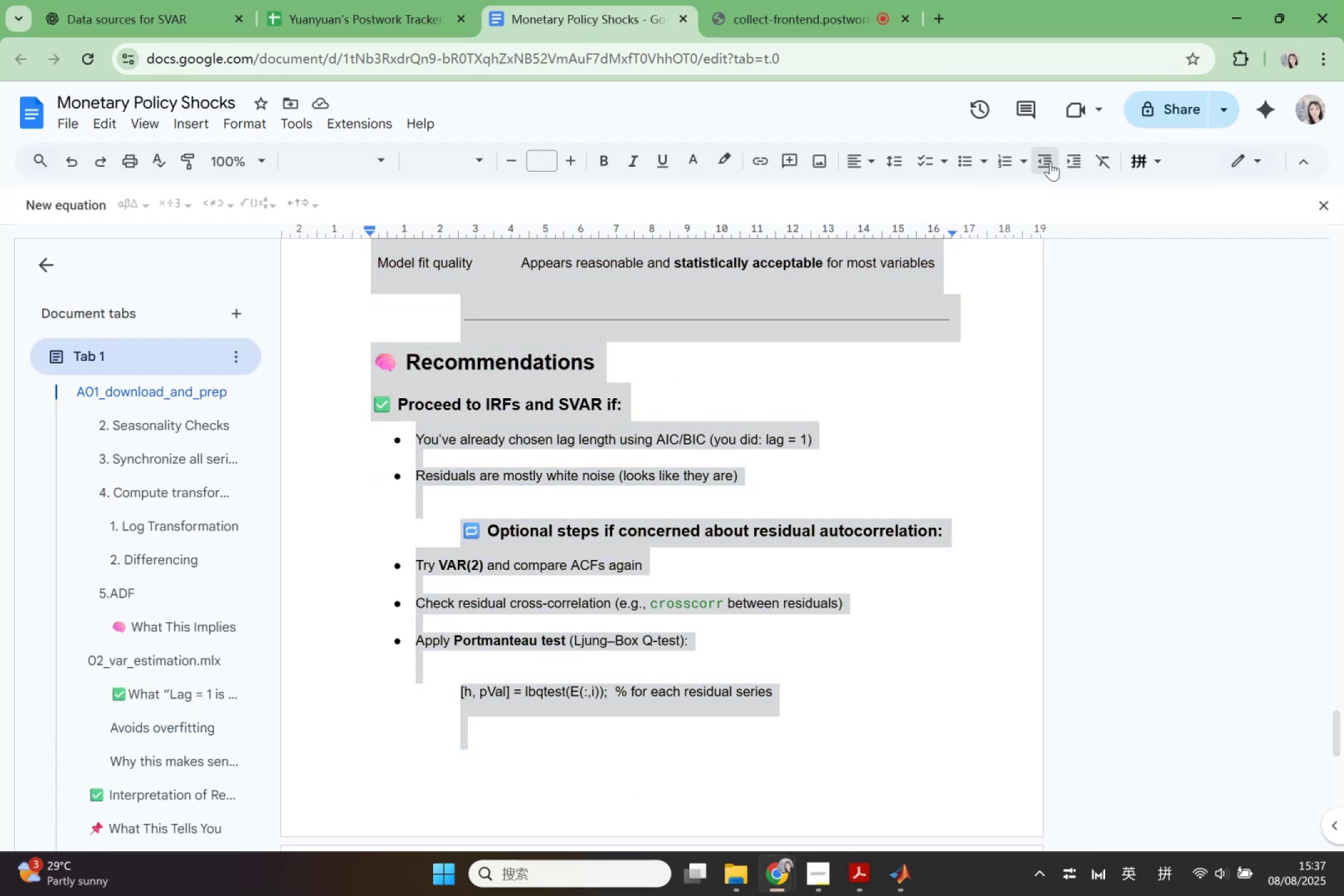 
triple_click([1050, 162])
 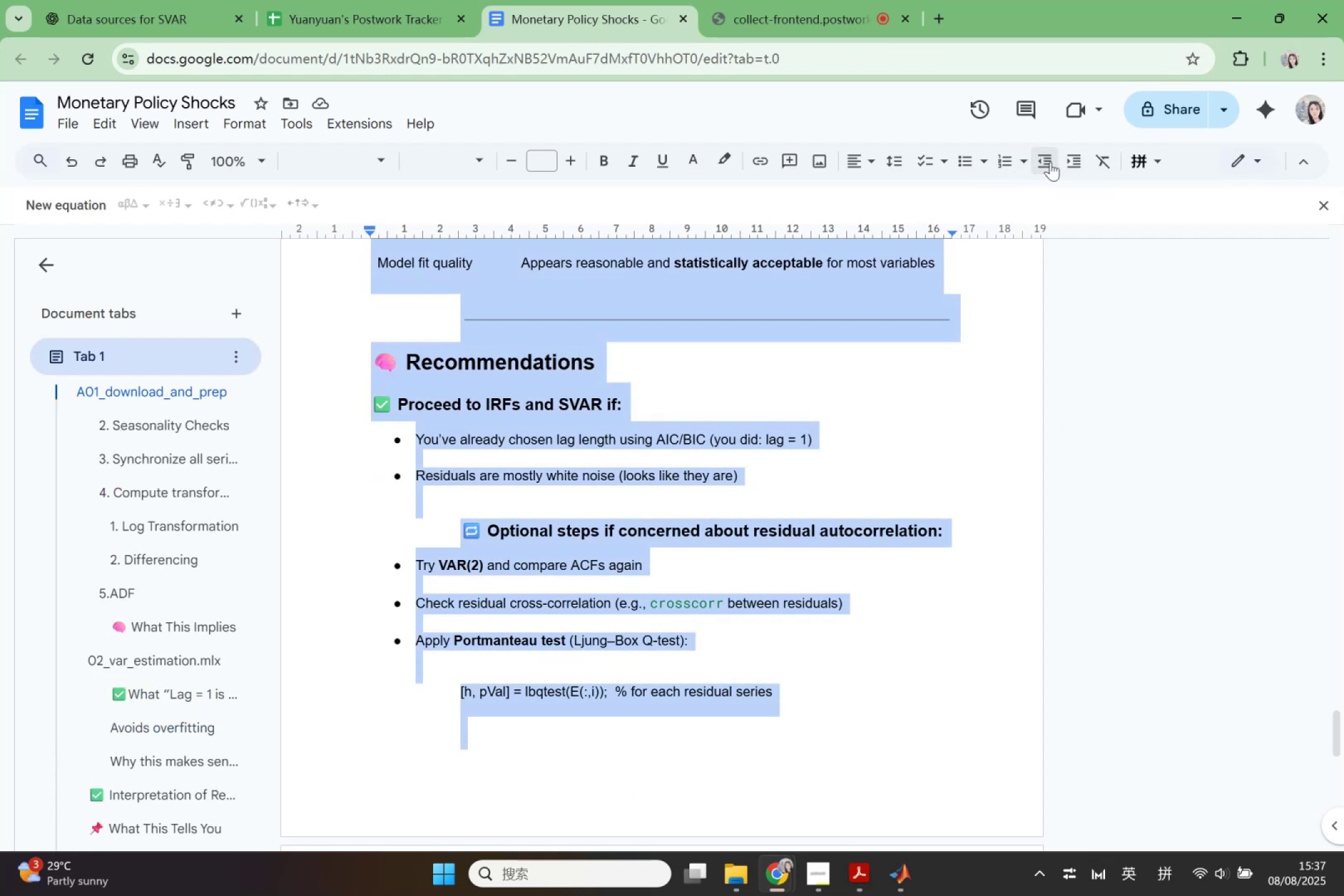 
triple_click([1050, 162])
 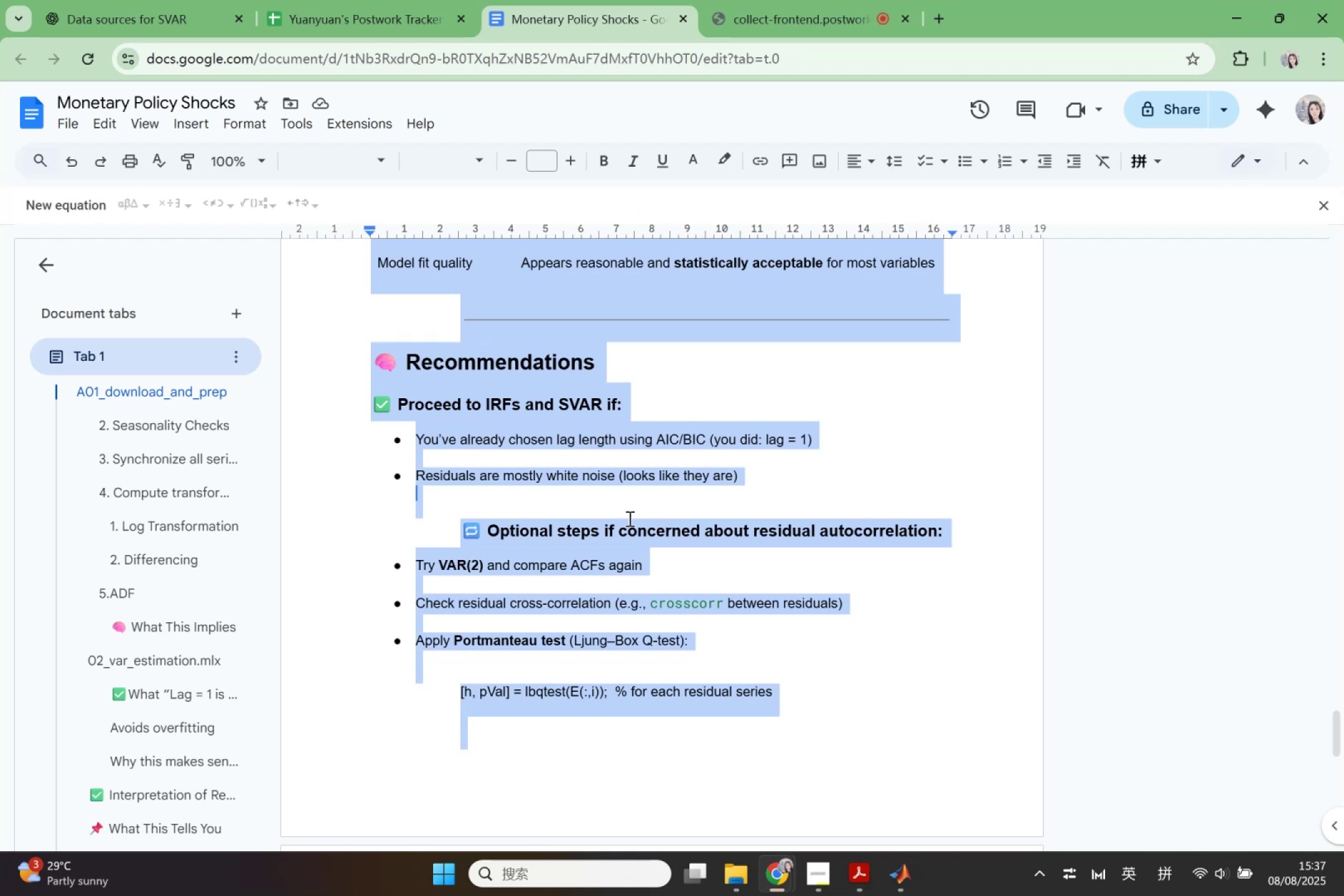 
left_click([488, 520])
 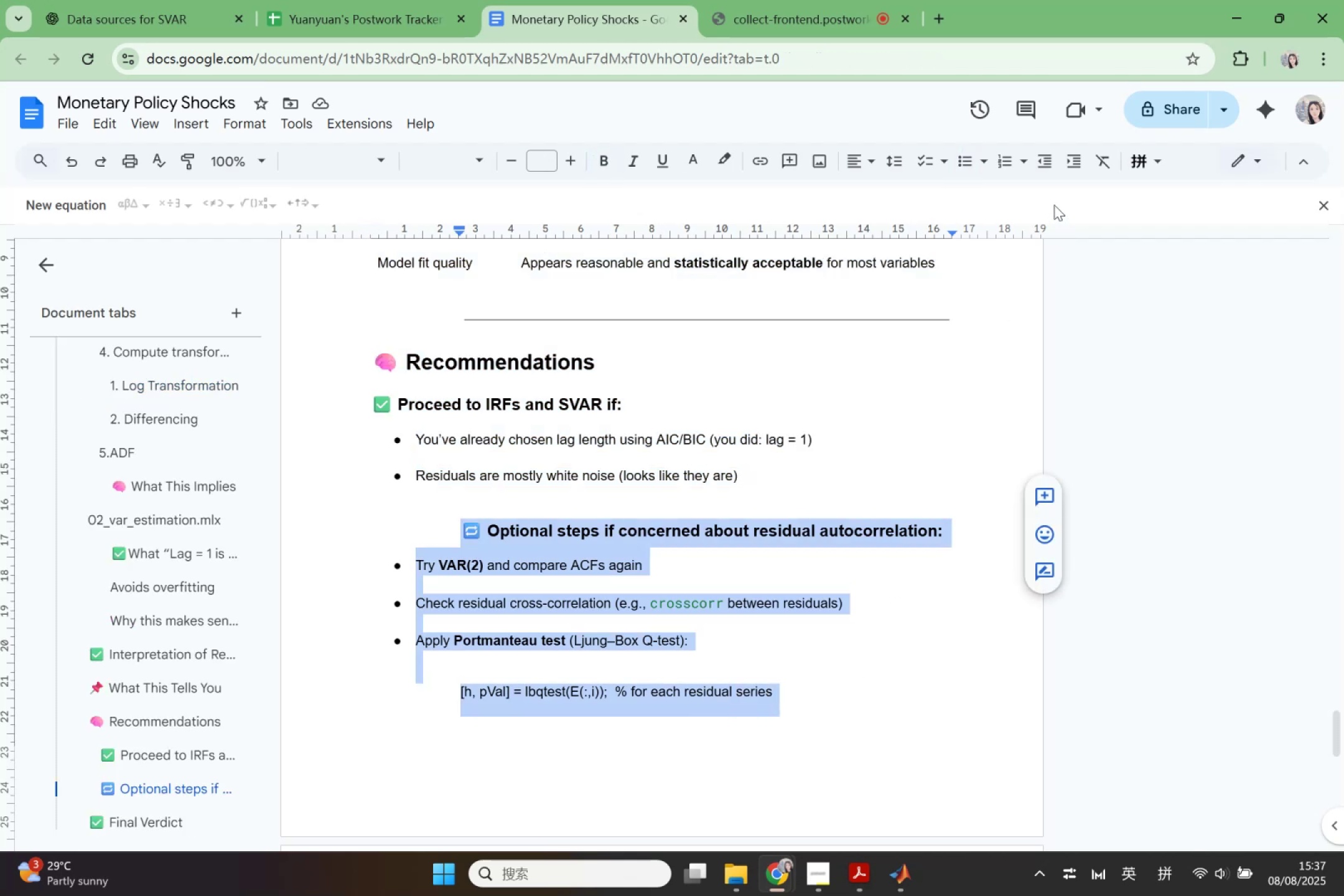 
double_click([1046, 156])
 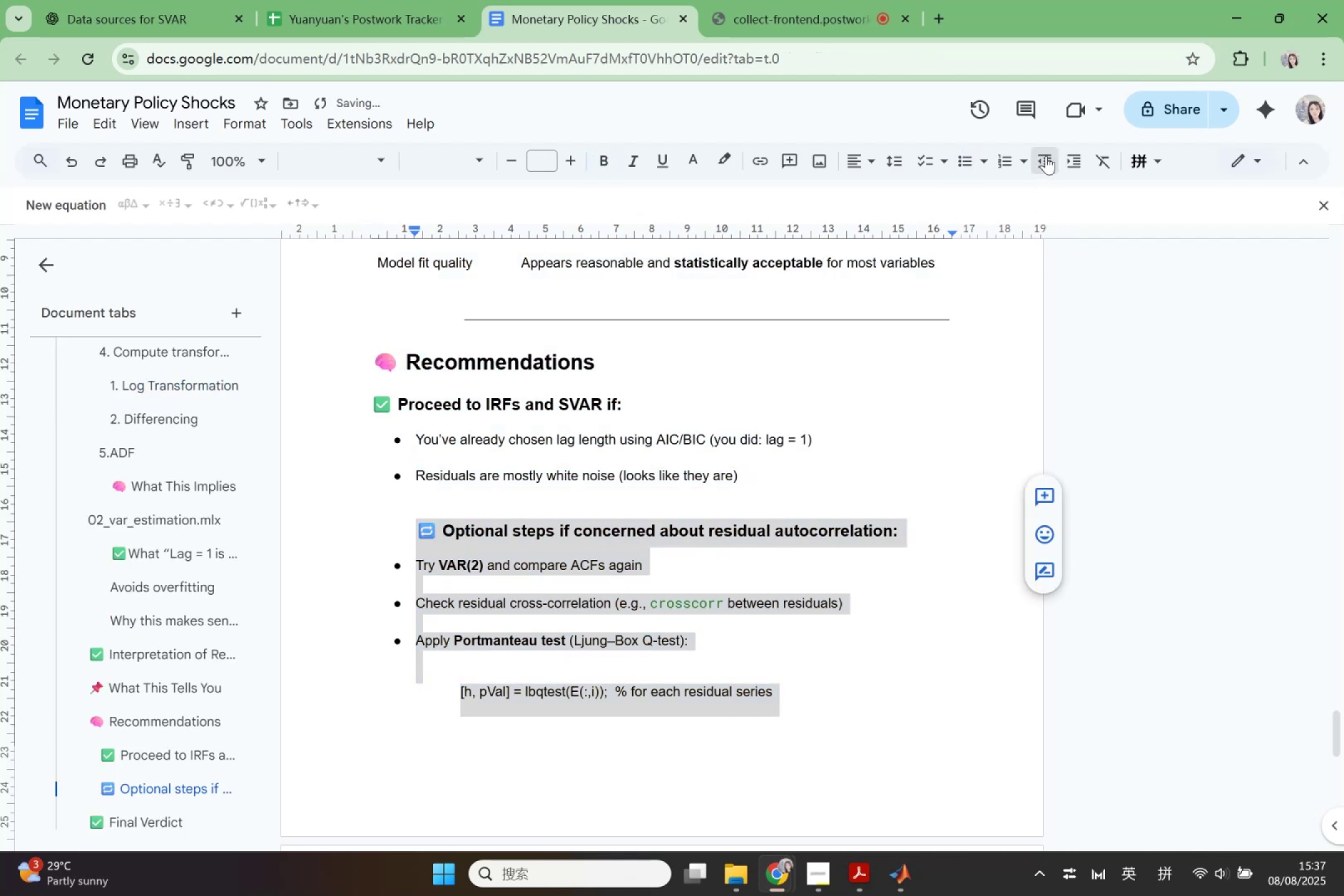 
triple_click([1046, 156])
 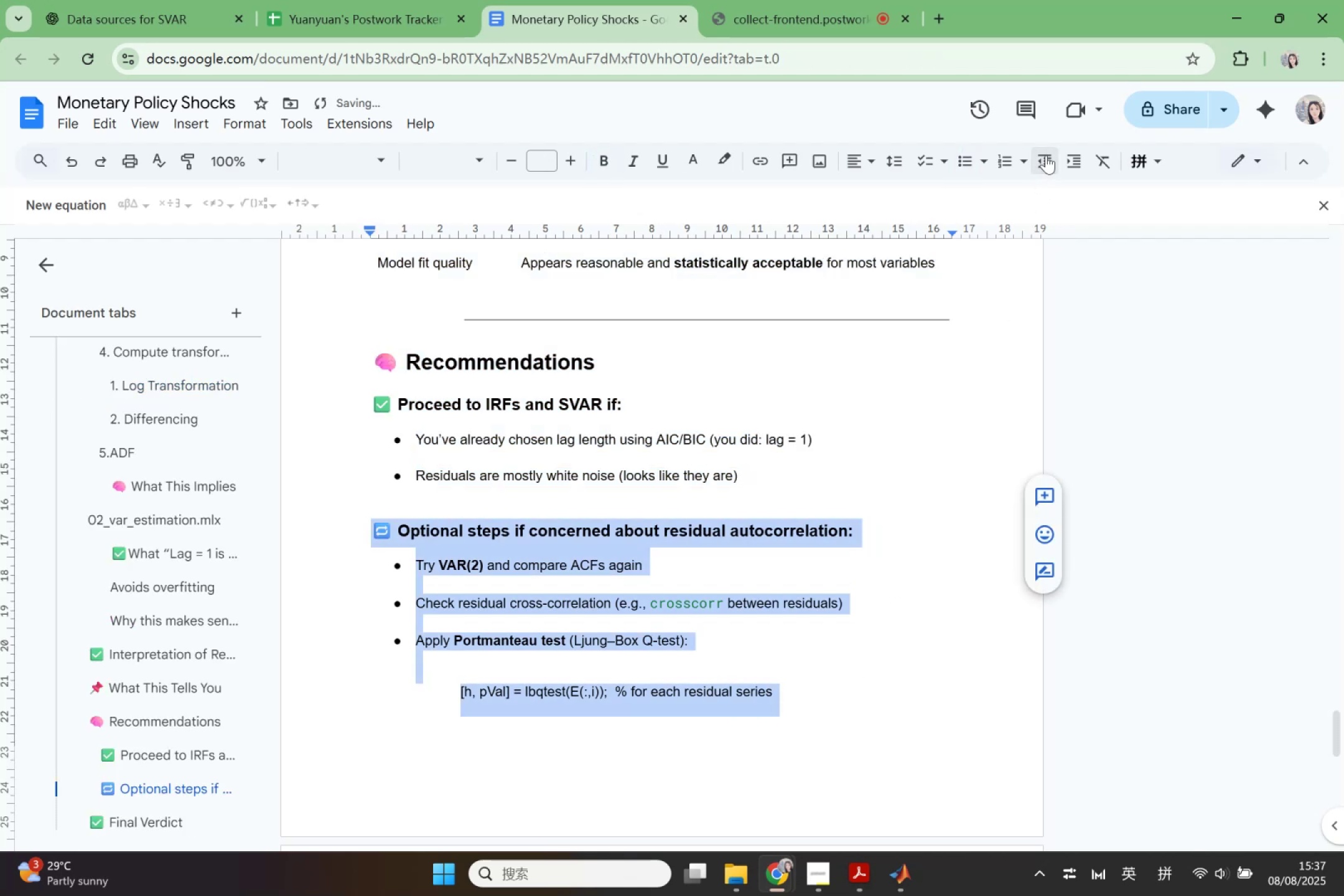 
triple_click([1046, 155])
 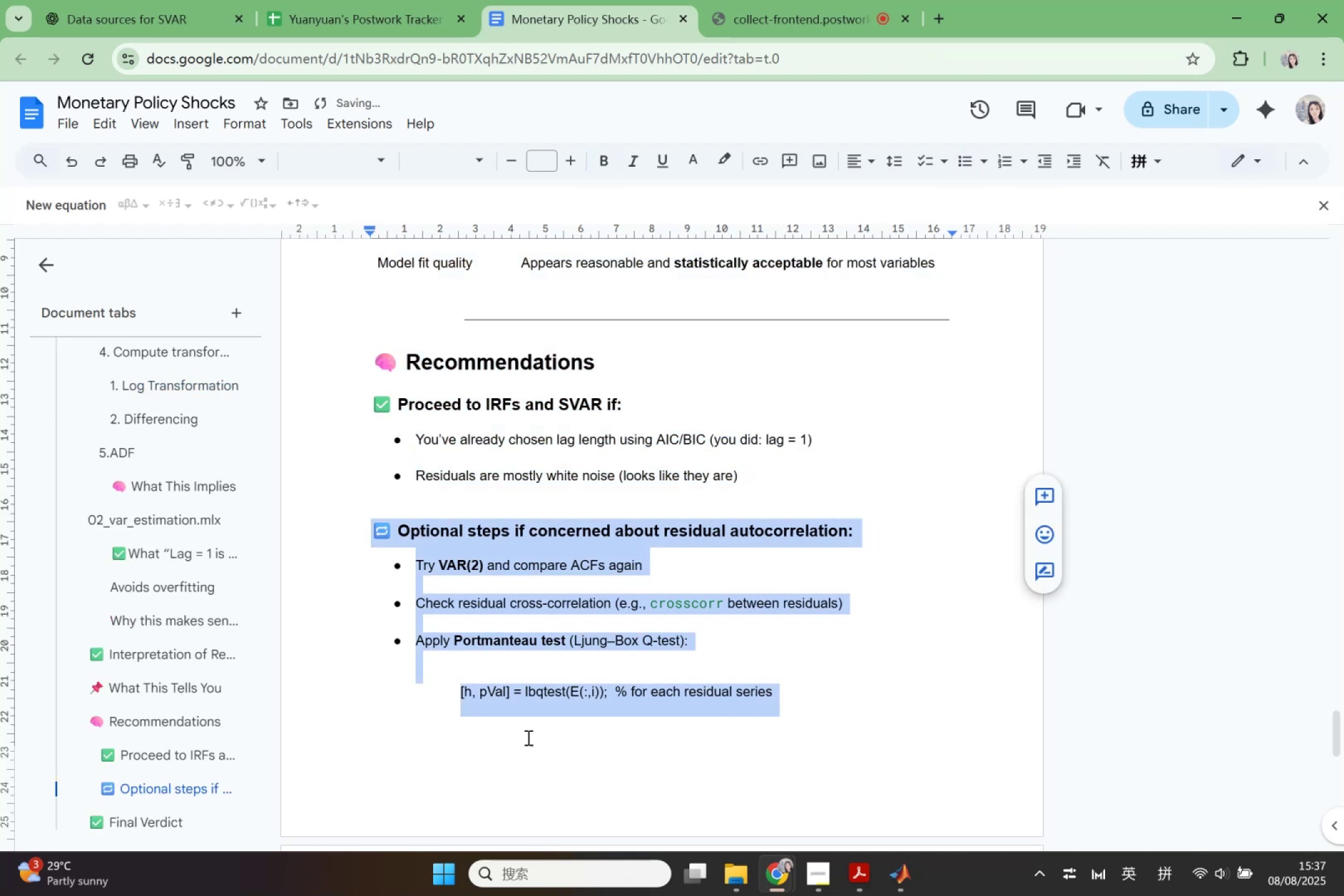 
left_click([527, 727])
 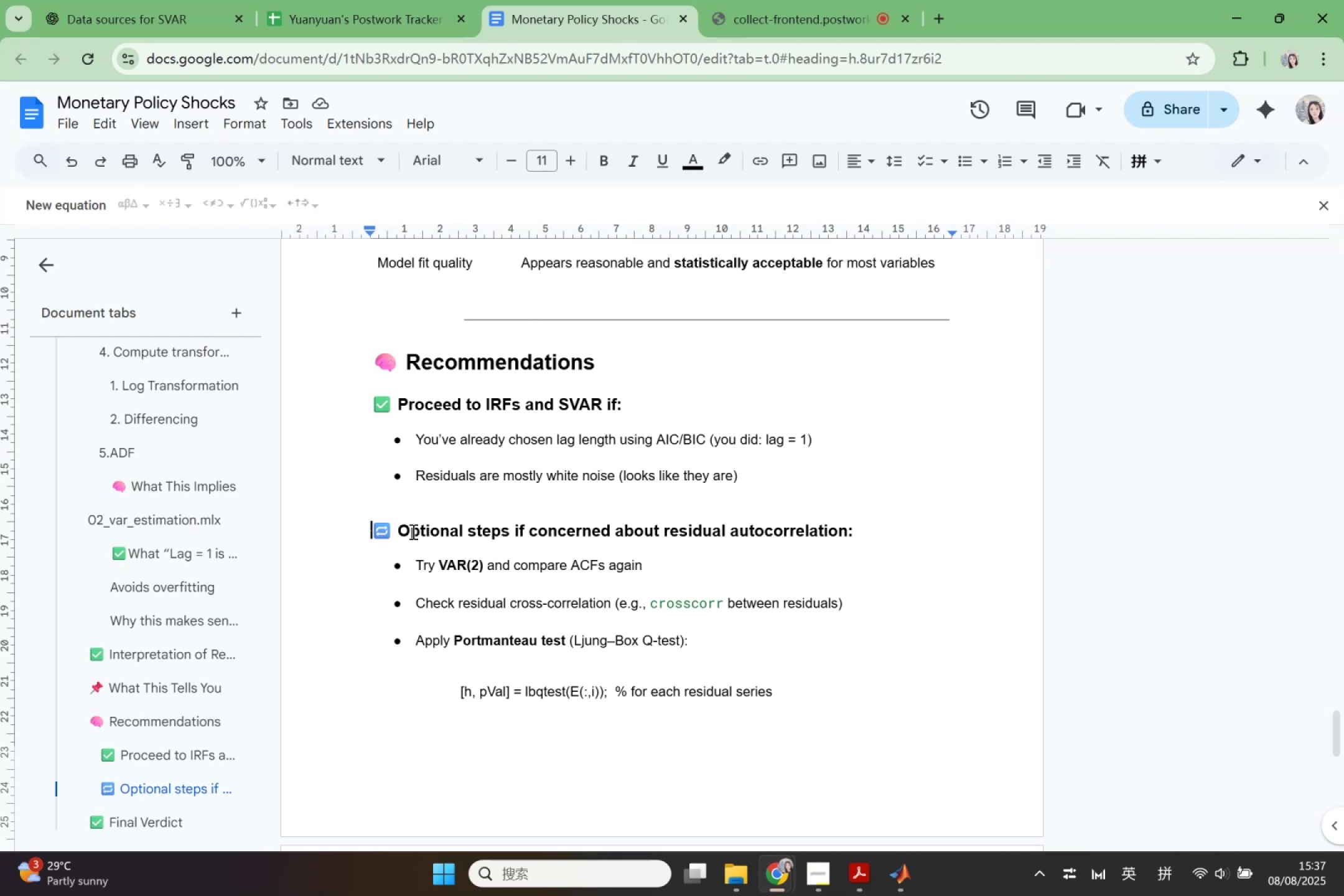 
wait(6.69)
 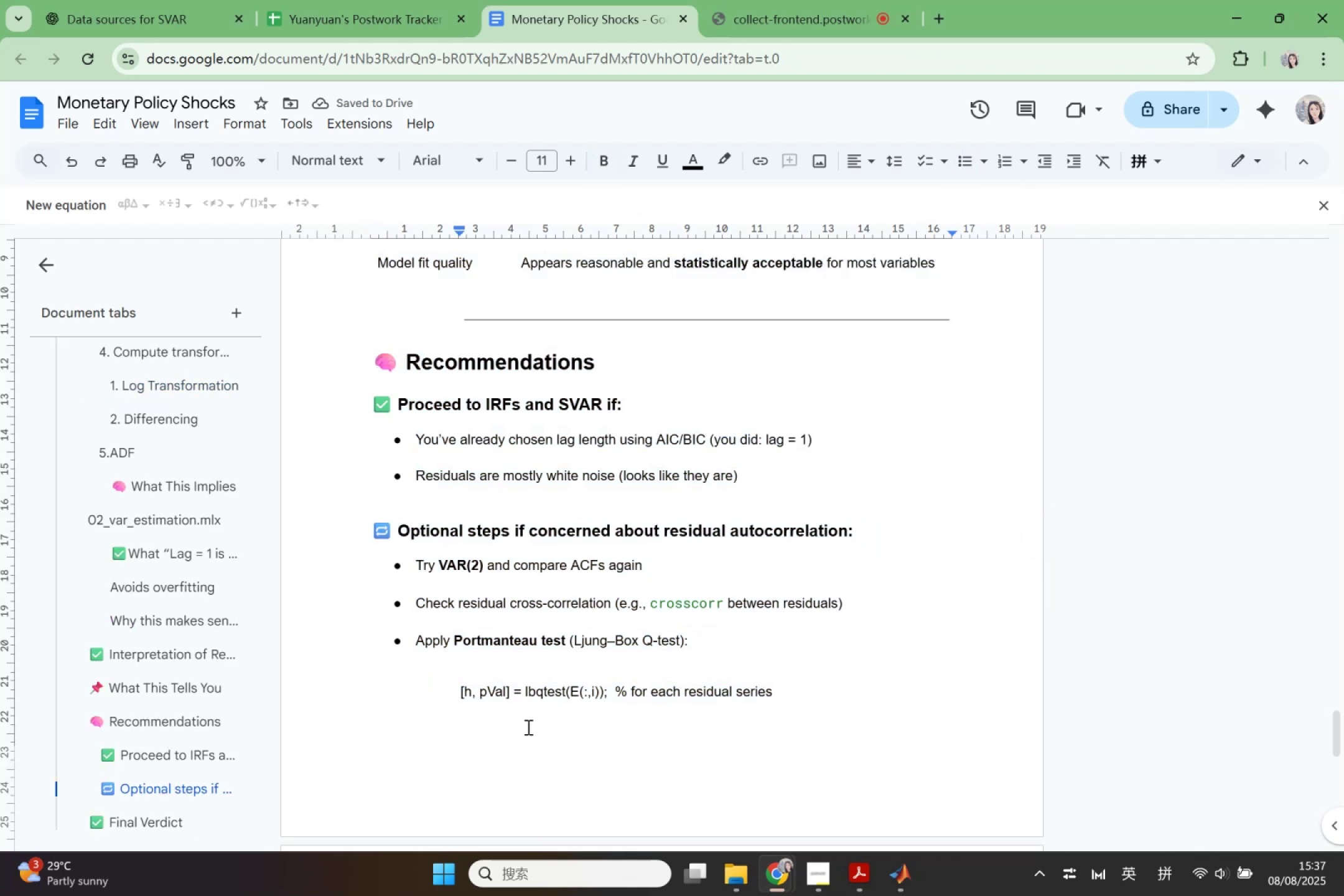 
key(Backspace)
 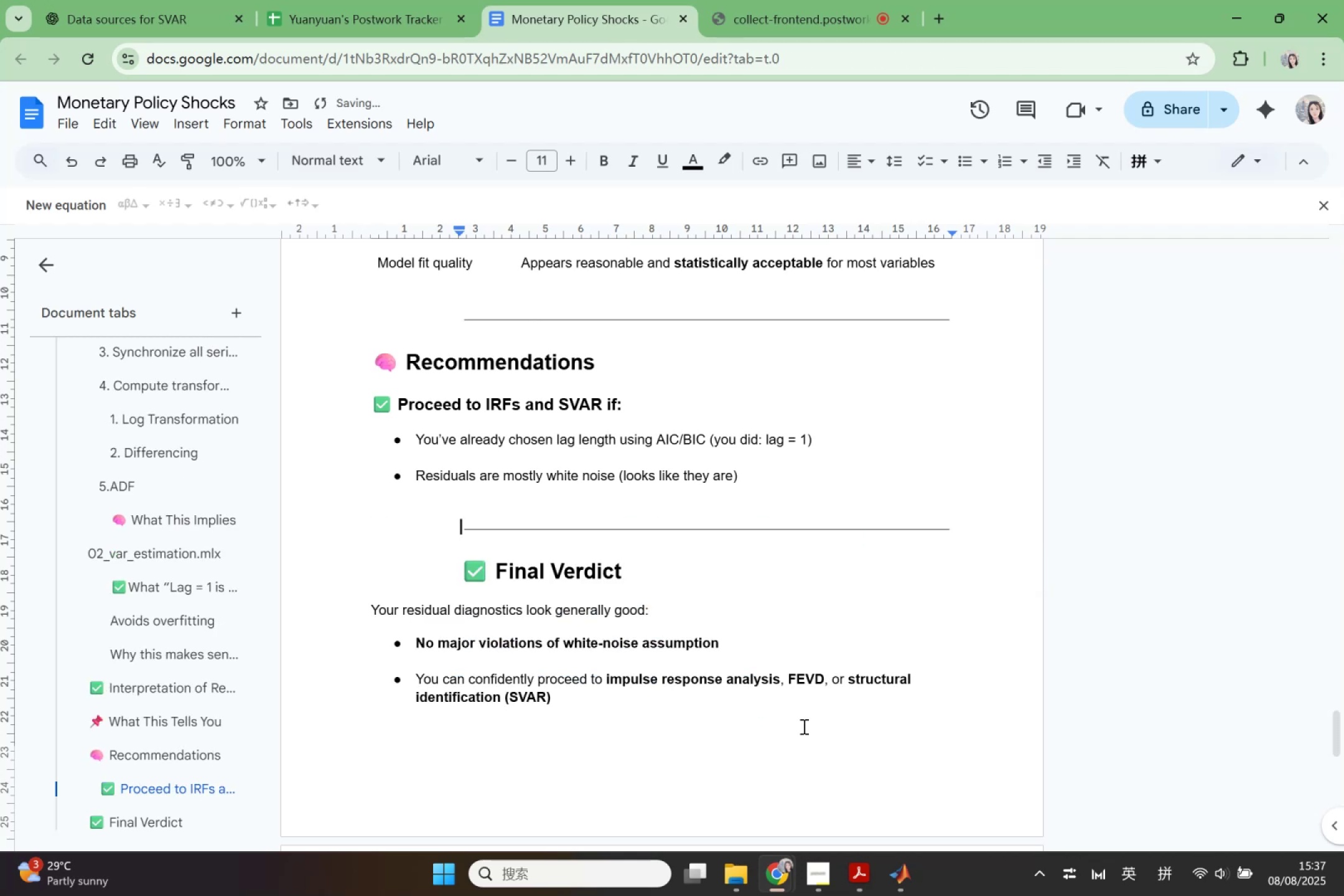 
scroll: coordinate [811, 702], scroll_direction: down, amount: 4.0
 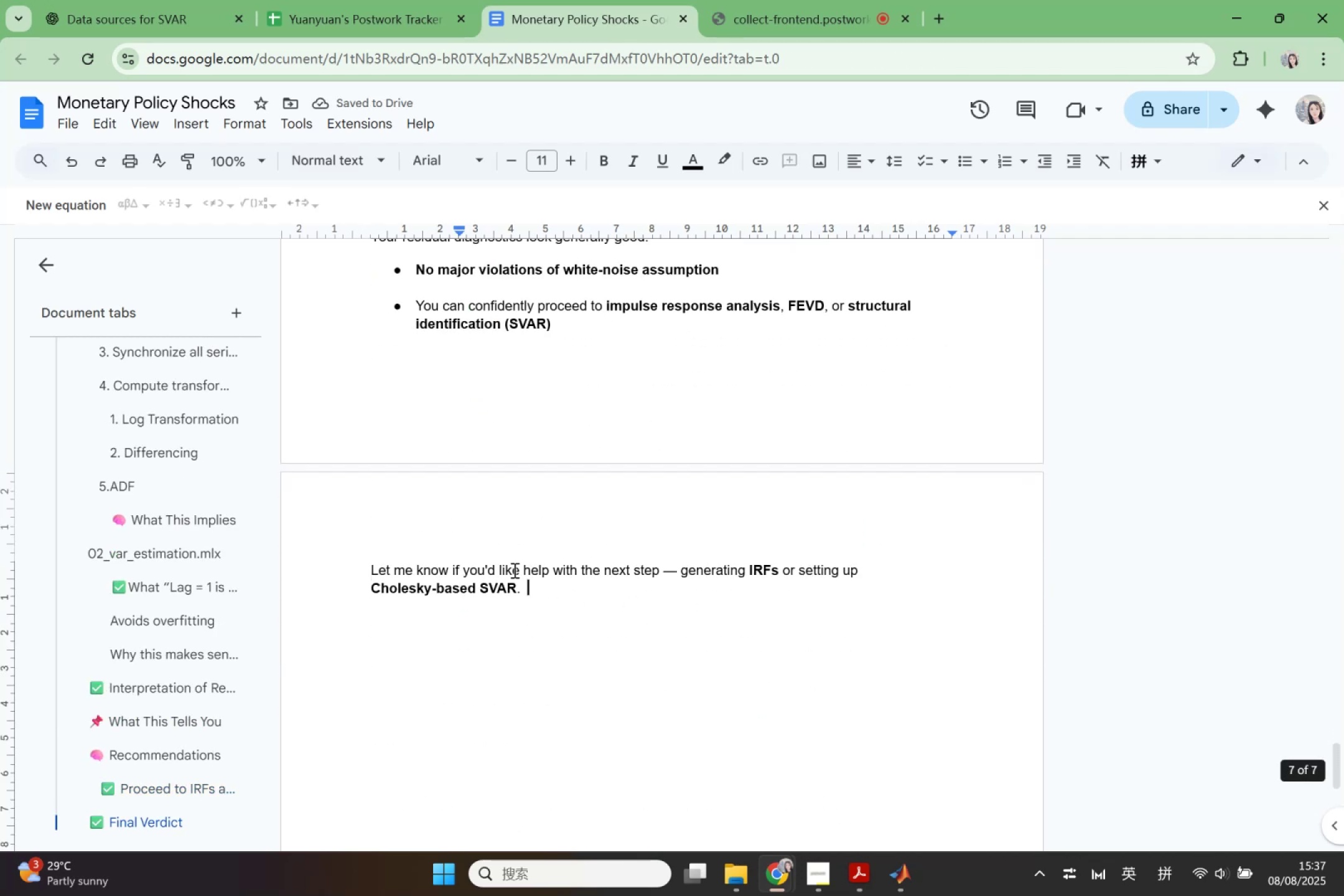 
scroll: coordinate [473, 430], scroll_direction: up, amount: 1.0
 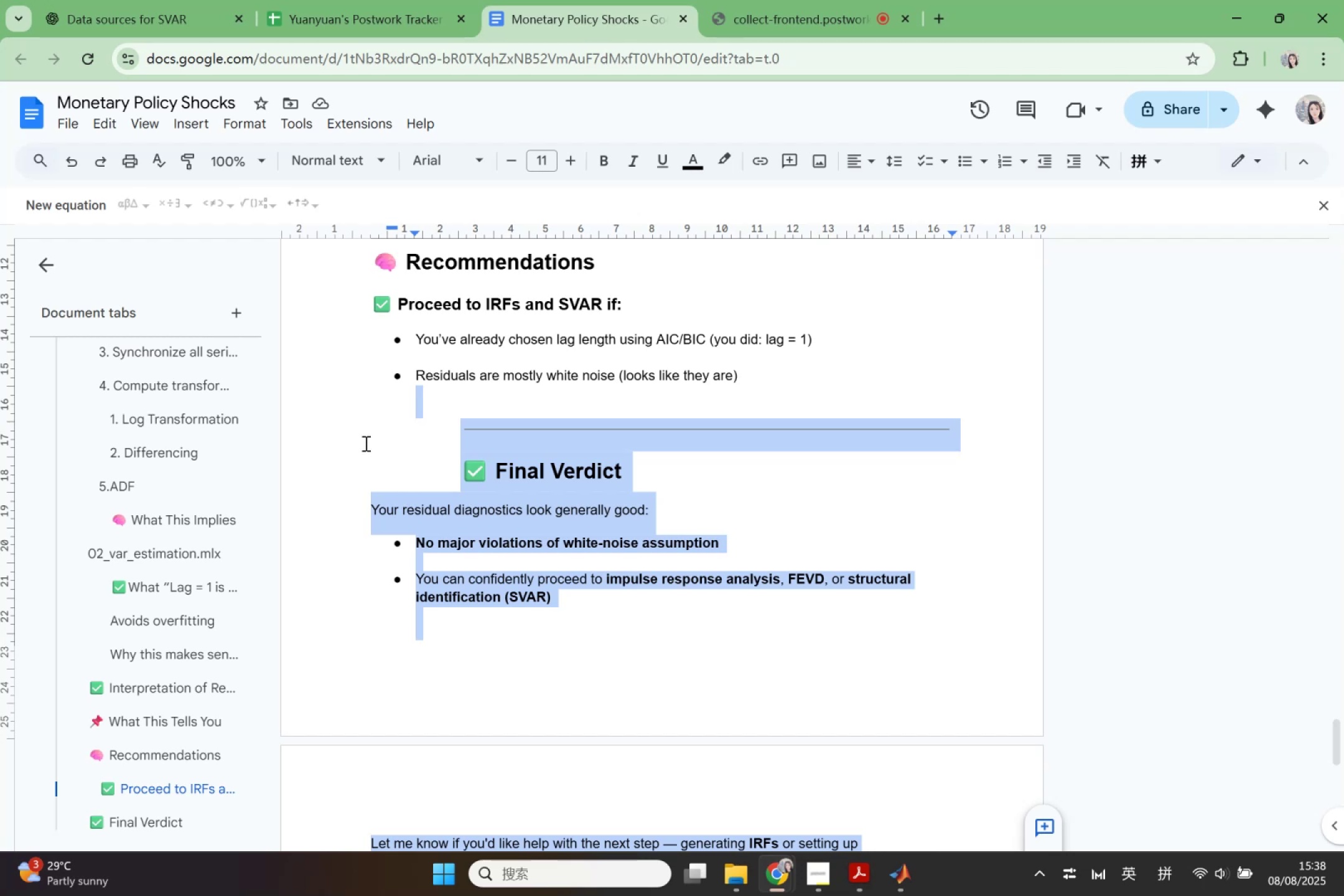 
key(Backspace)
 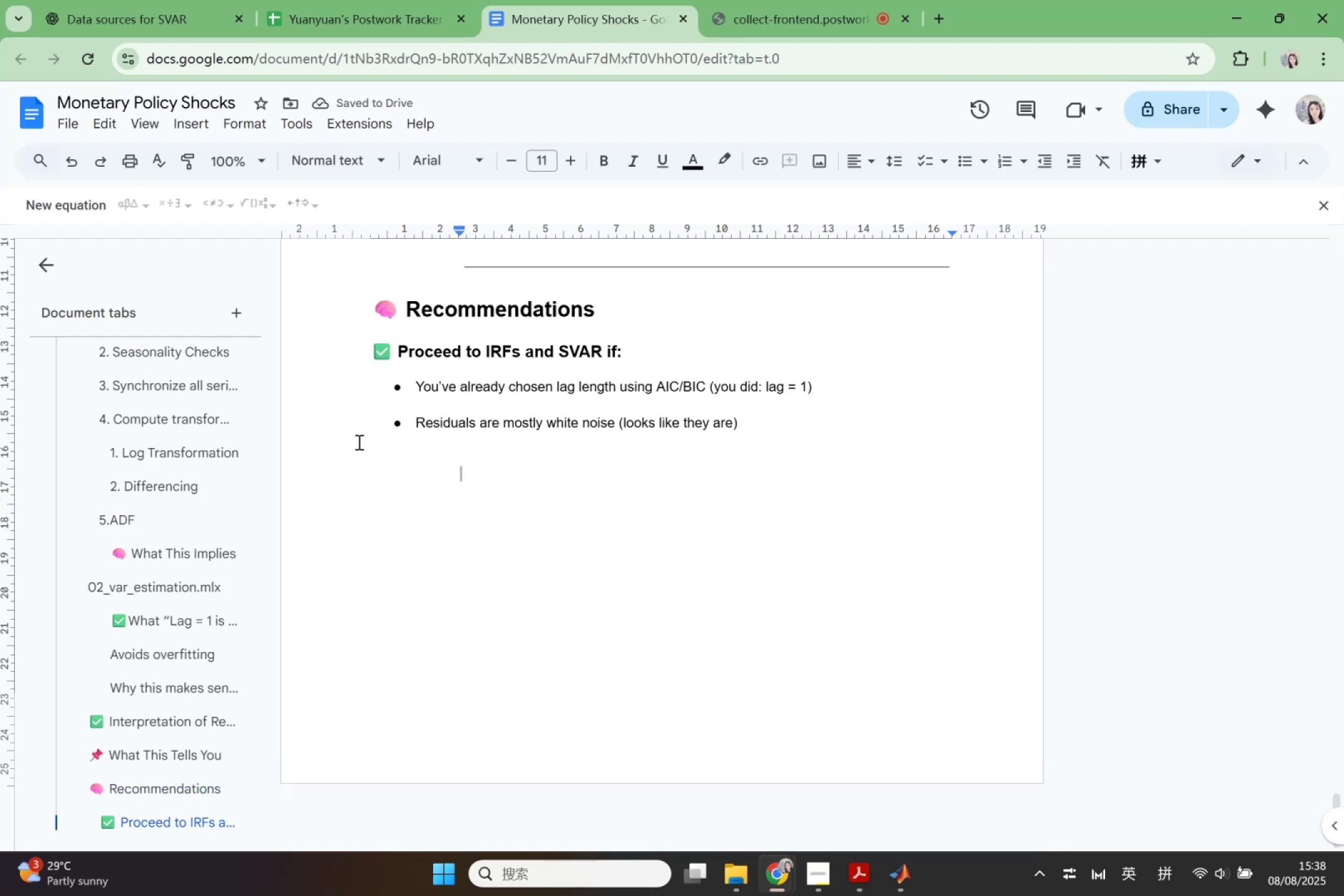 
wait(8.53)
 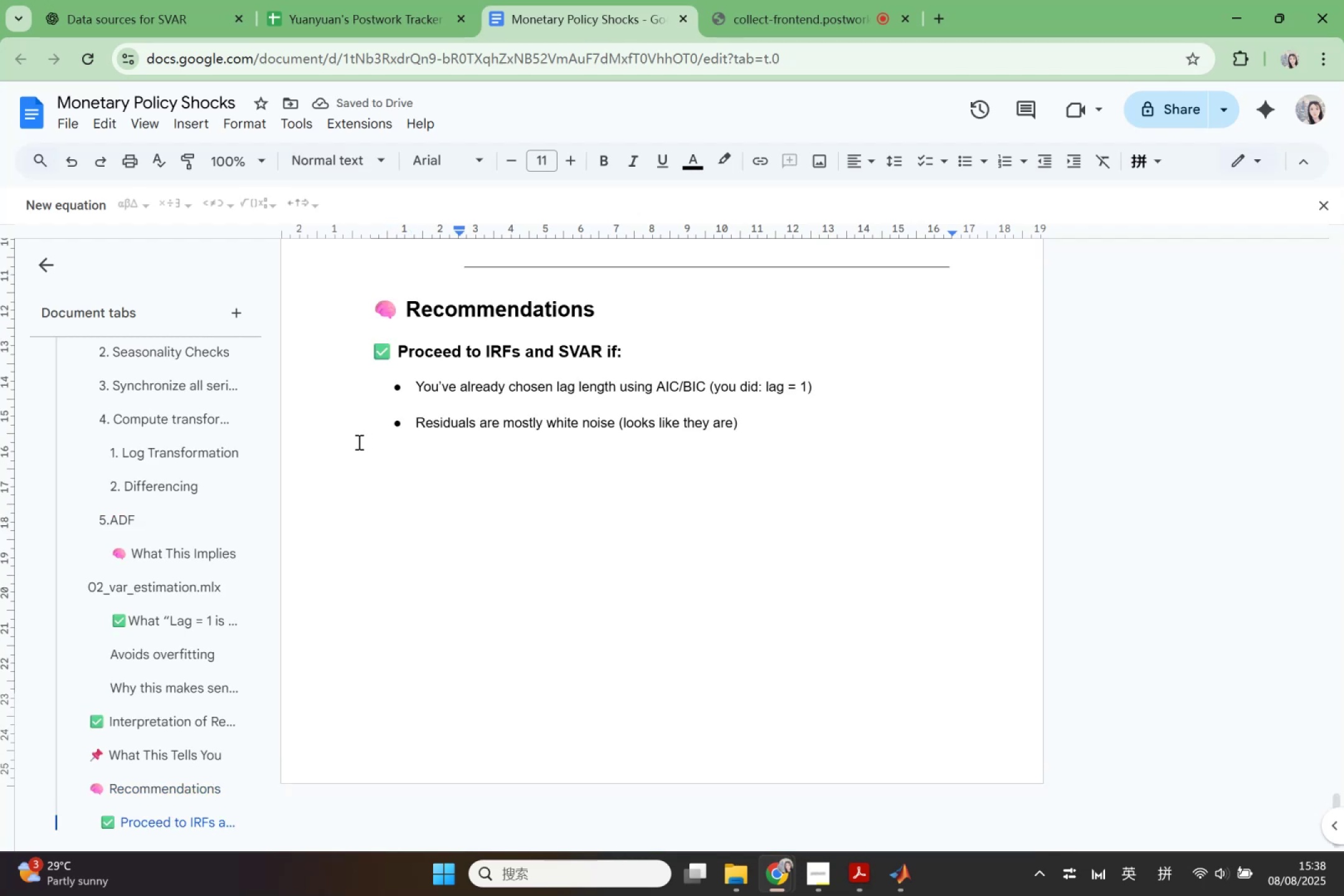 
key(Control+V)
 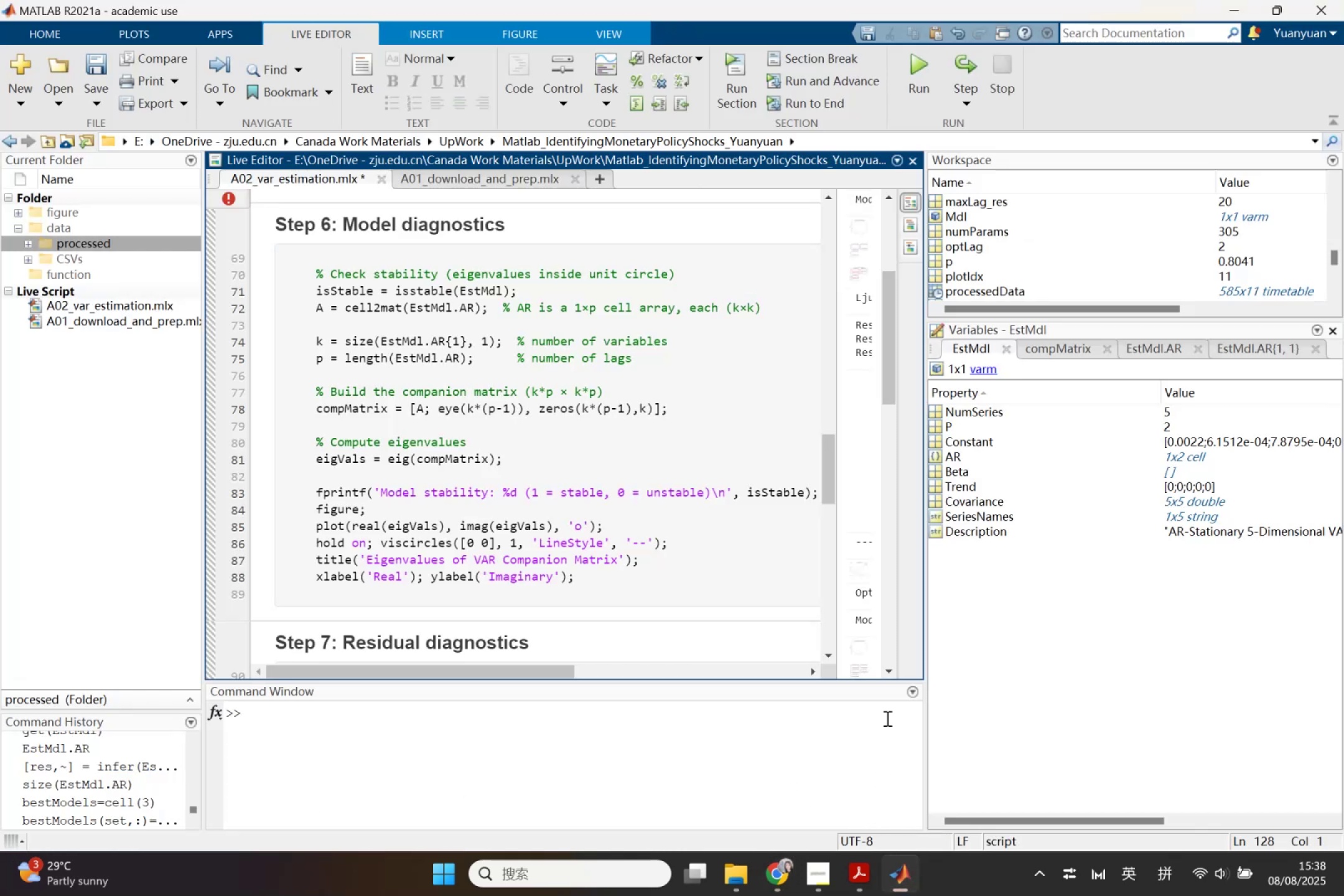 
wait(26.99)
 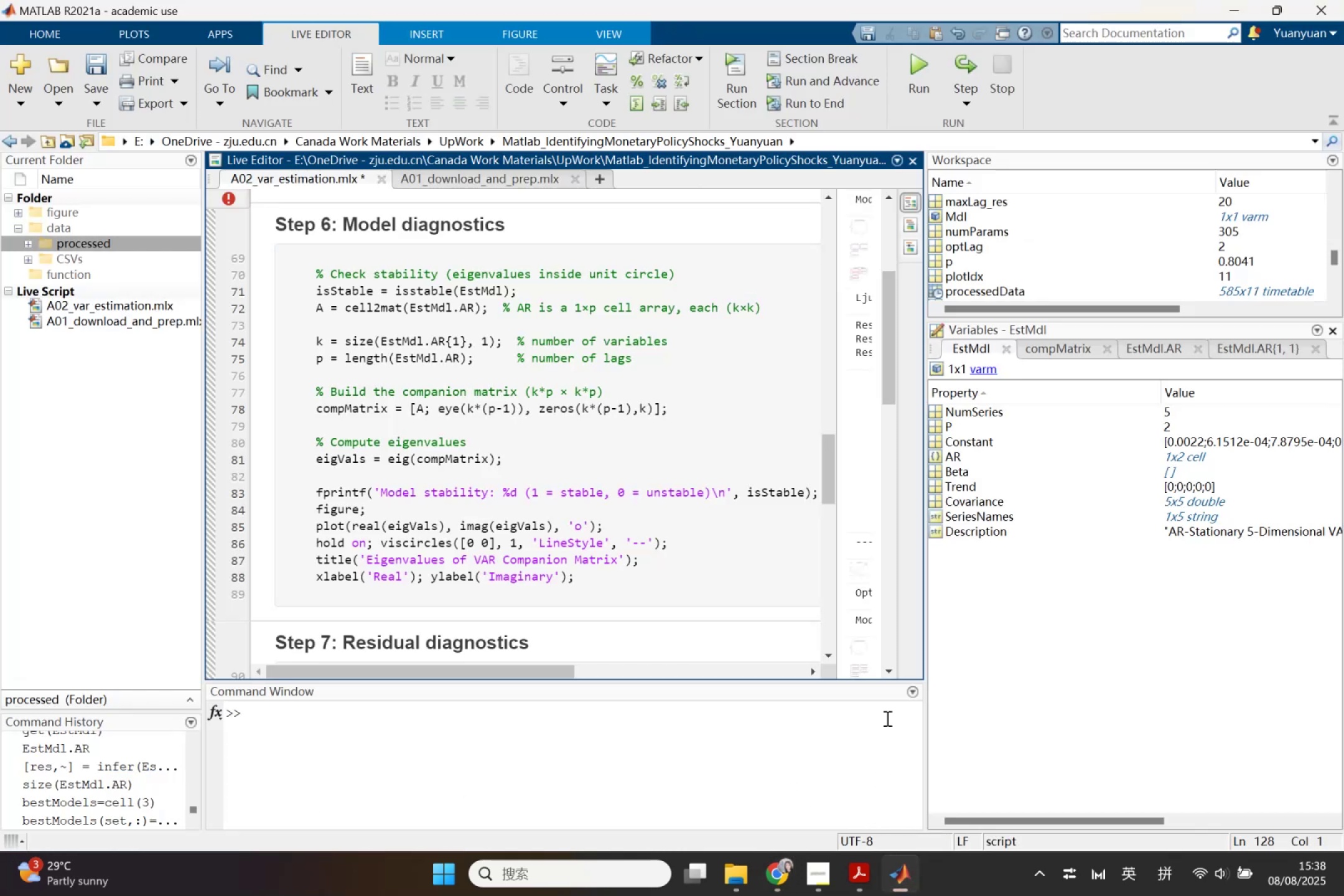 
left_click([227, 195])
 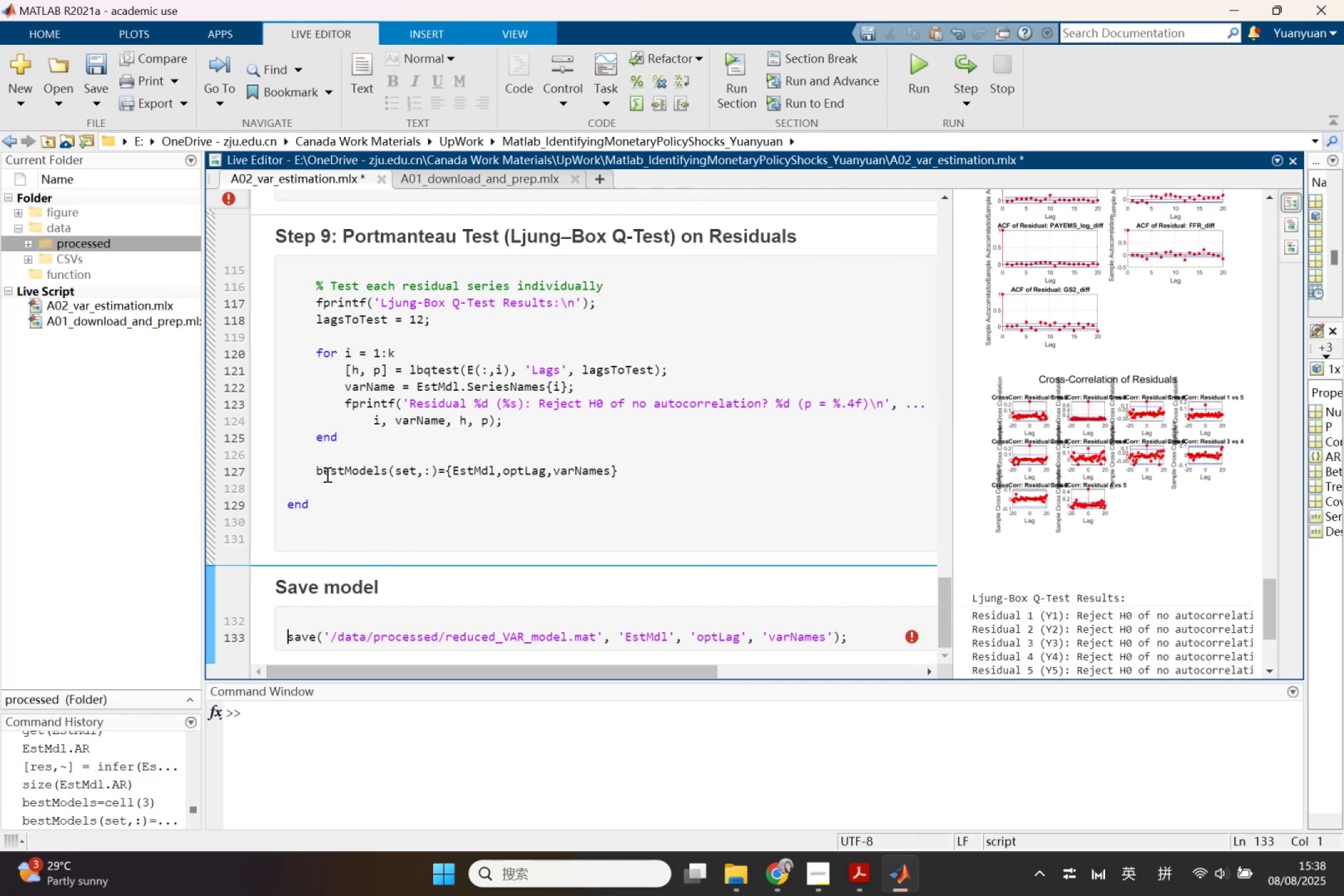 
wait(7.1)
 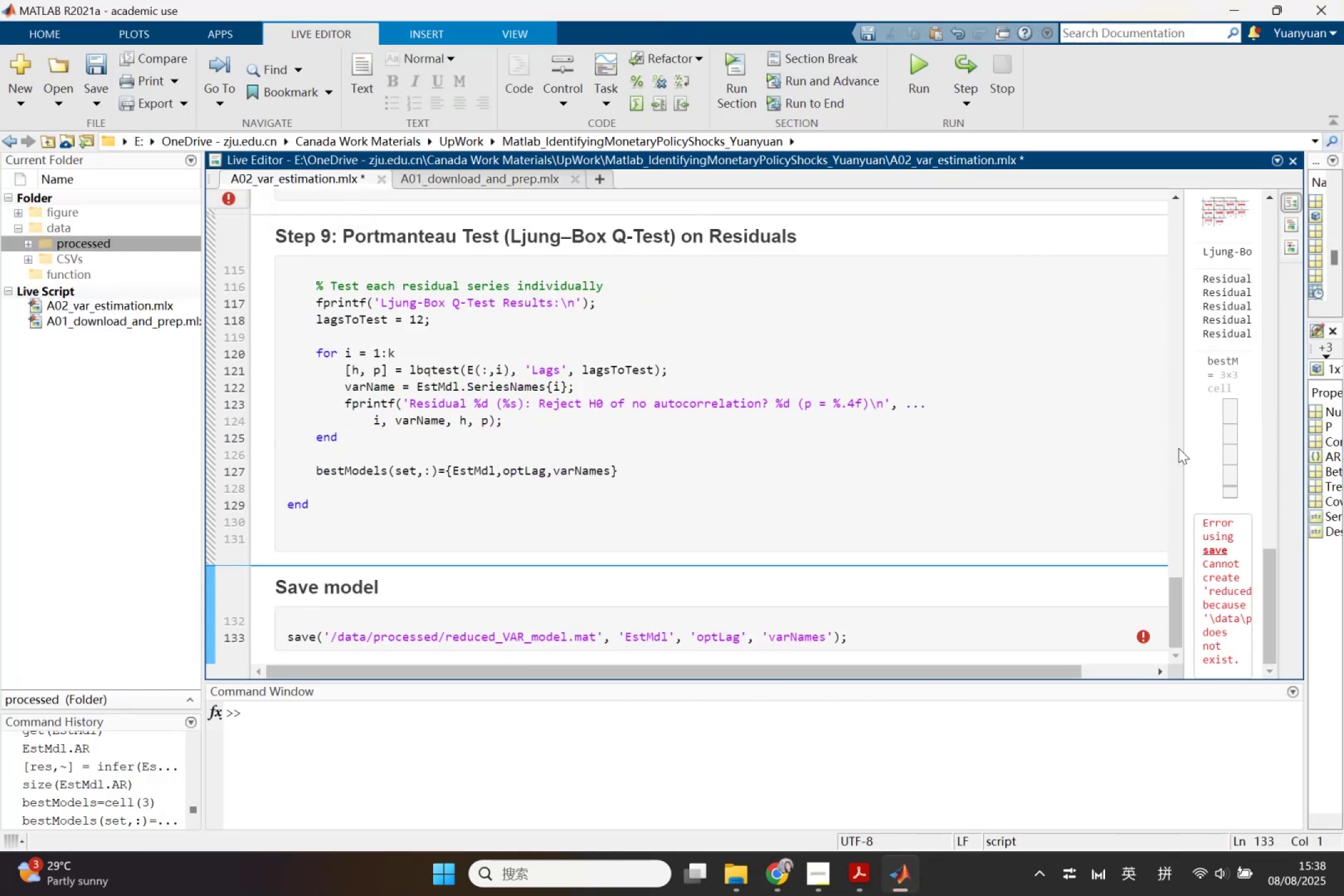 
key(Control+C)
 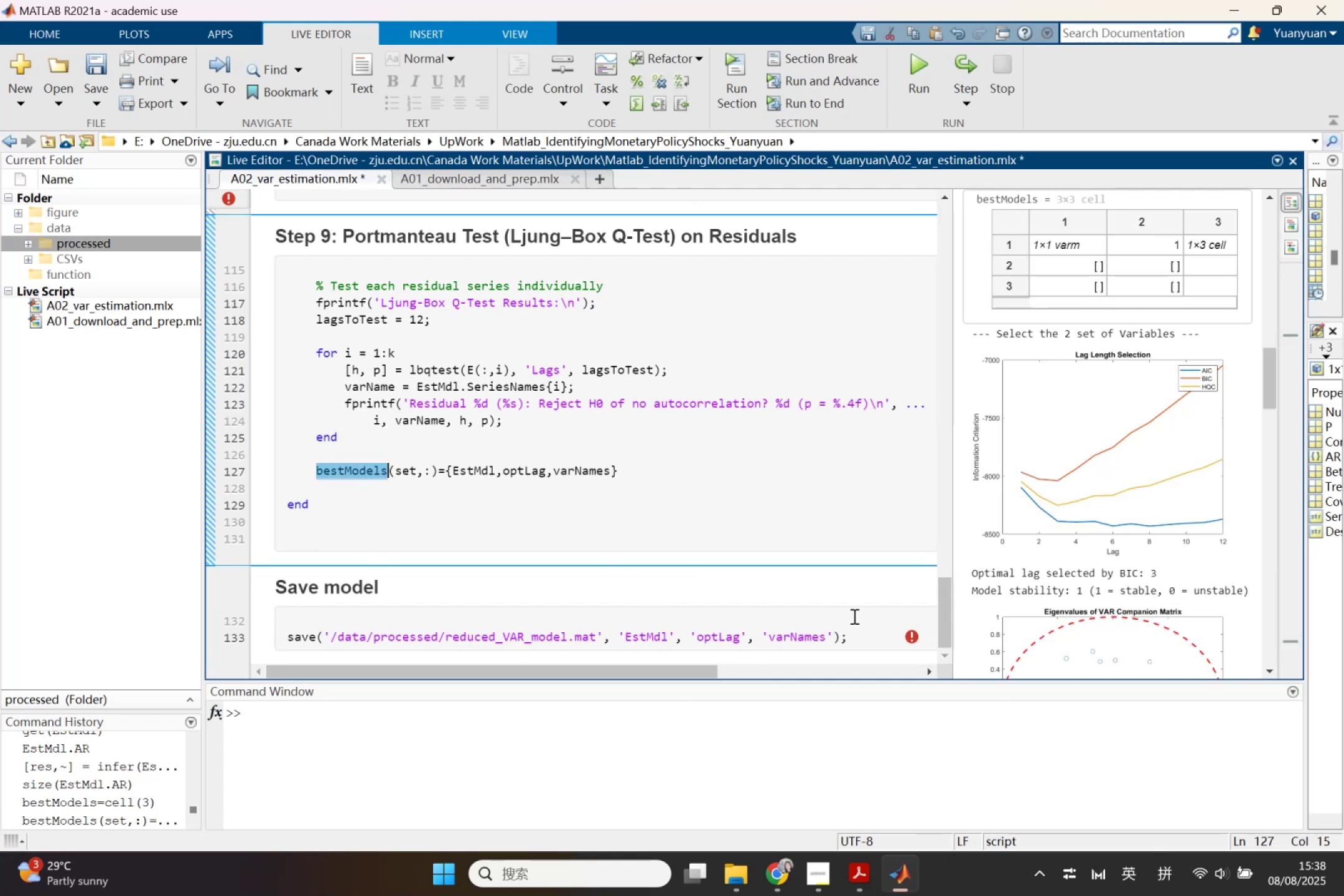 
mouse_move([923, 631])
 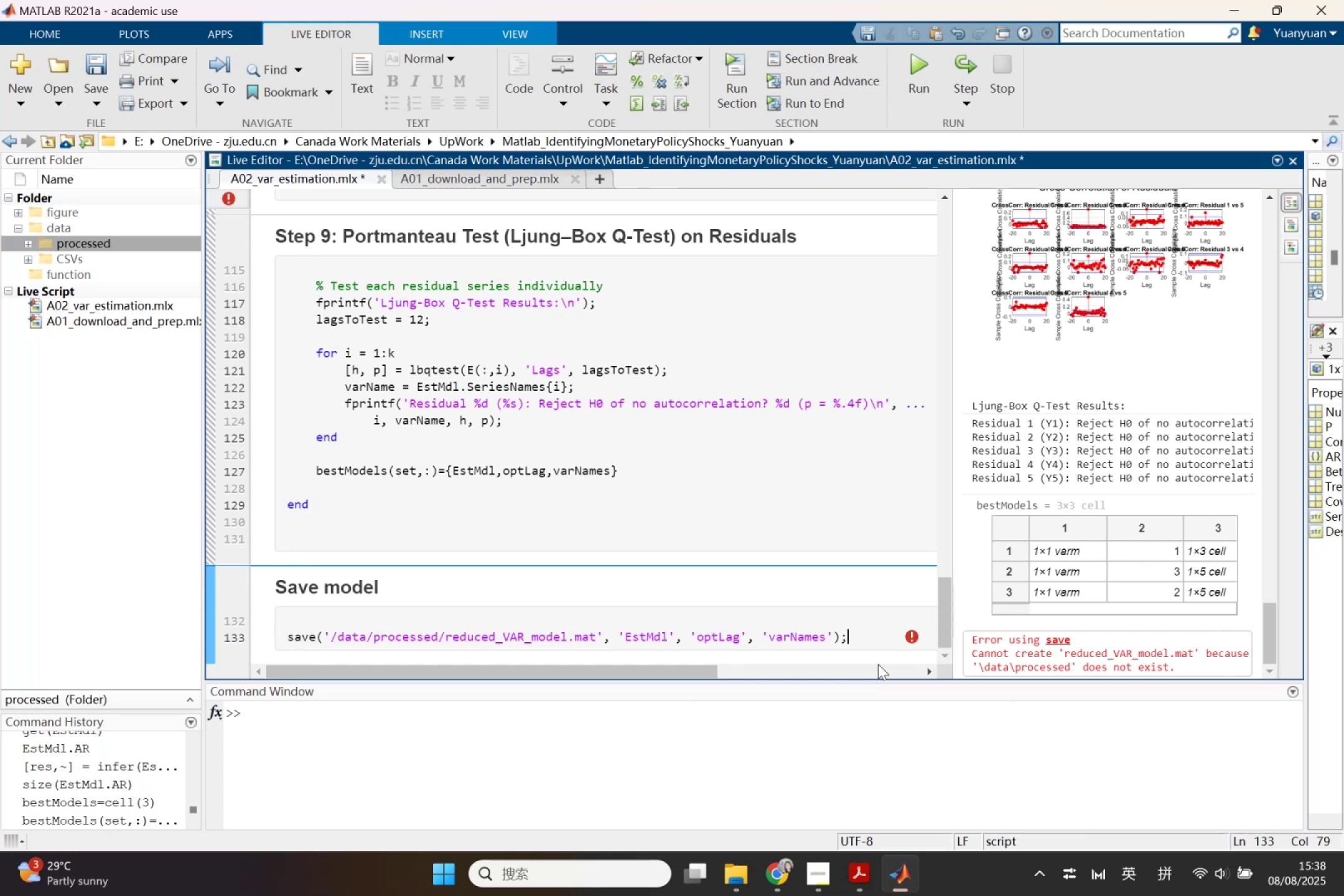 
wait(10.91)
 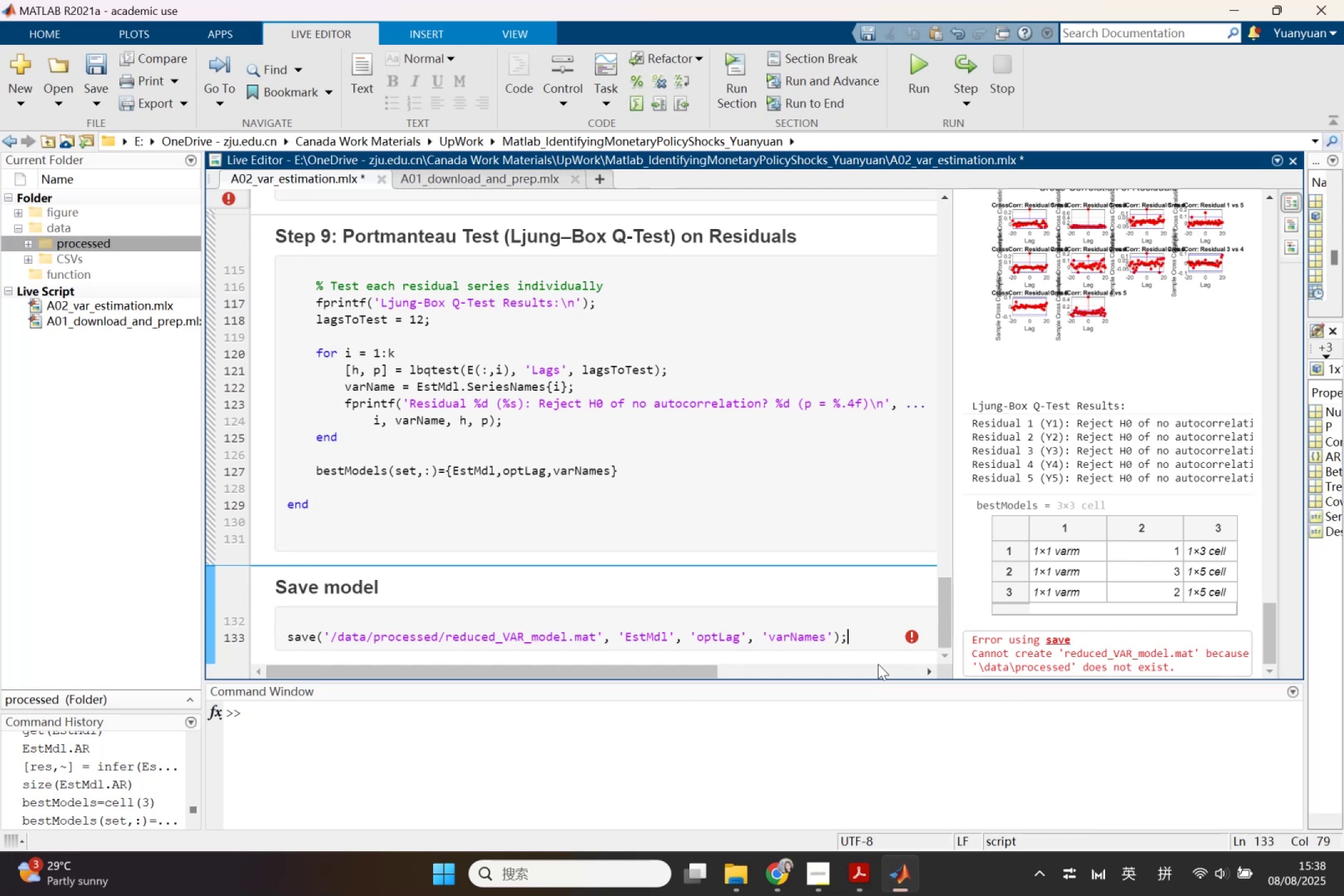 
key(Control+ControlLeft)
 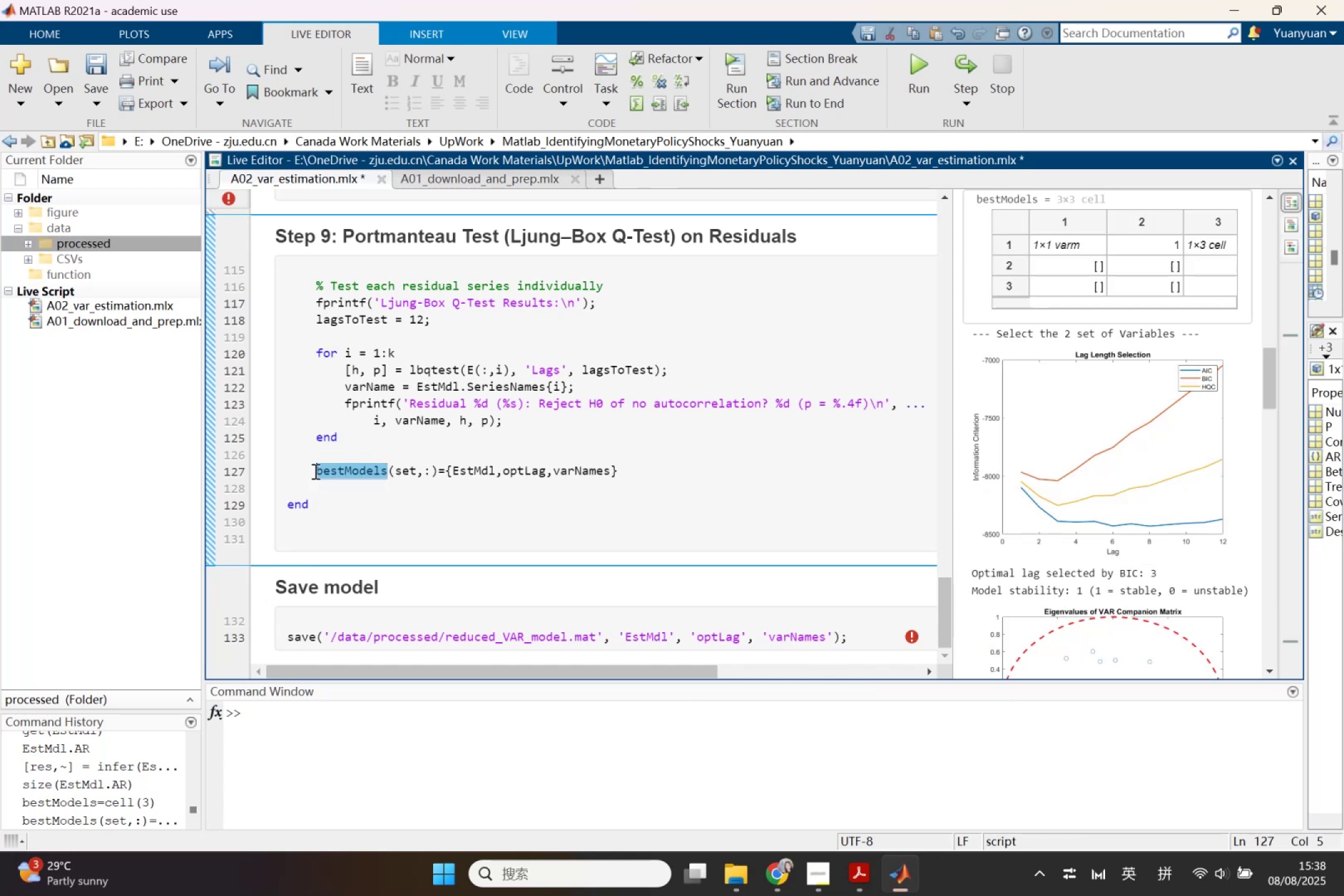 
key(Control+C)
 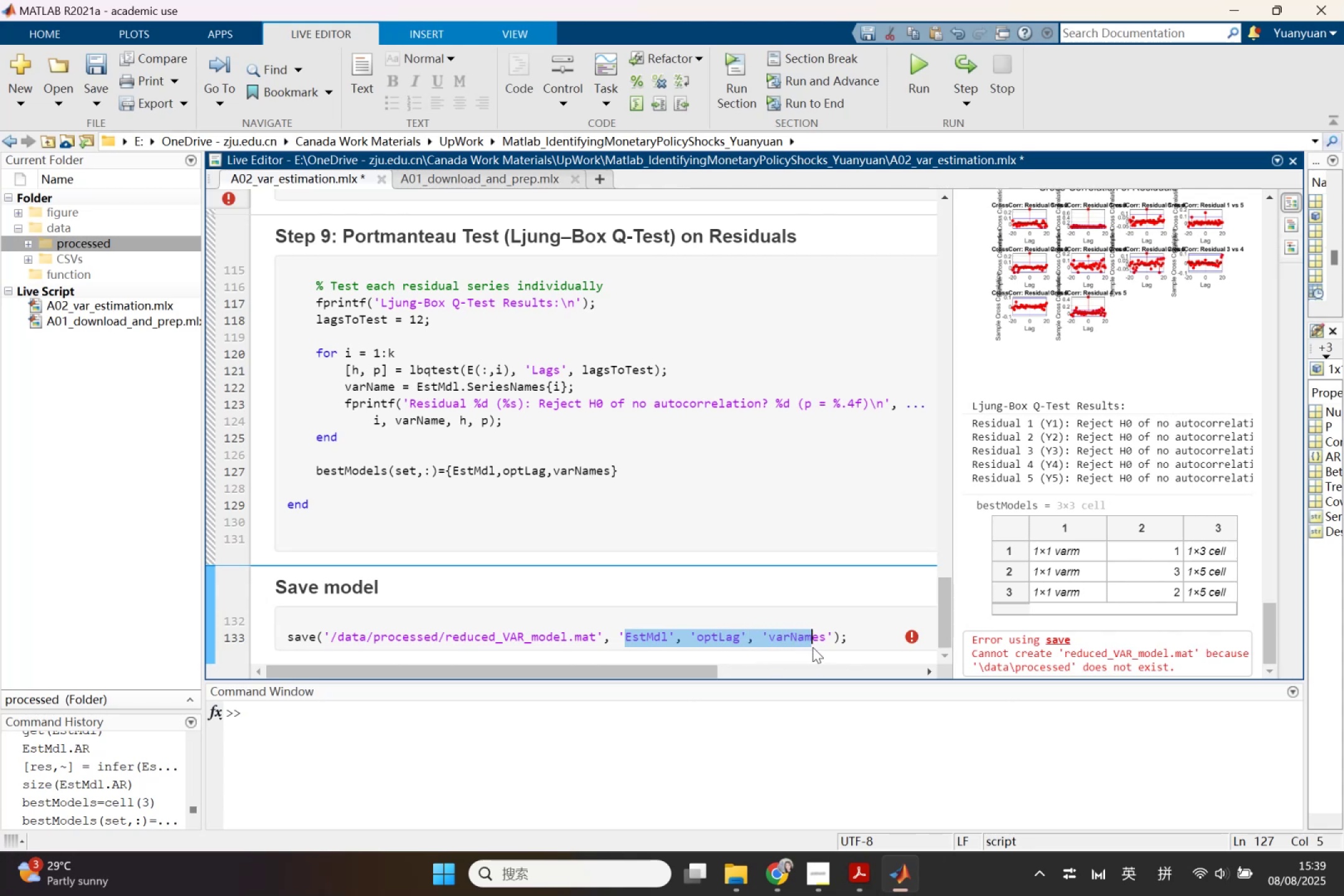 
key(Control+V)
 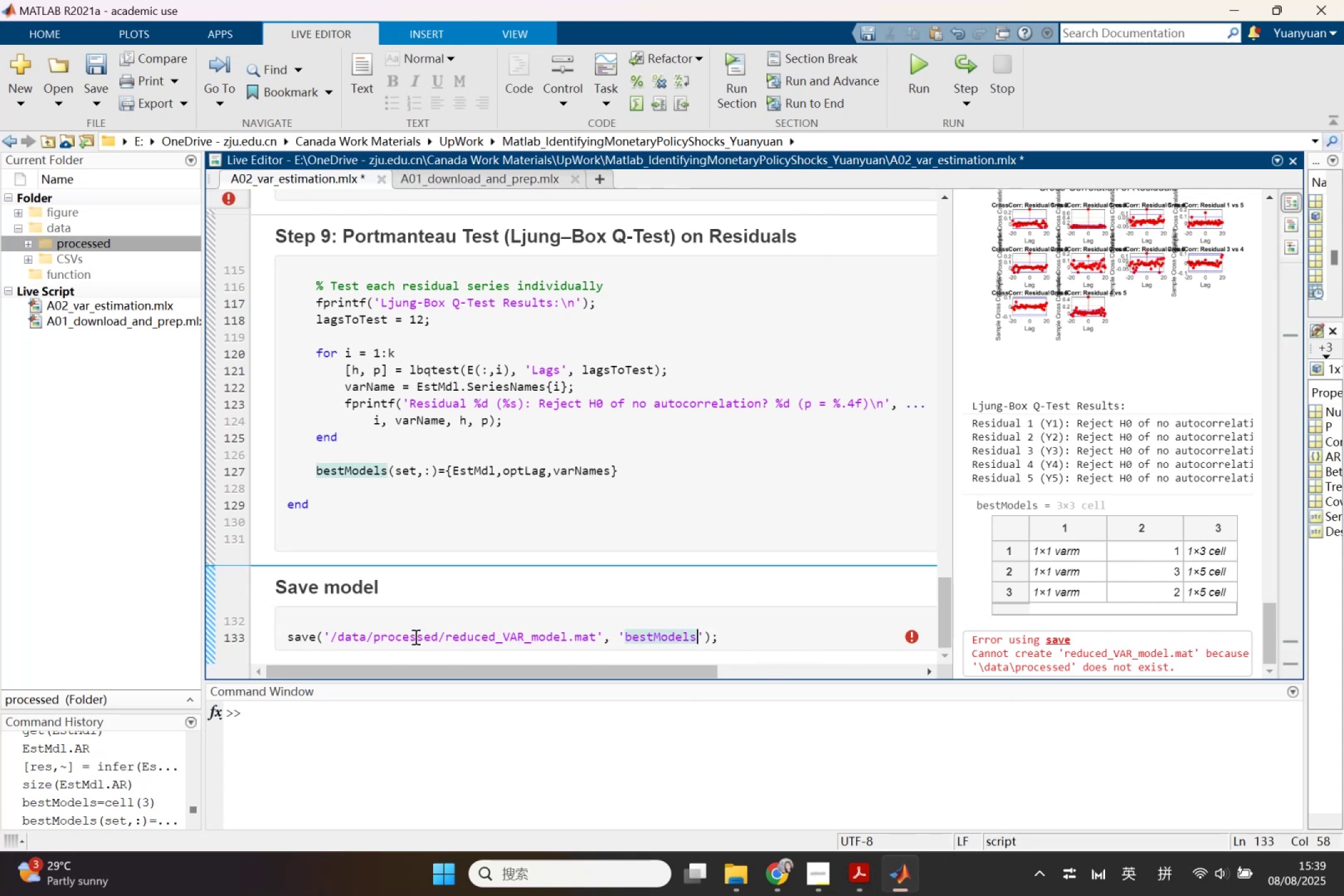 
wait(6.96)
 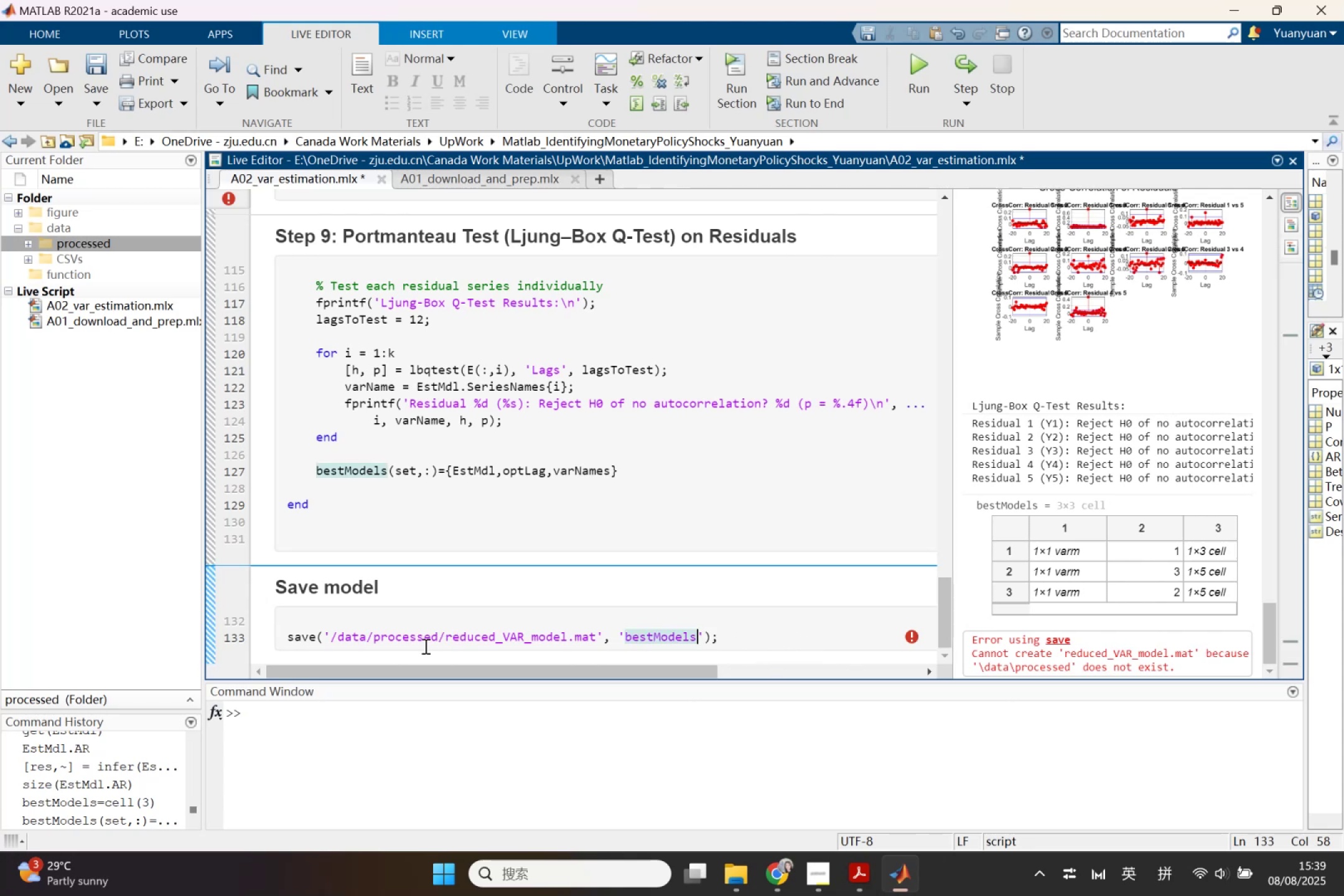 
key(Backspace)
 